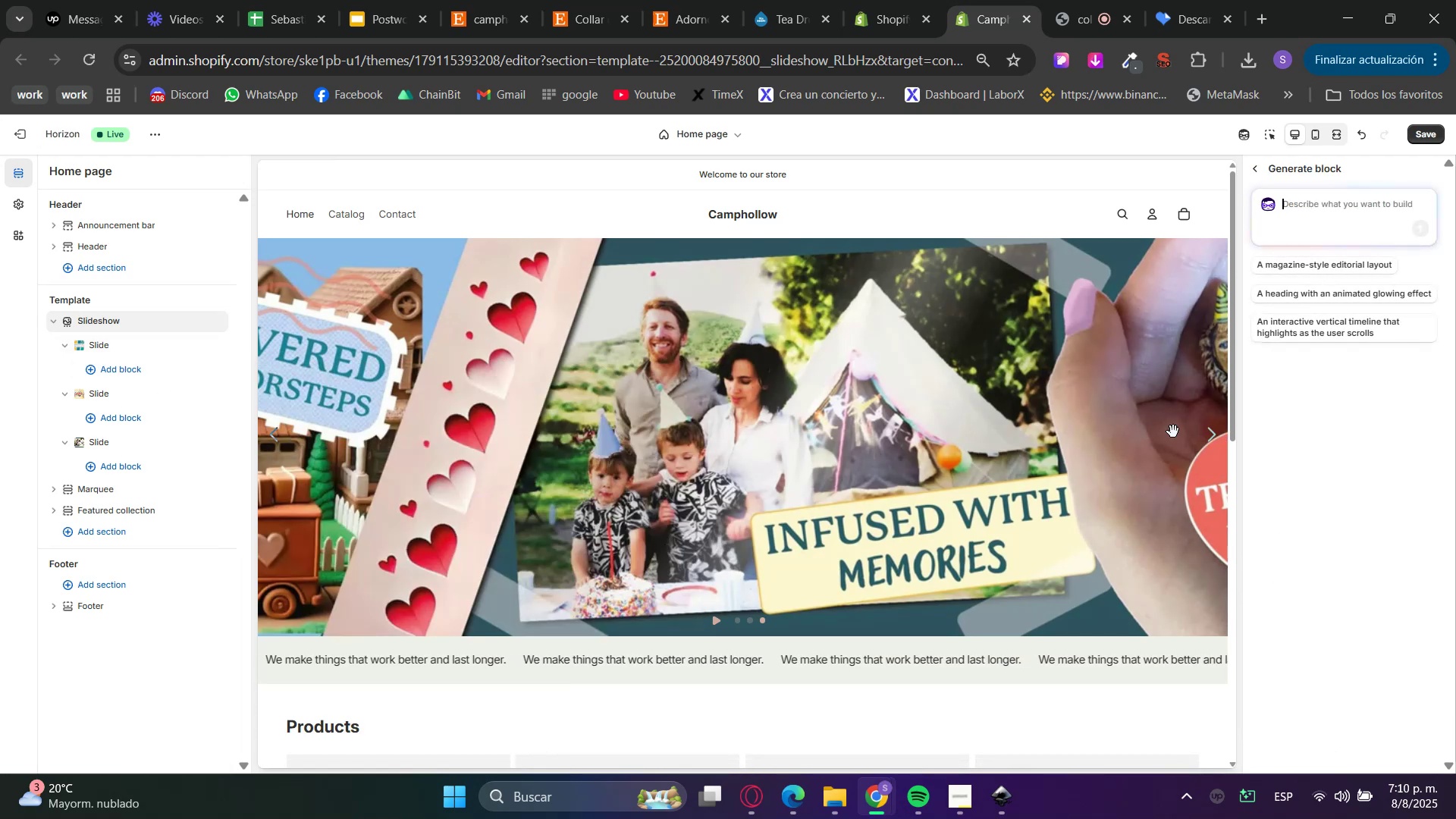 
left_click([1323, 336])
 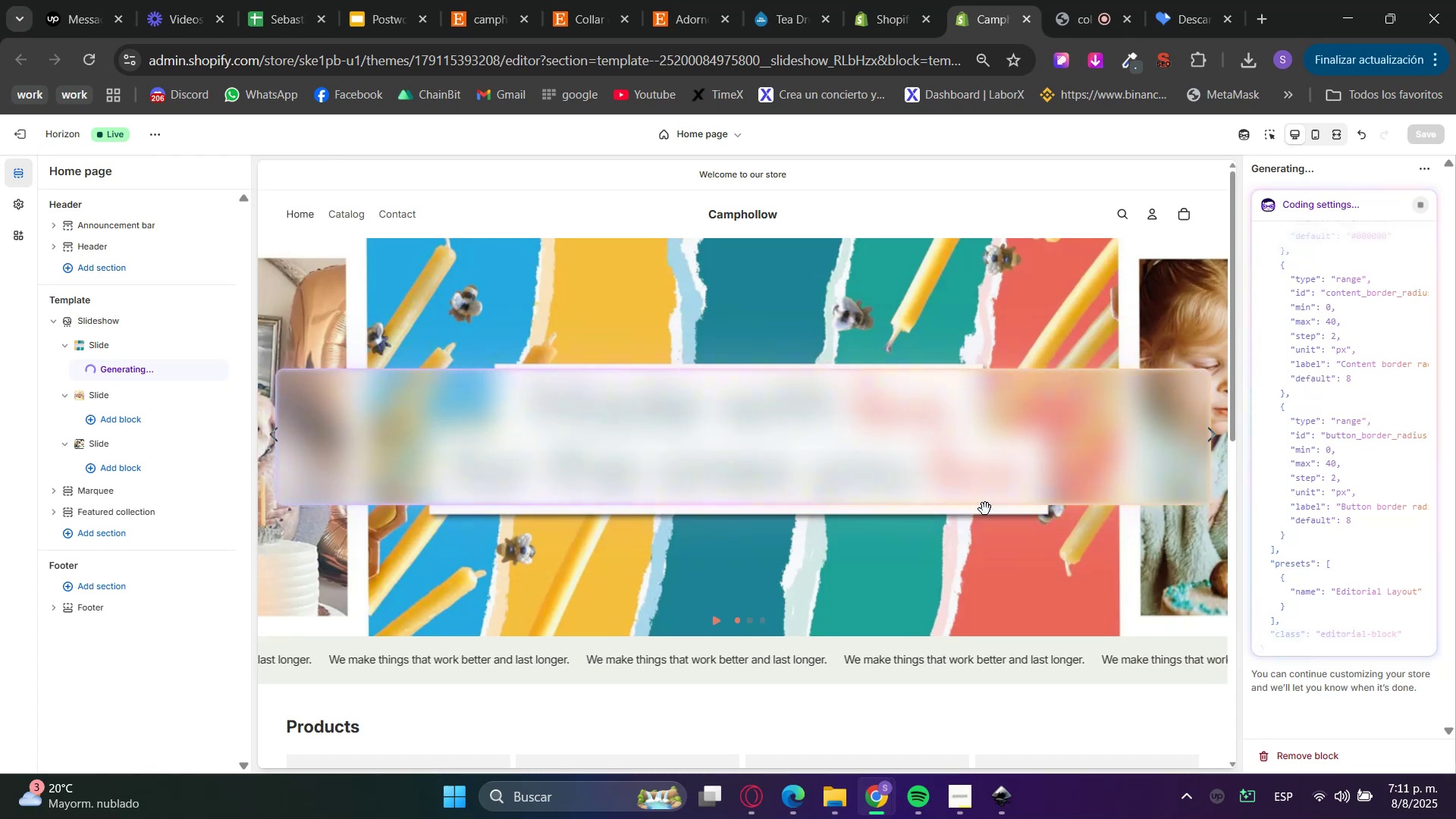 
wait(54.88)
 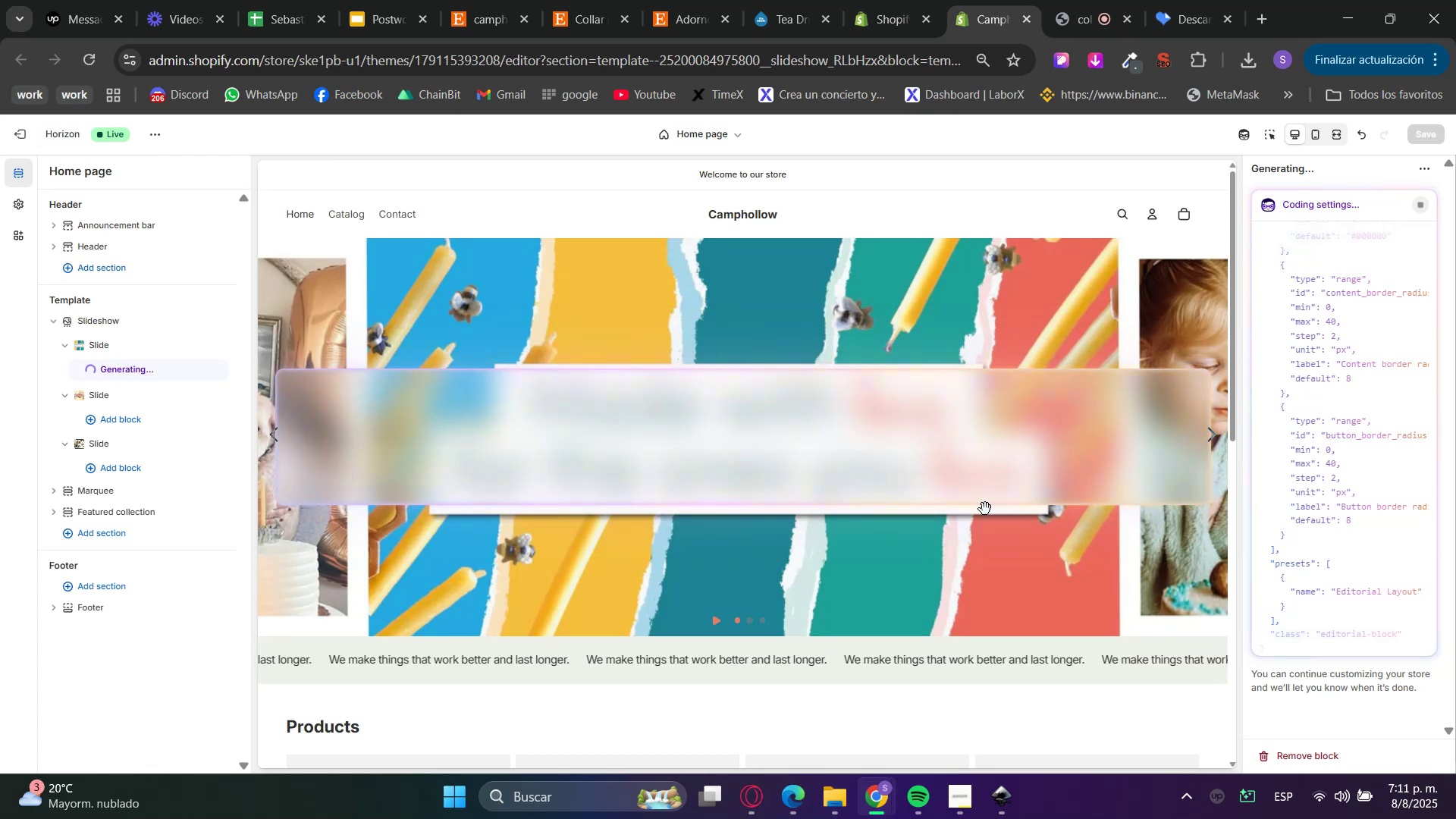 
scroll: coordinate [1046, 496], scroll_direction: up, amount: 3.0
 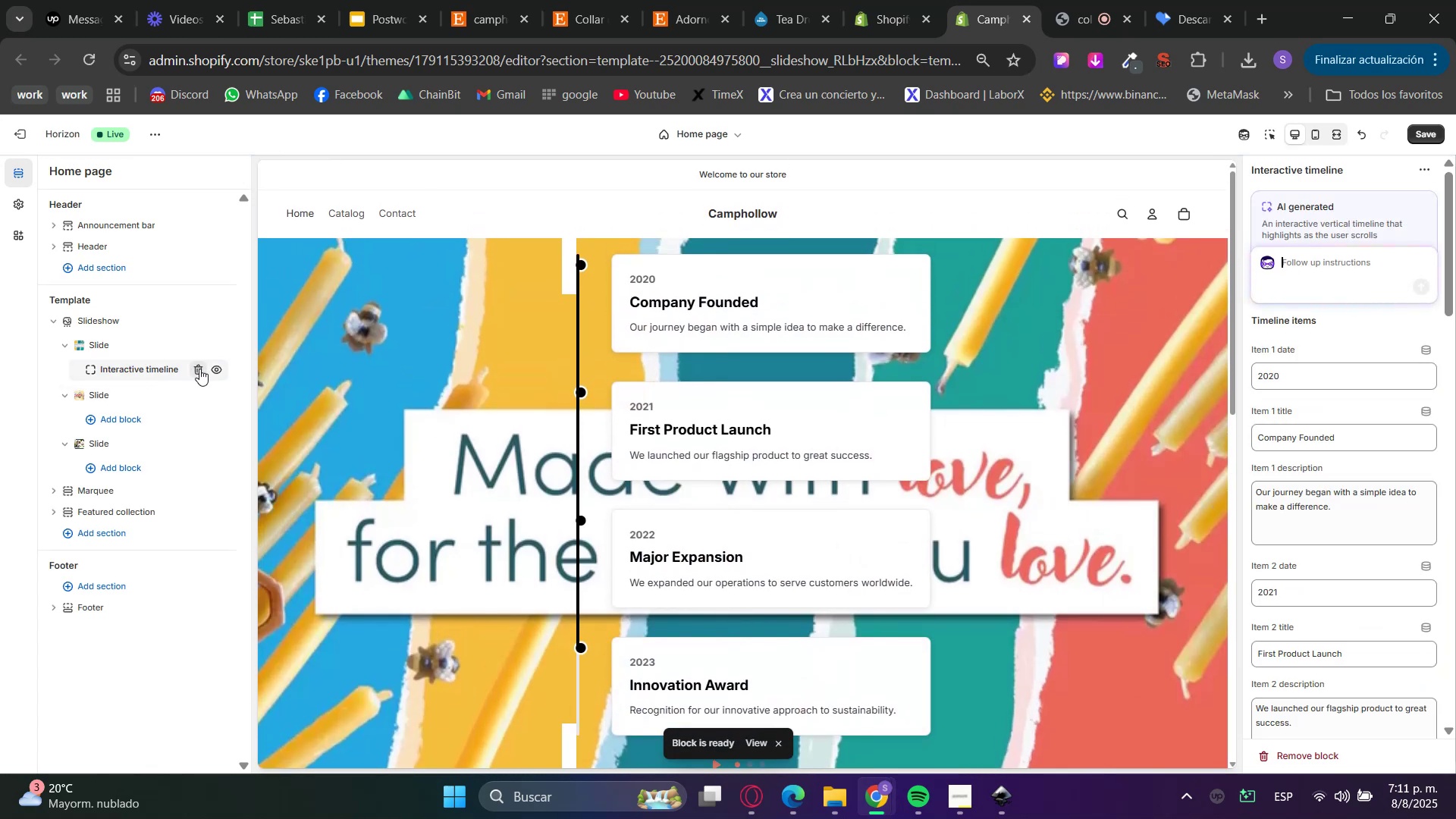 
left_click([196, 371])
 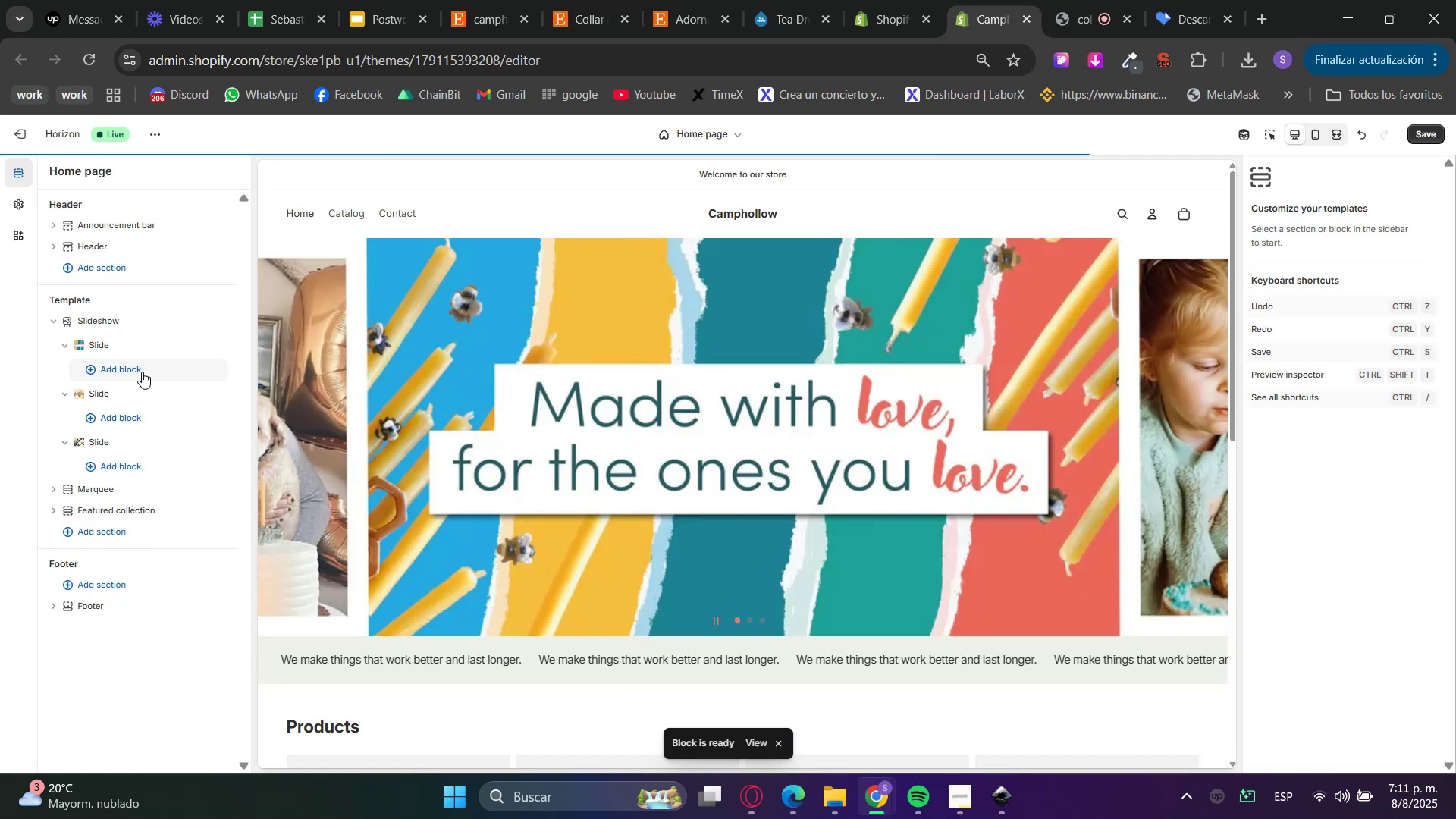 
left_click([142, 372])
 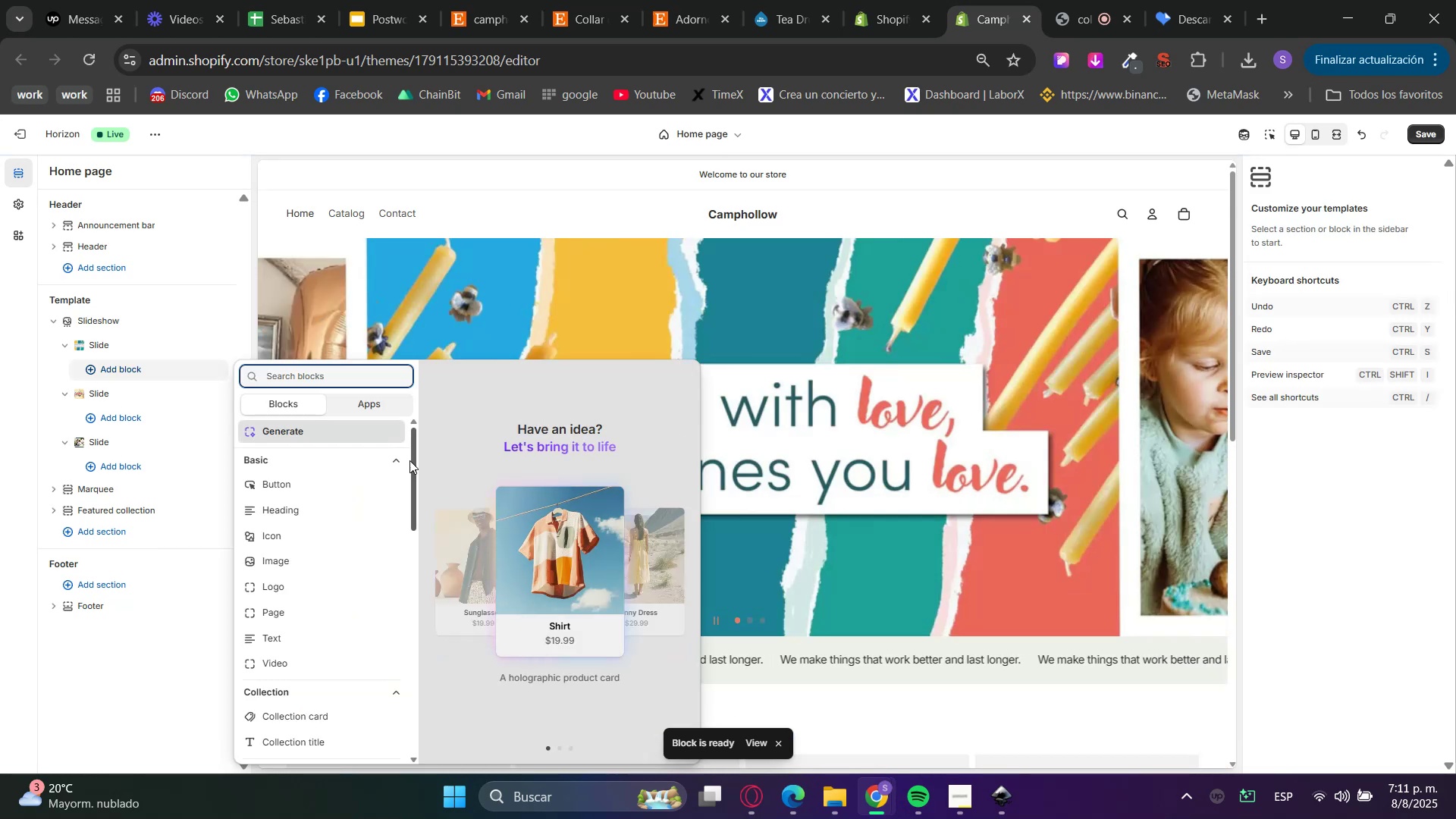 
scroll: coordinate [356, 479], scroll_direction: up, amount: 1.0
 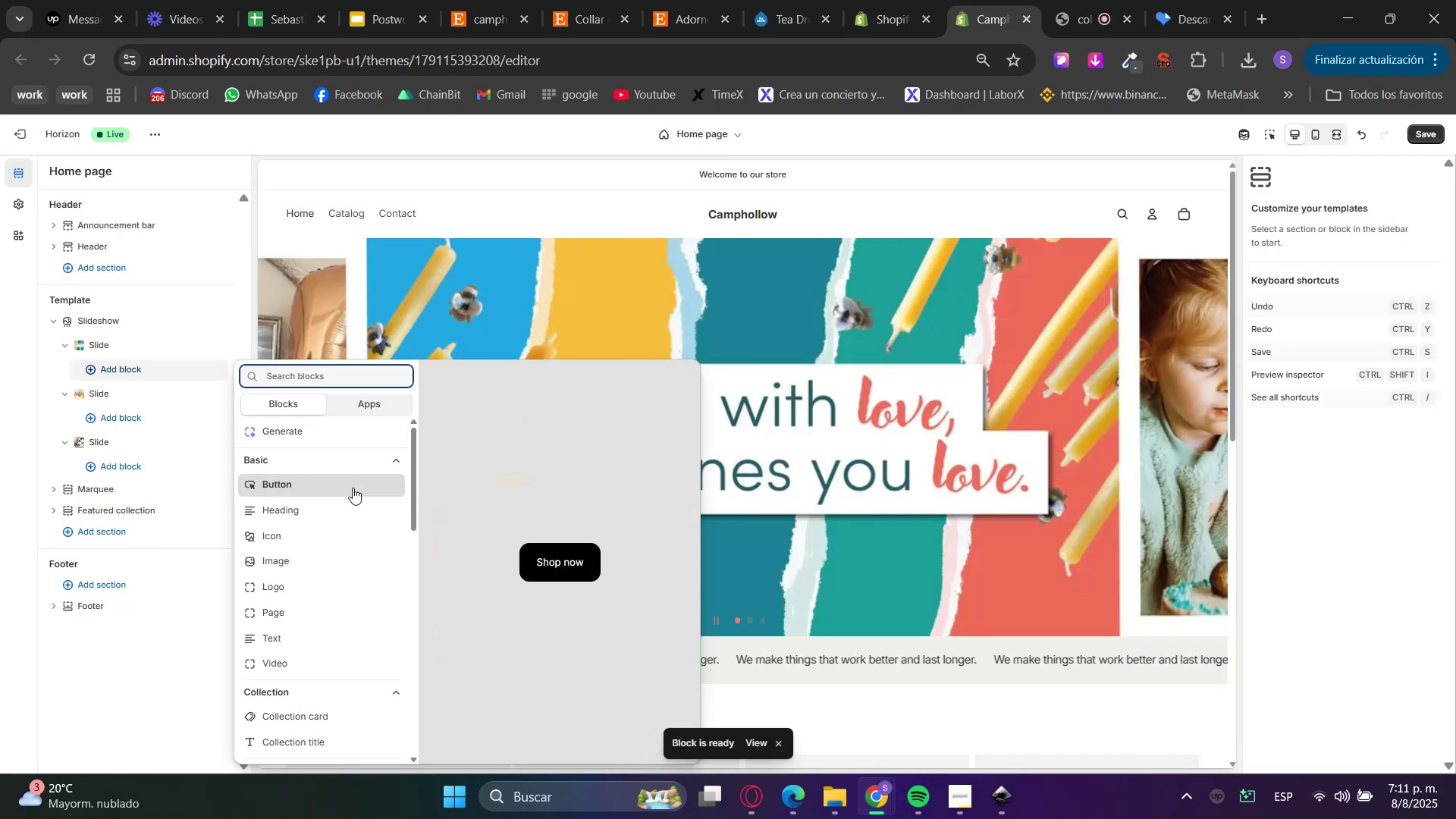 
scroll: coordinate [329, 582], scroll_direction: down, amount: 11.0
 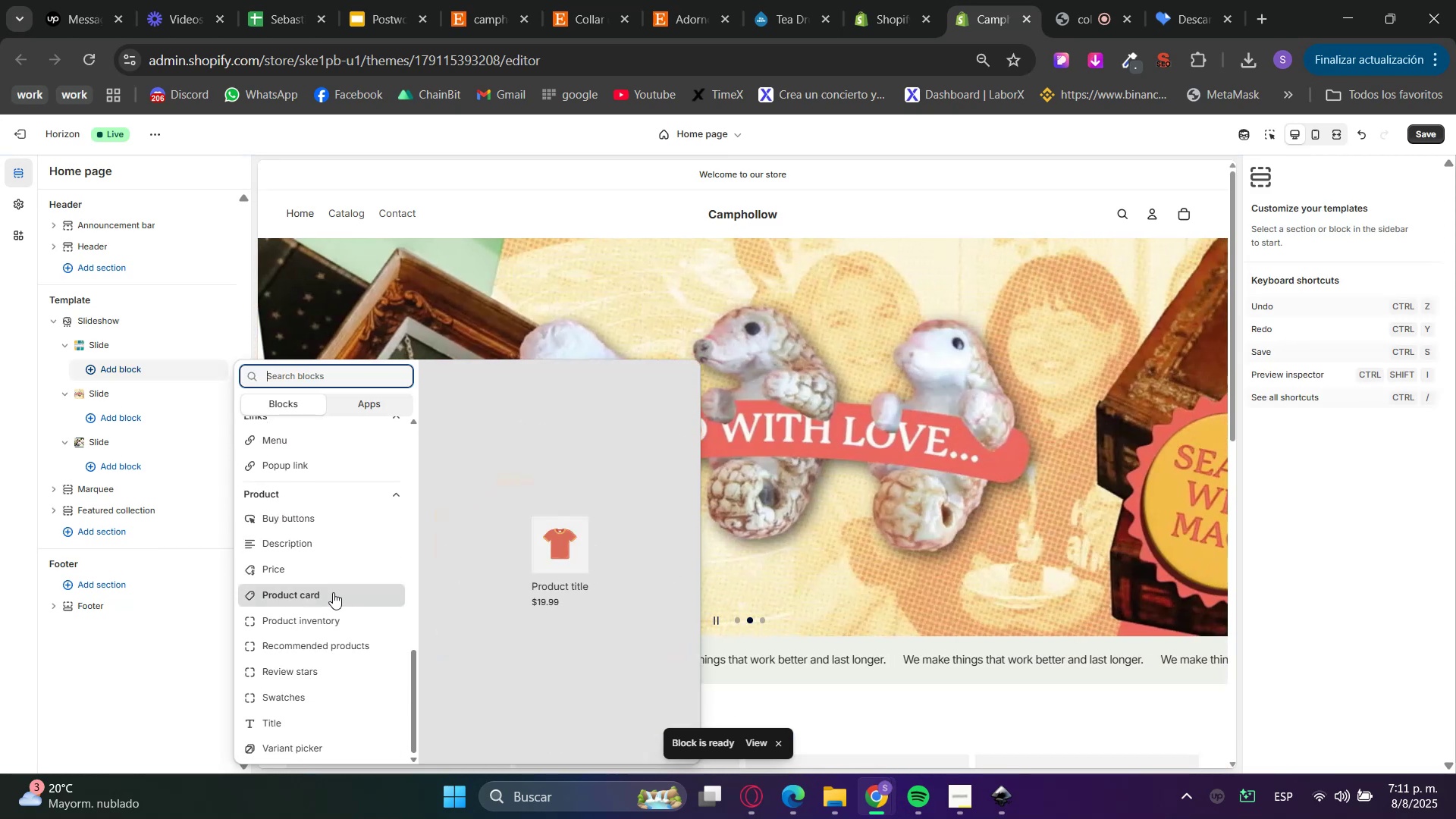 
scroll: coordinate [320, 604], scroll_direction: up, amount: 6.0
 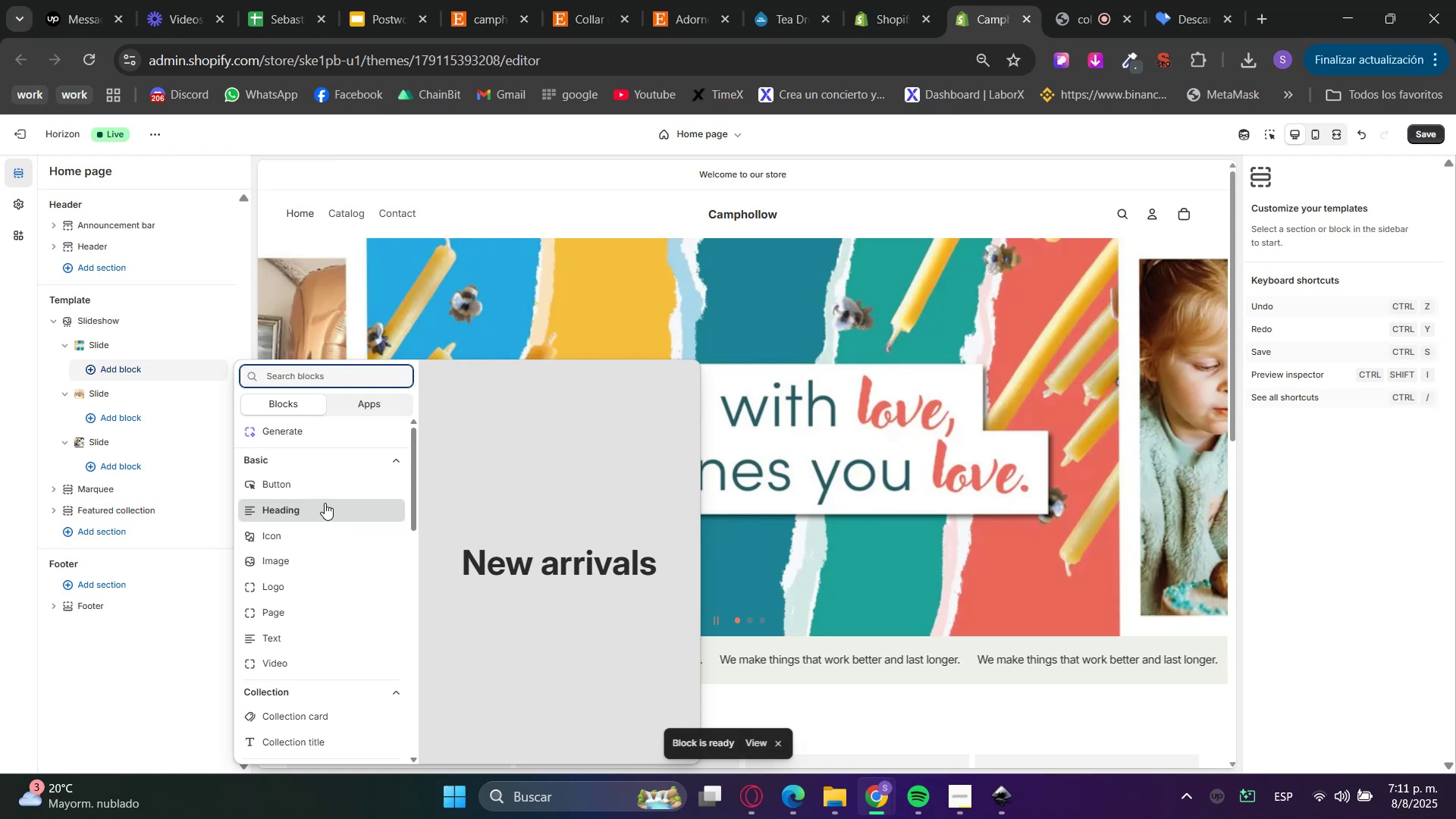 
left_click([325, 509])
 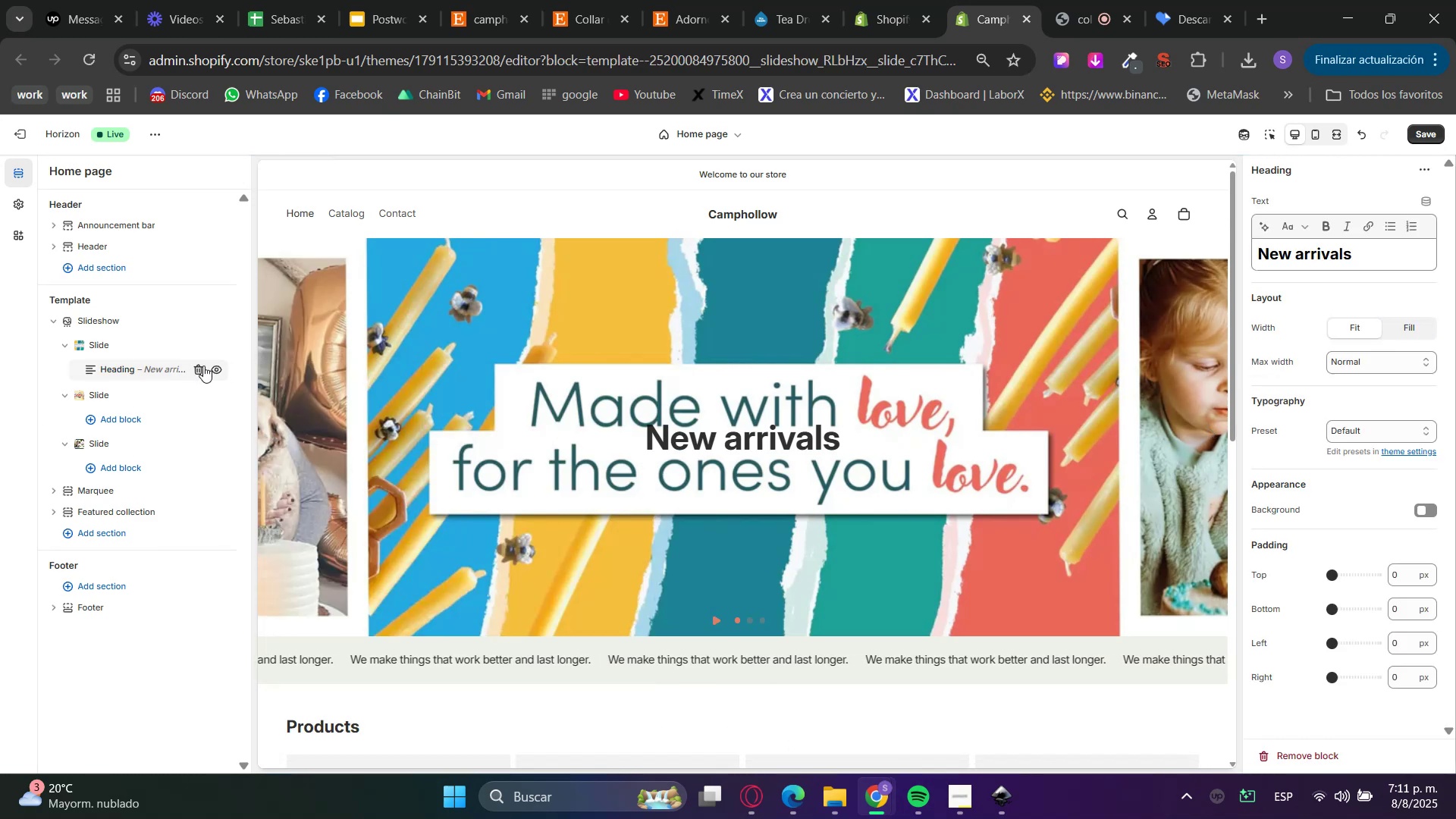 
double_click([159, 394])
 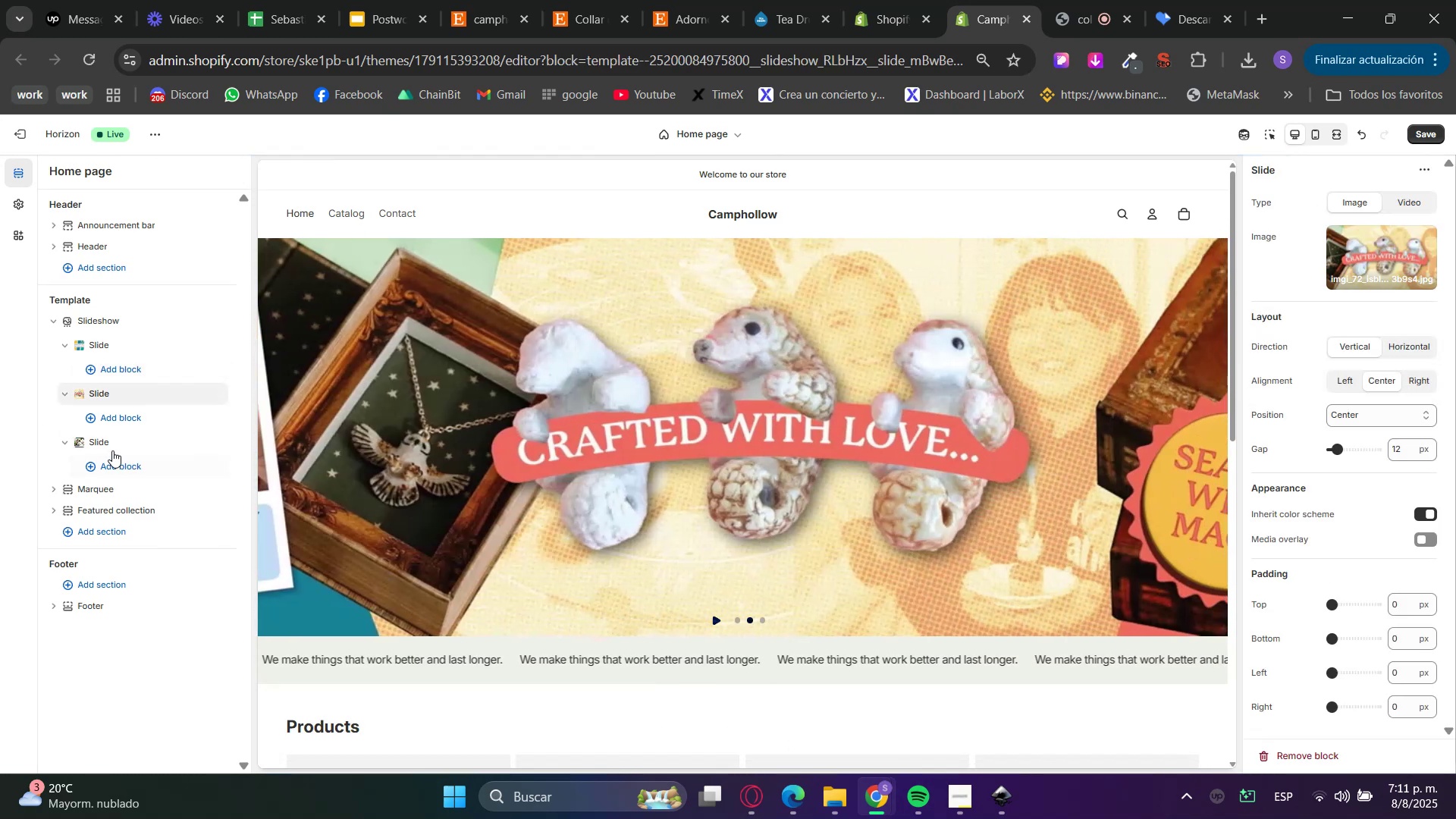 
double_click([104, 444])
 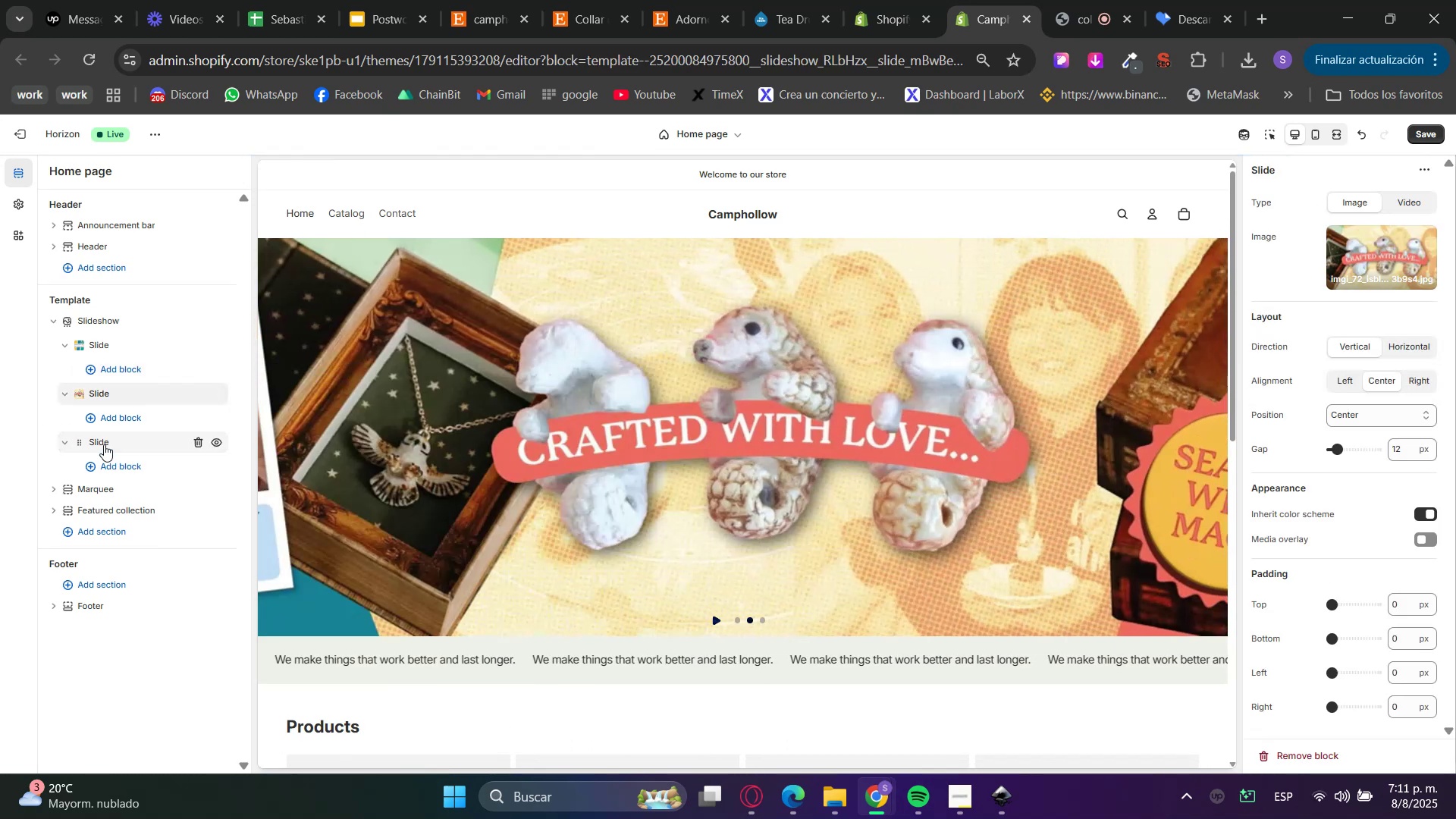 
triple_click([104, 444])
 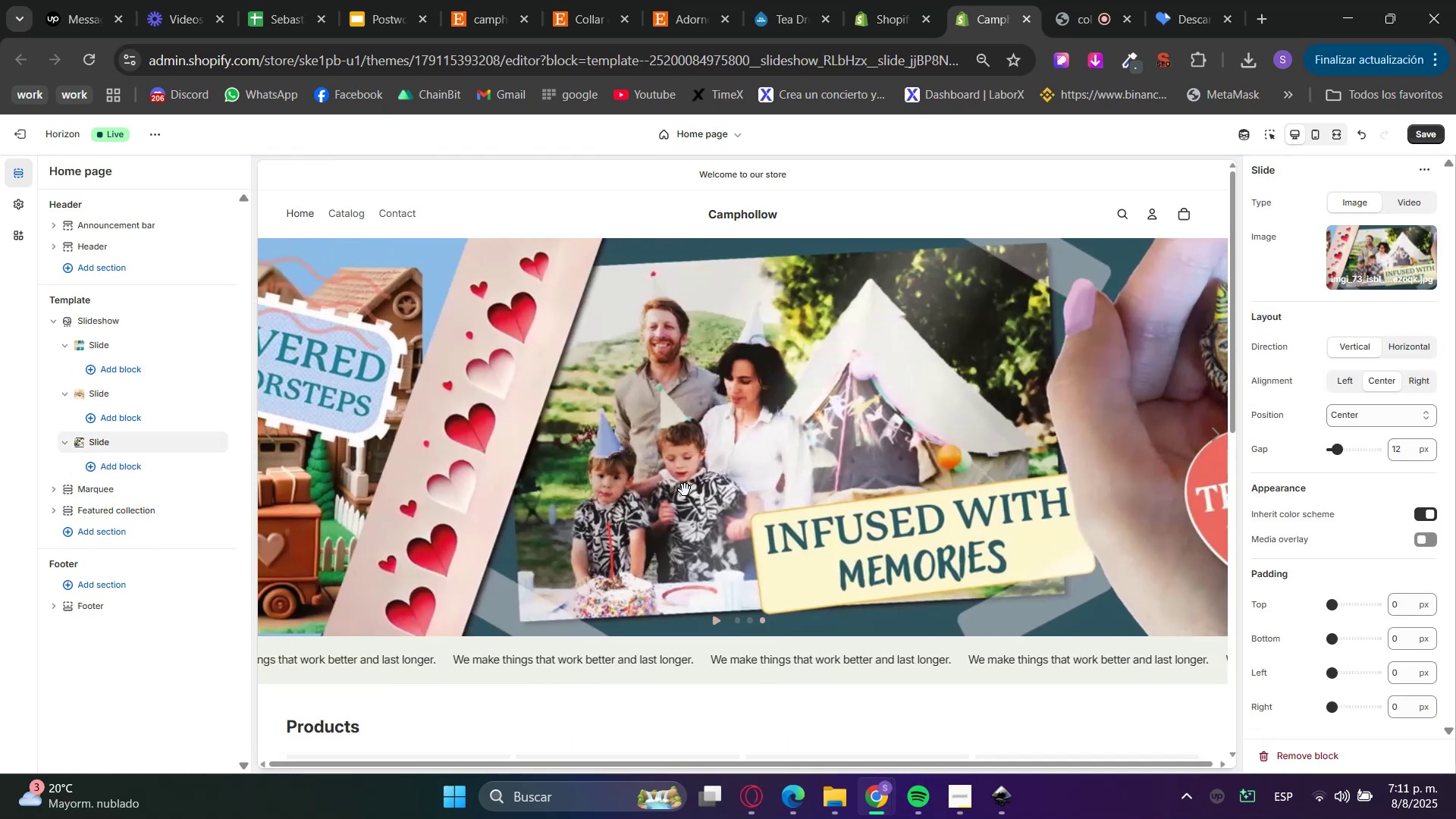 
scroll: coordinate [612, 560], scroll_direction: down, amount: 1.0
 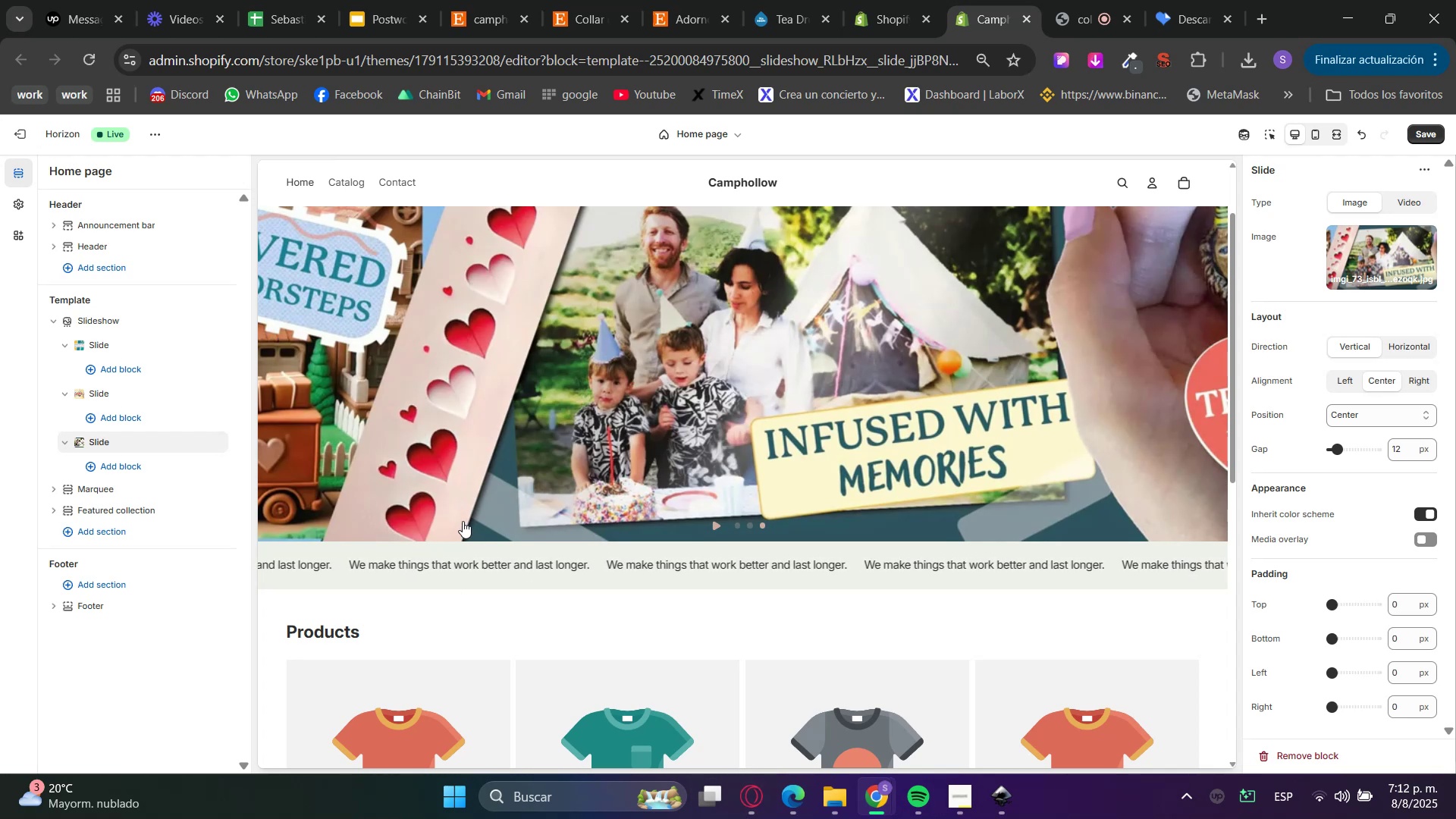 
left_click([102, 488])
 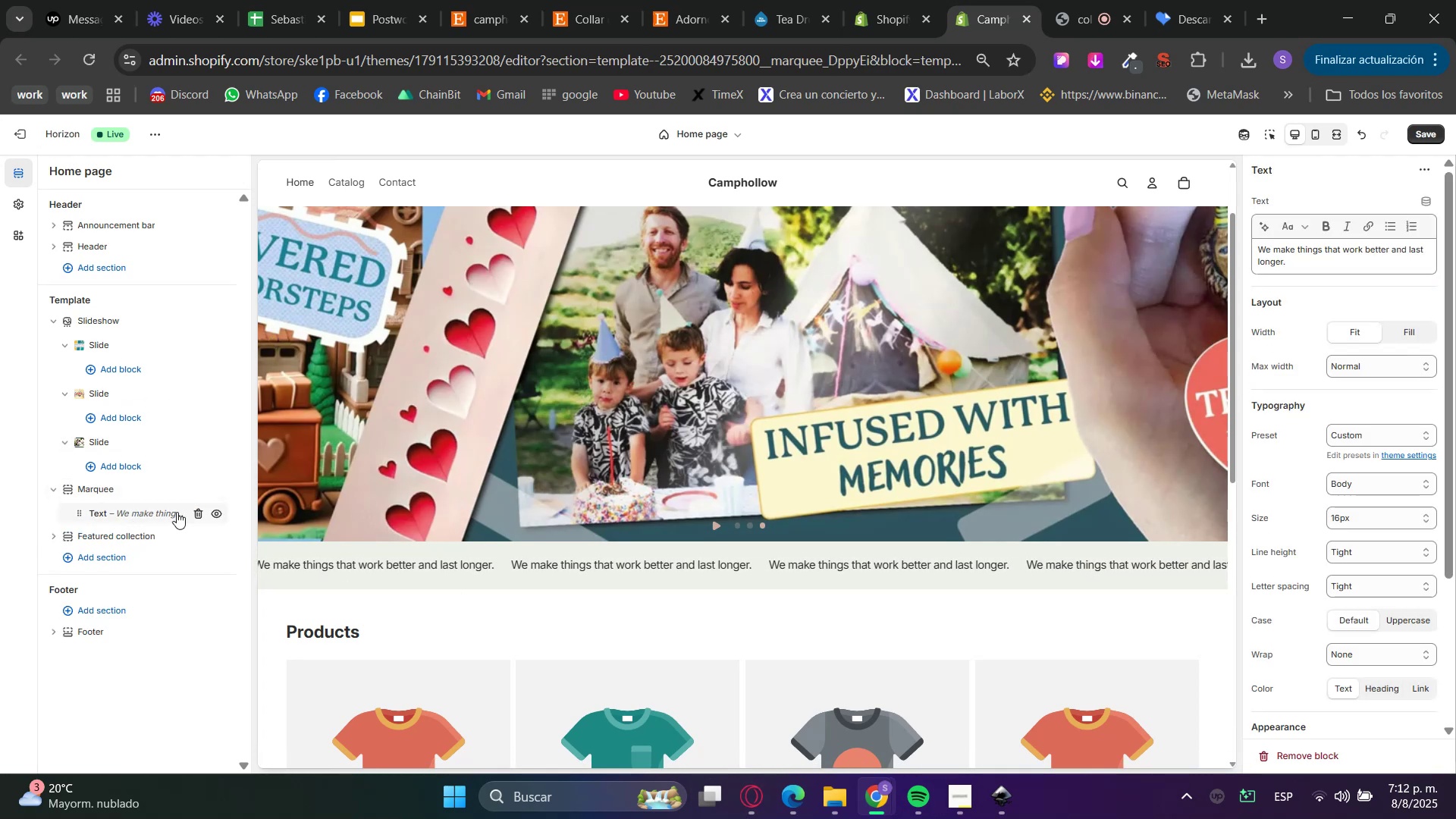 
double_click([1333, 247])
 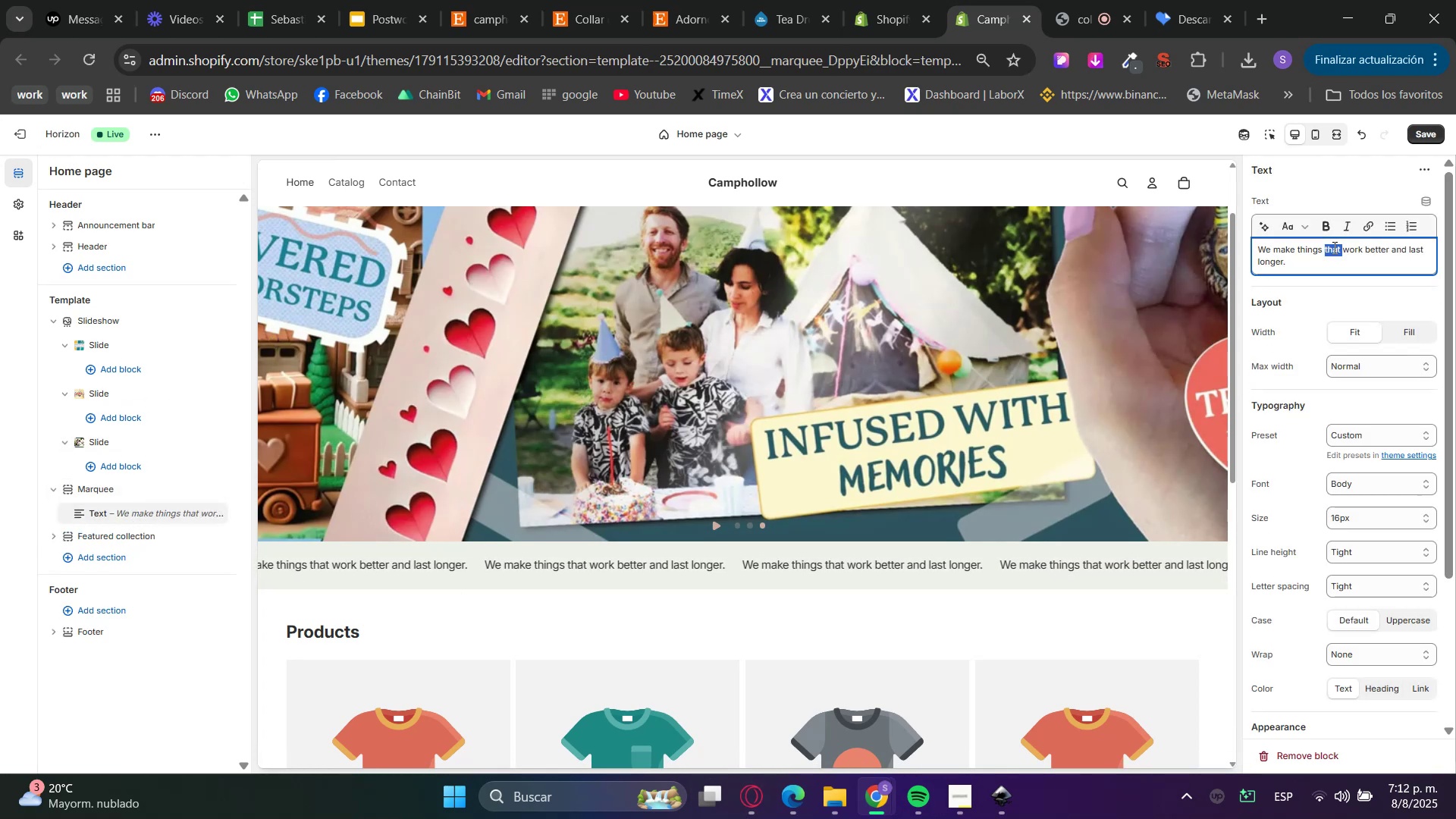 
triple_click([1333, 247])
 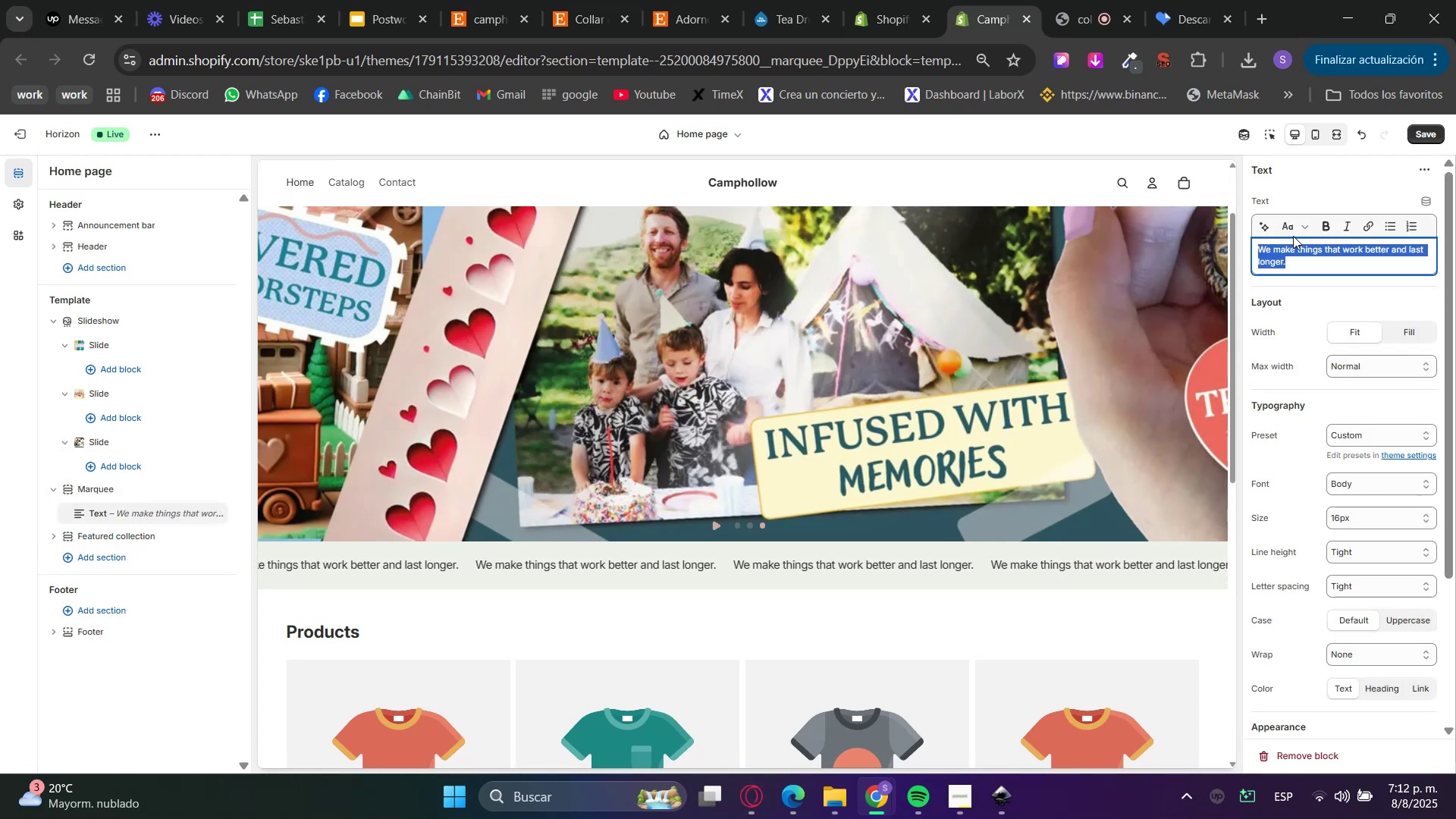 
triple_click([1292, 236])
 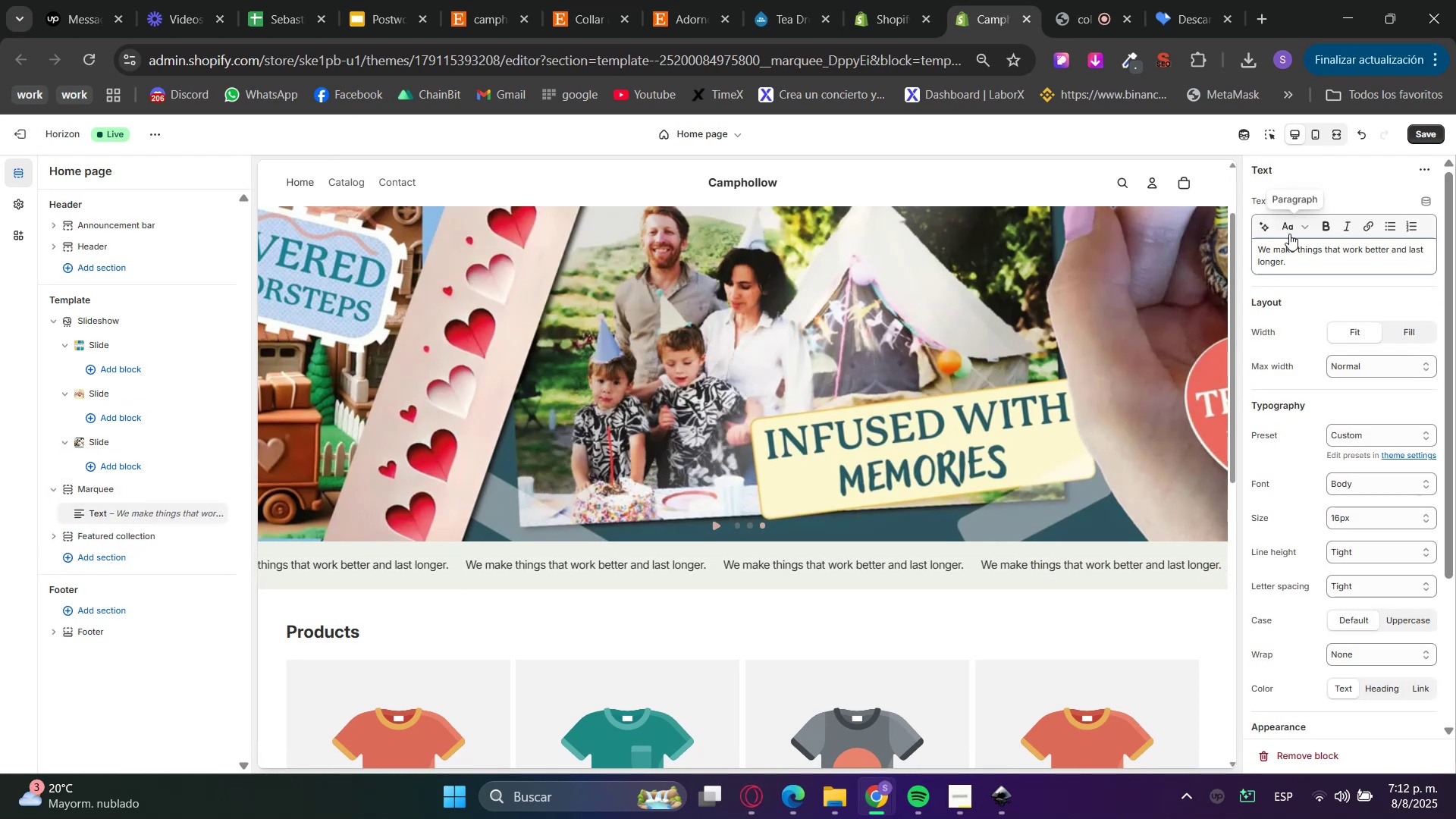 
triple_click([1288, 228])
 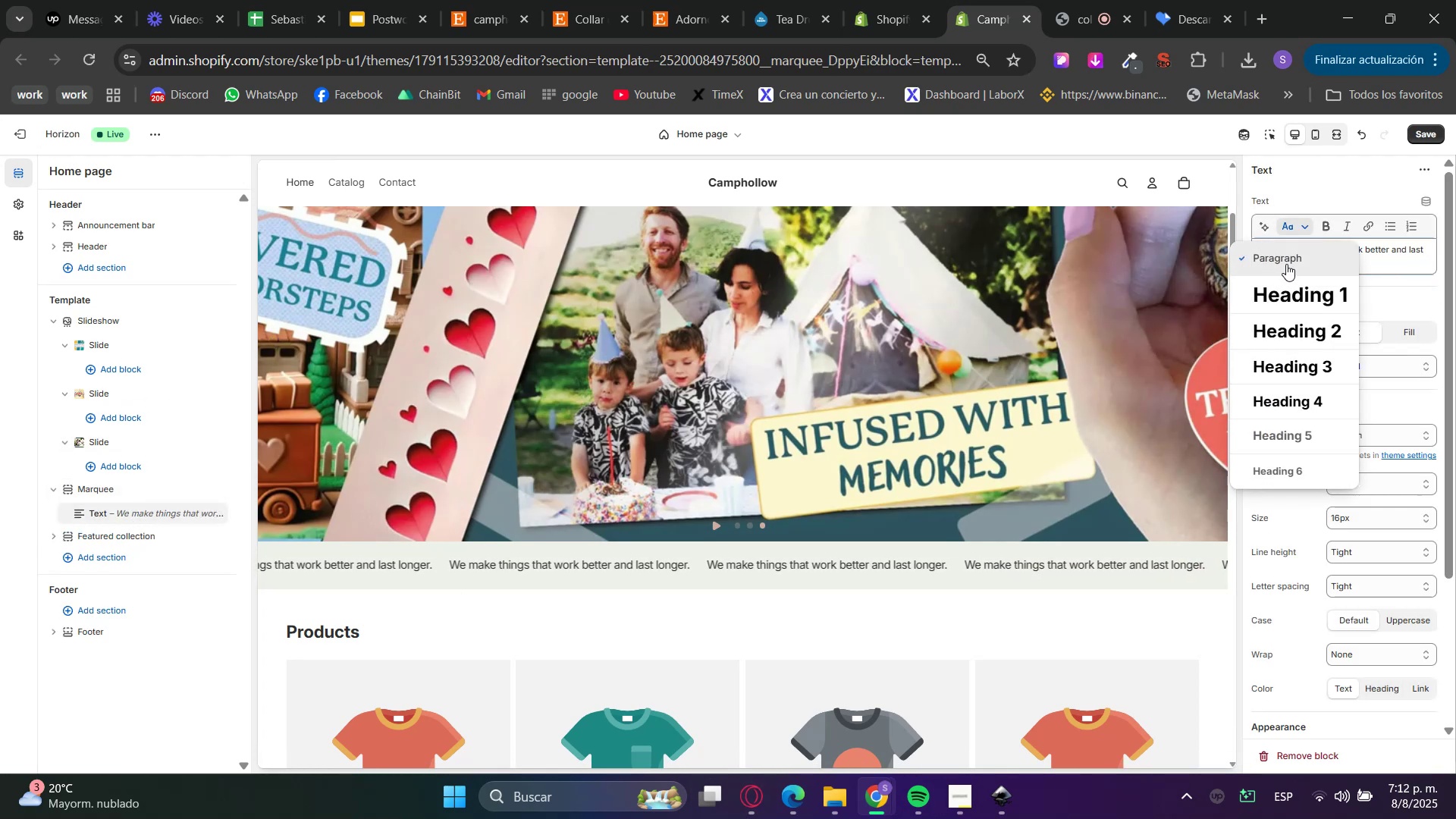 
triple_click([1293, 293])
 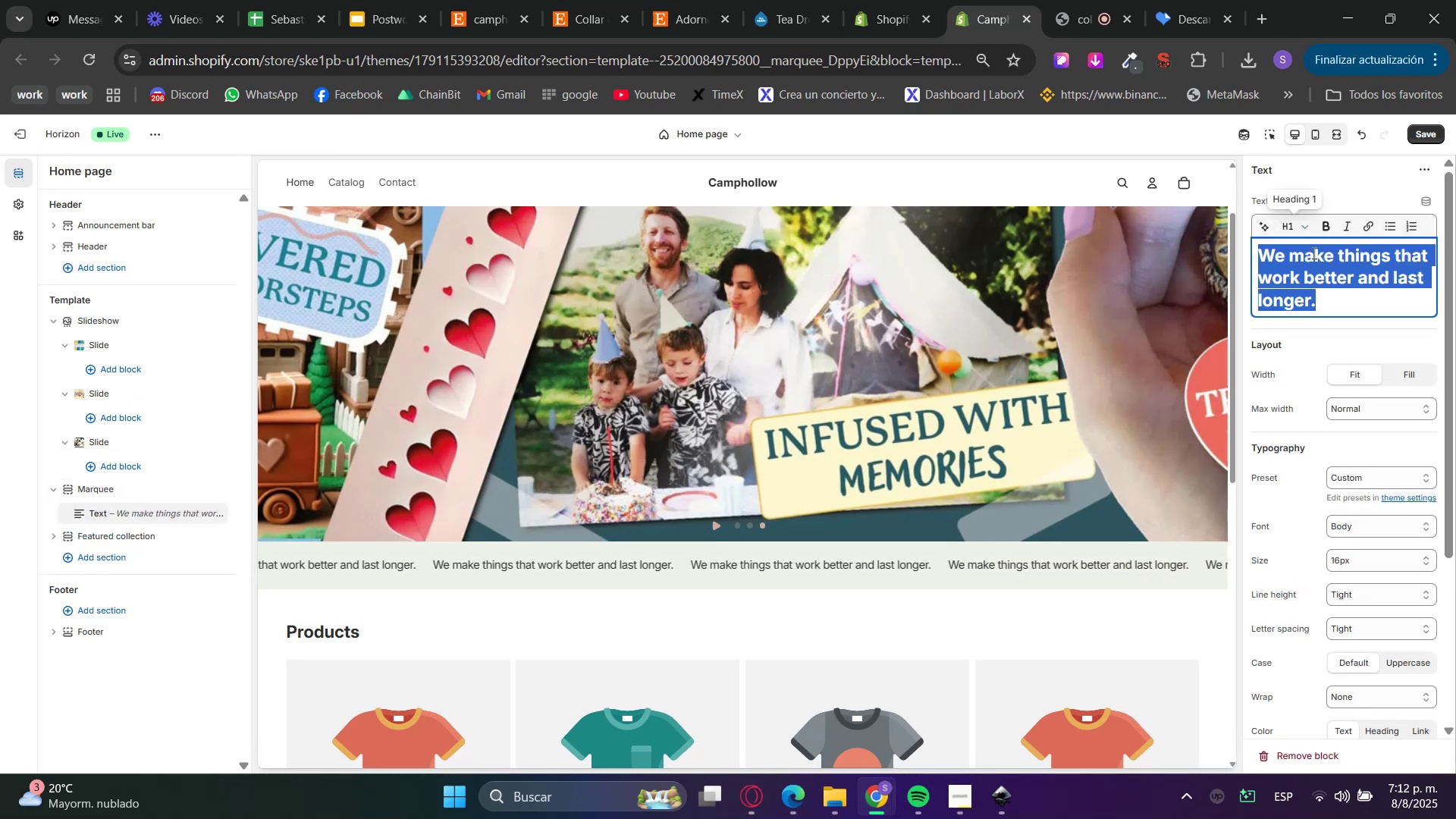 
triple_click([1313, 253])
 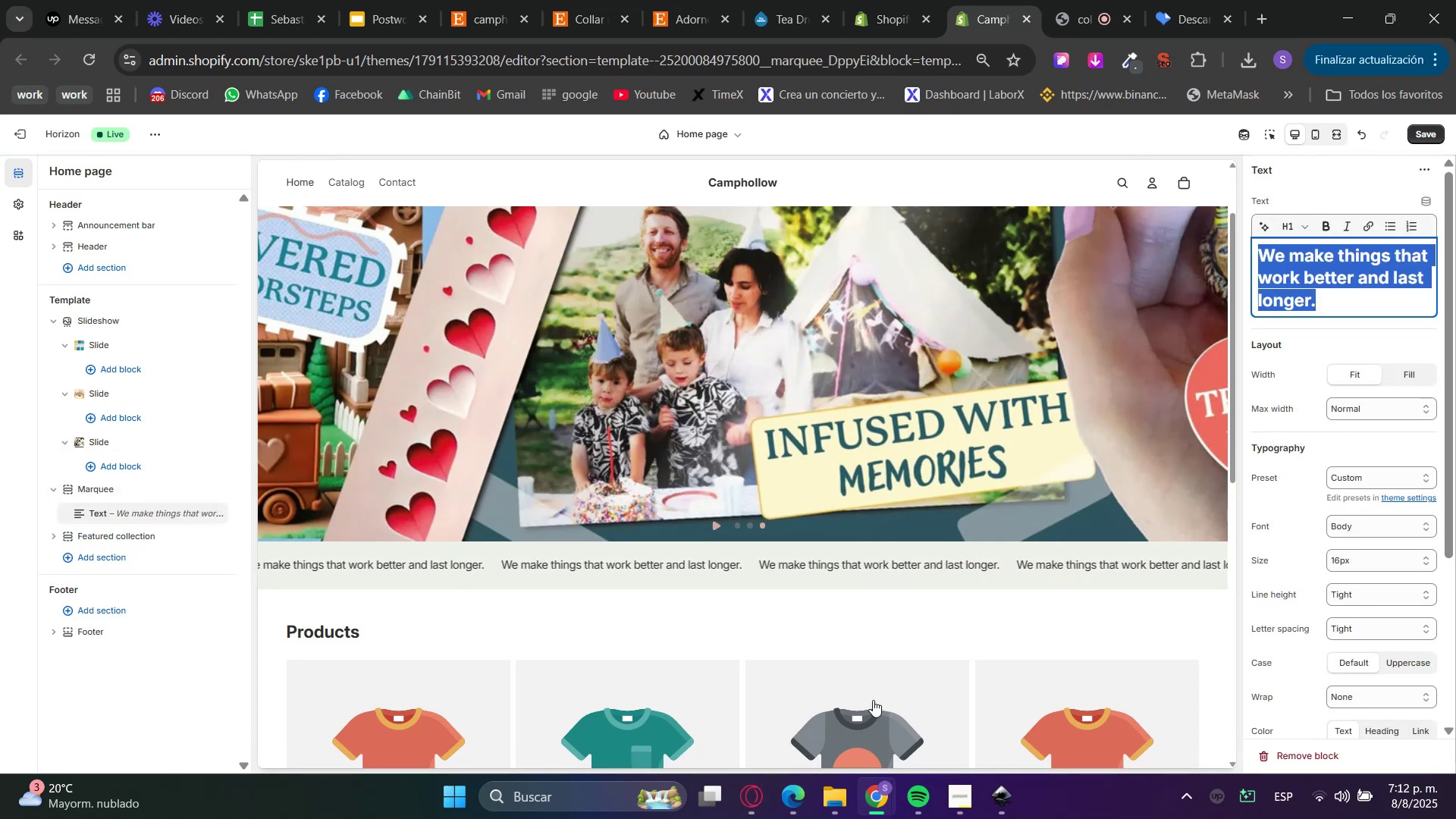 
left_click([755, 792])
 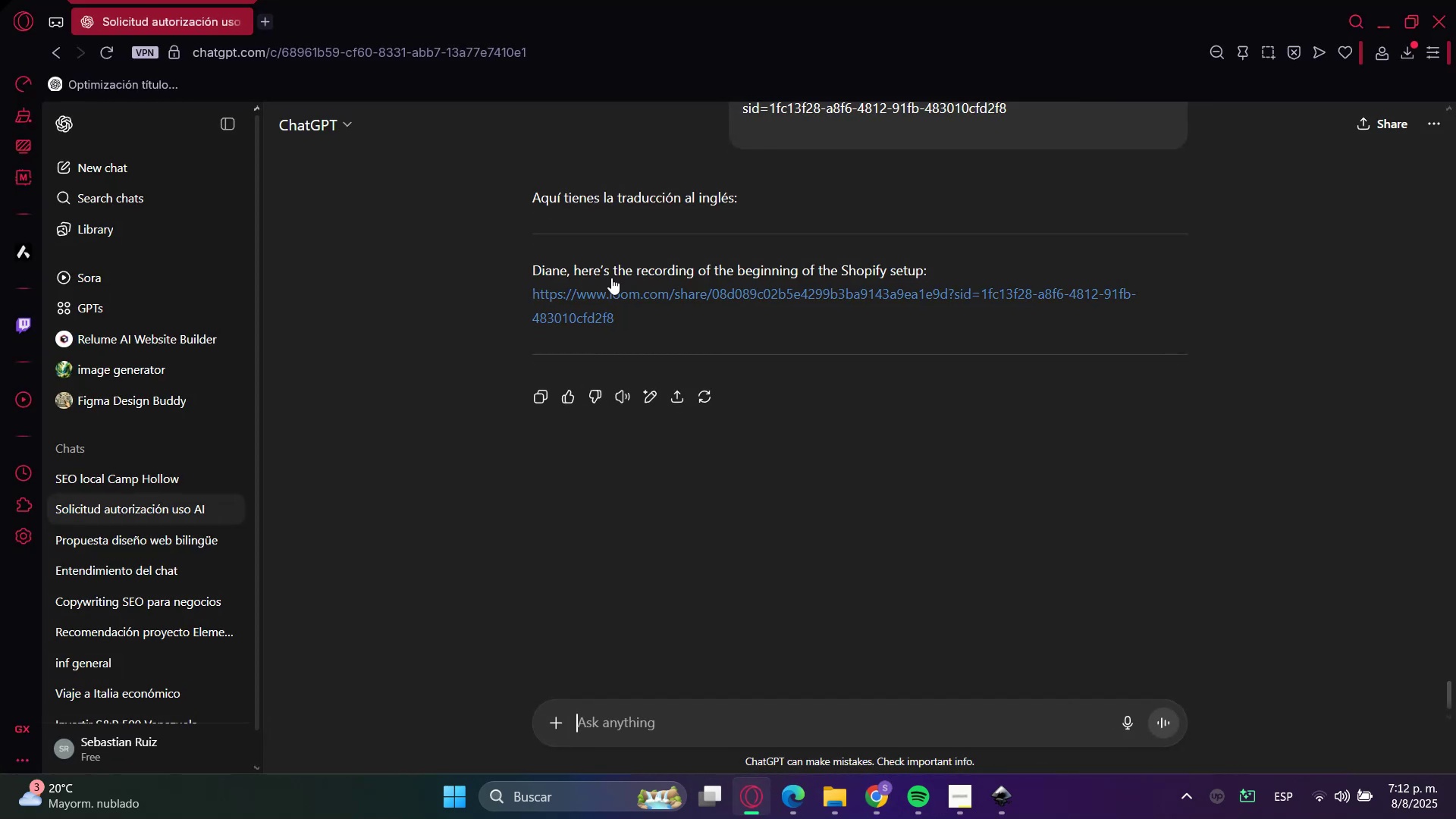 
scroll: coordinate [653, 320], scroll_direction: up, amount: 3.0
 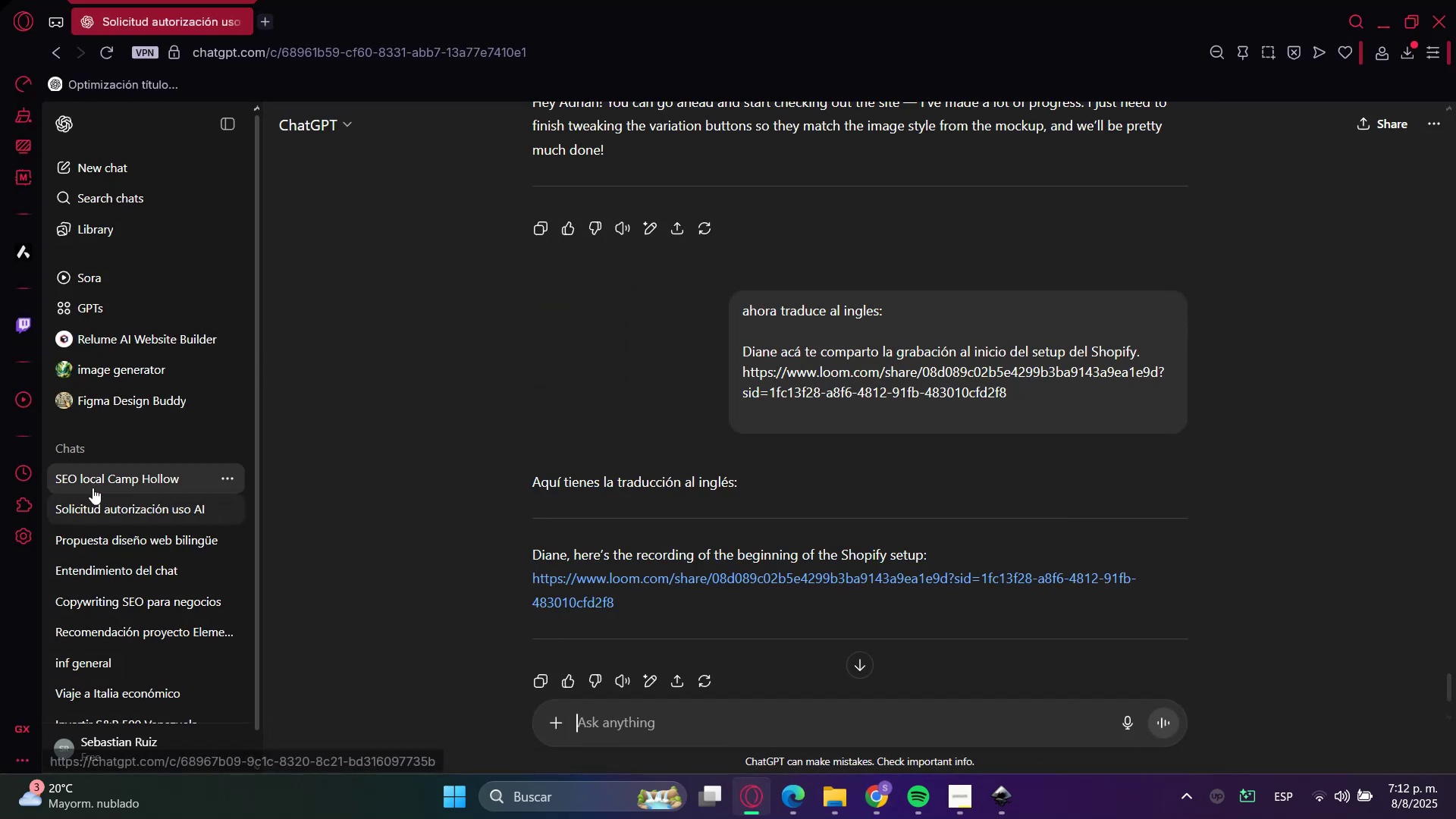 
left_click([95, 491])
 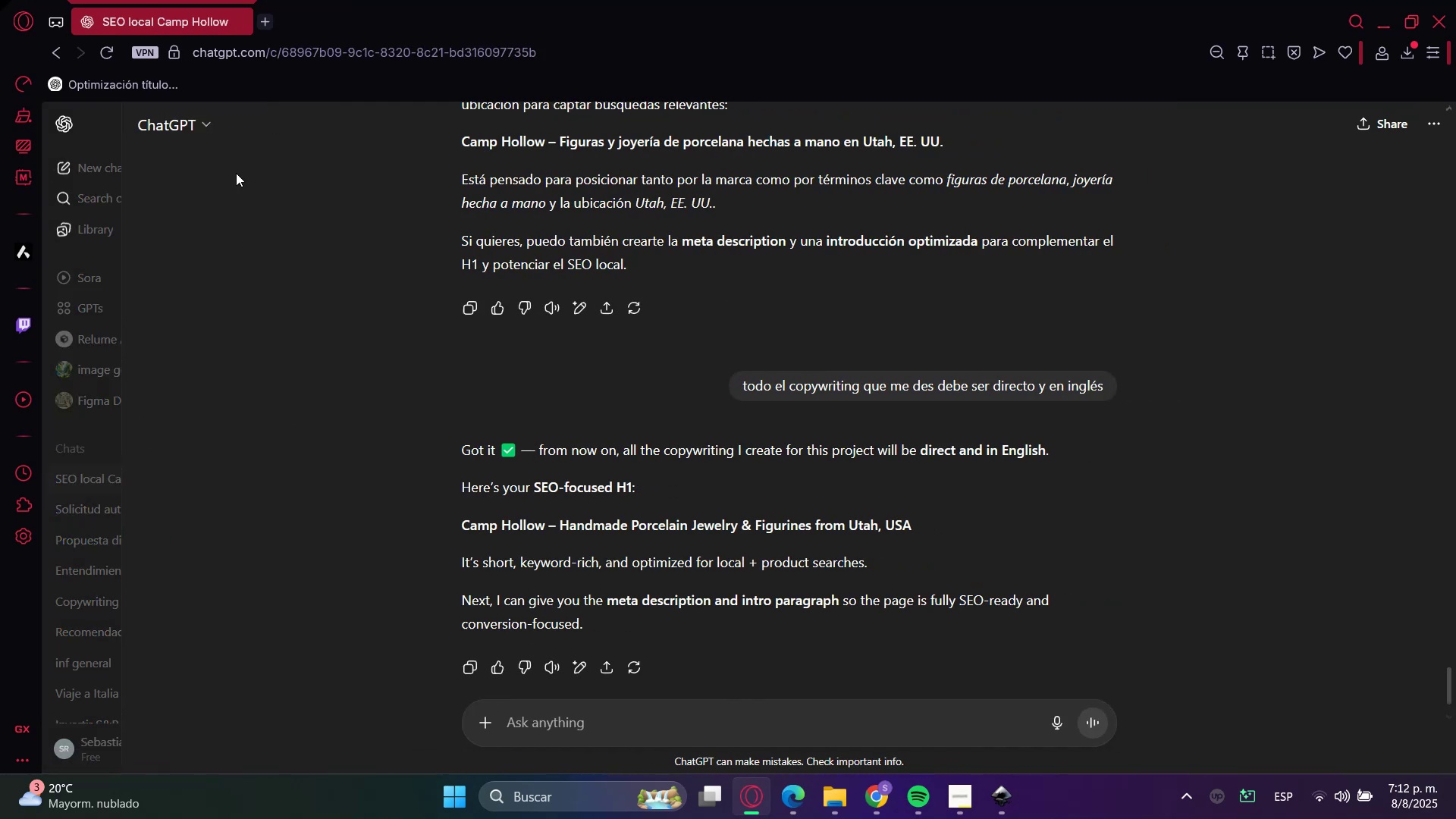 
scroll: coordinate [688, 571], scroll_direction: down, amount: 7.0
 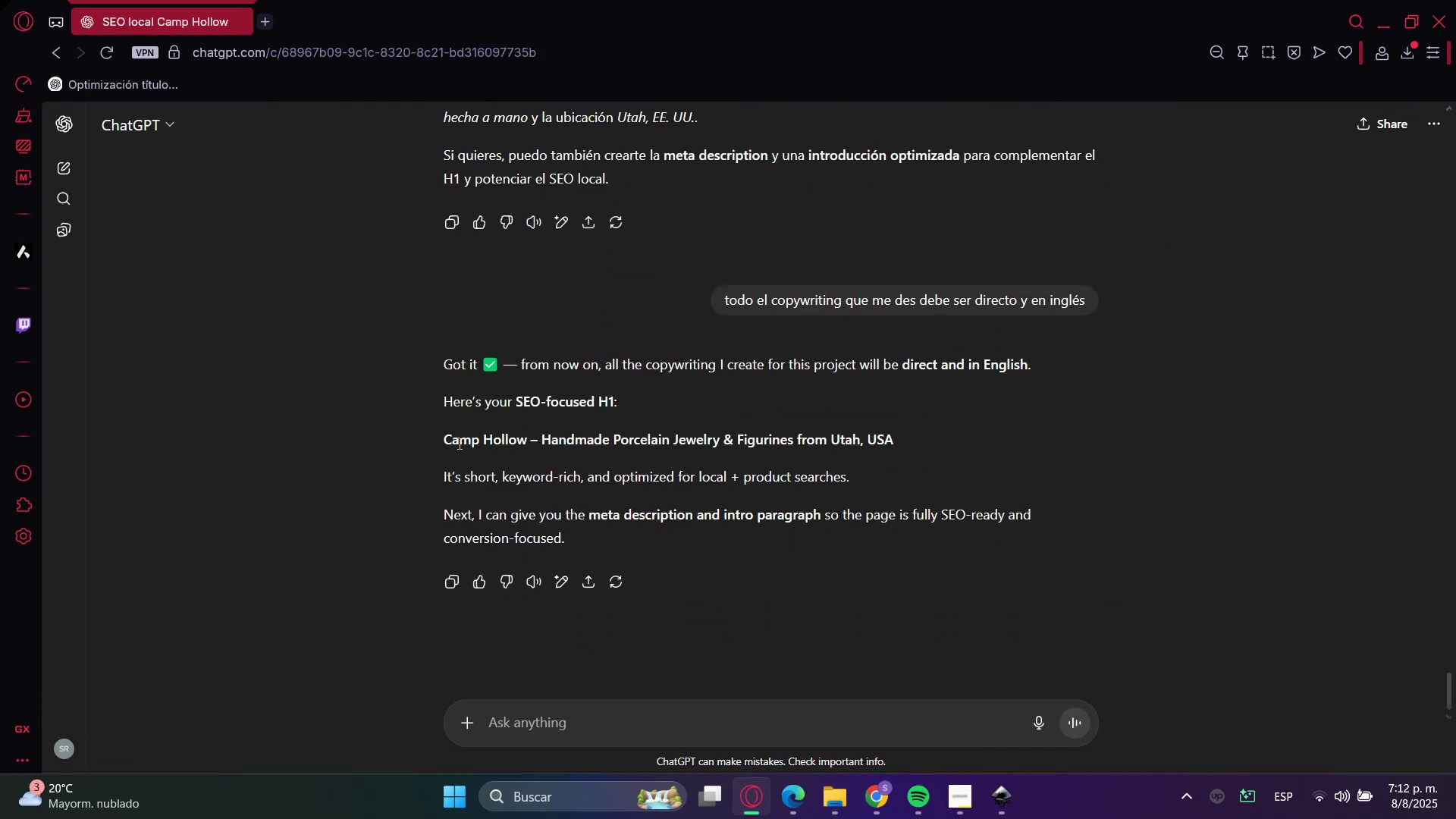 
double_click([447, 428])
 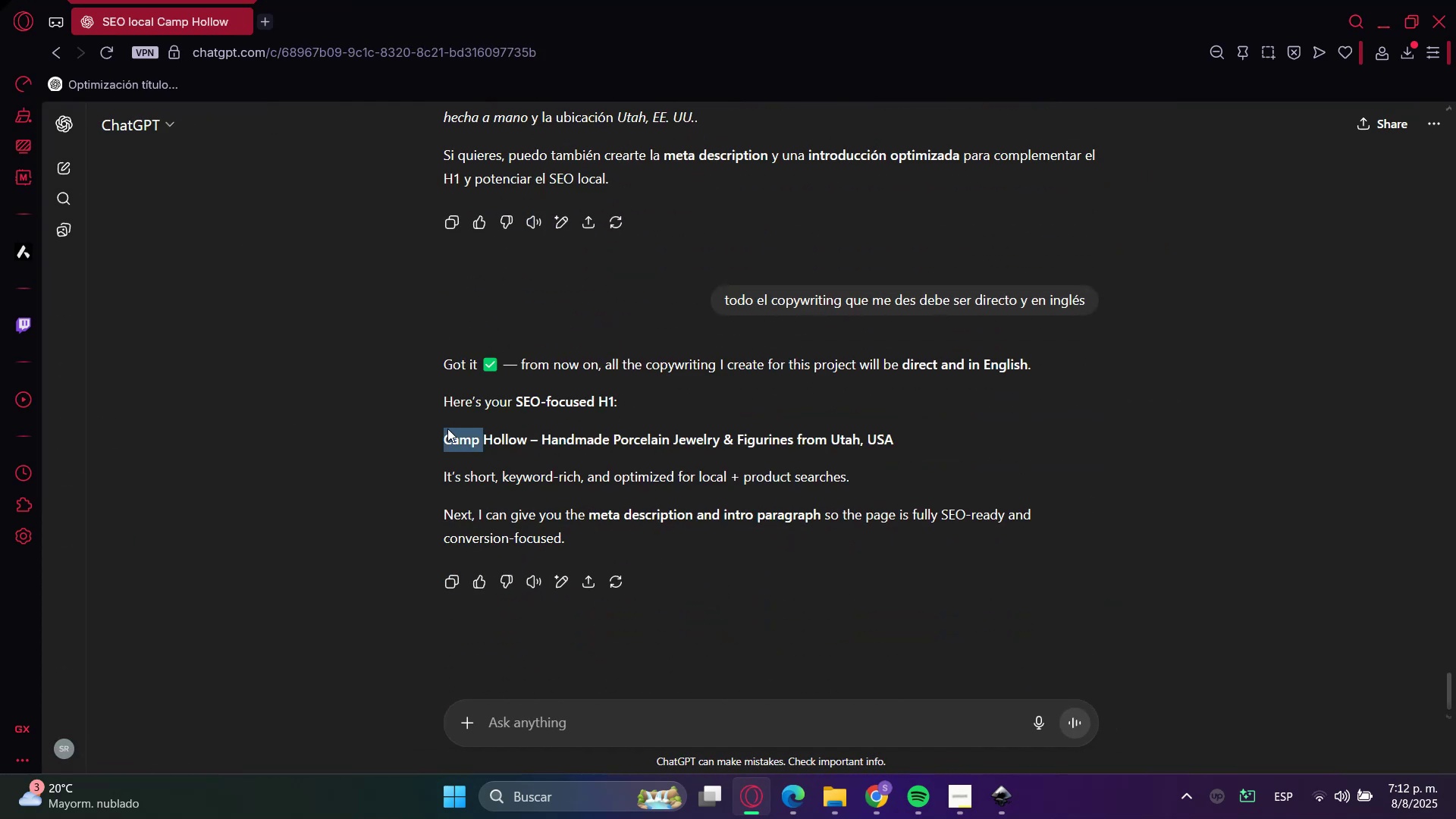 
left_click_drag(start_coordinate=[447, 428], to_coordinate=[852, 438])
 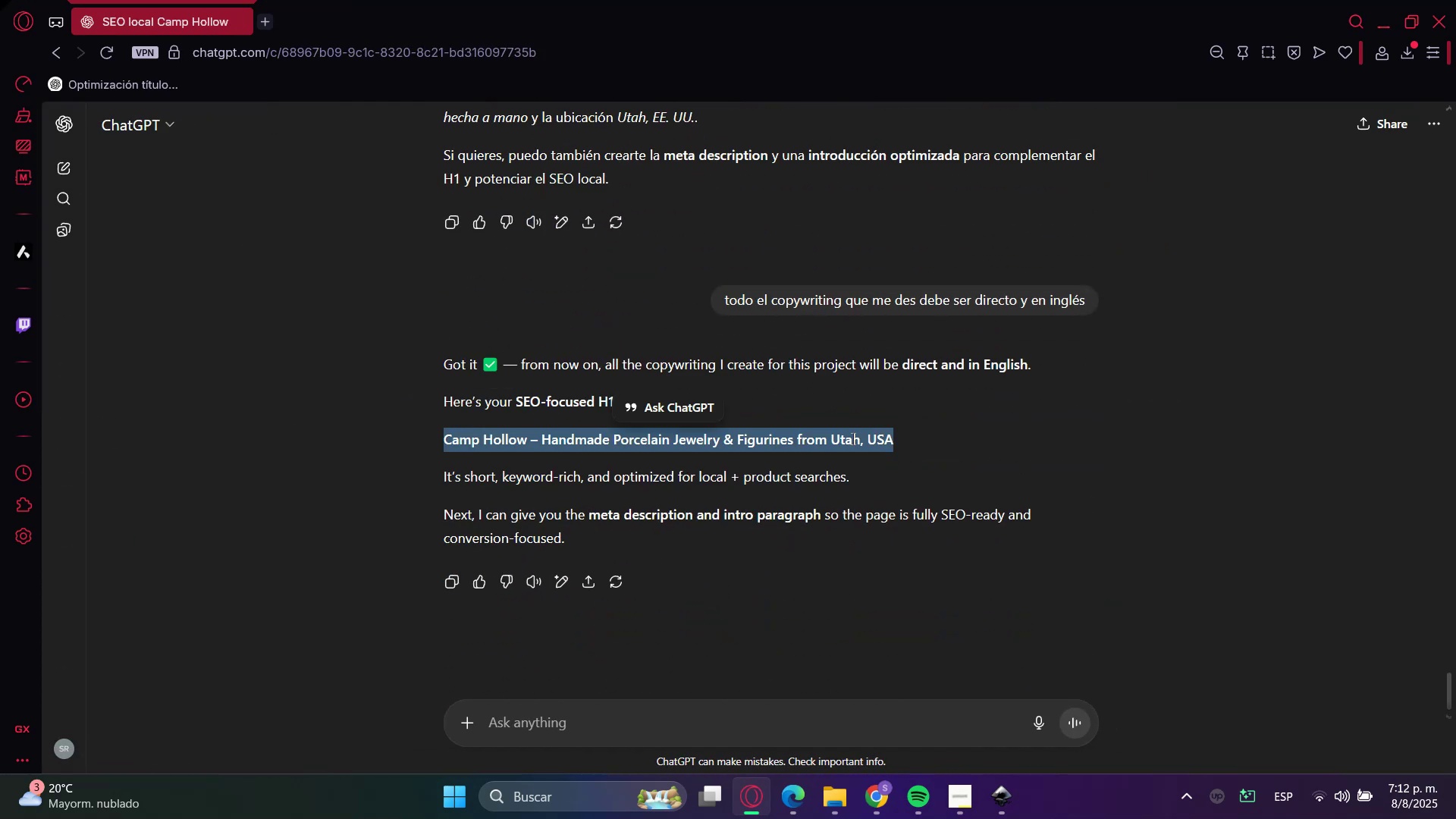 
triple_click([852, 438])
 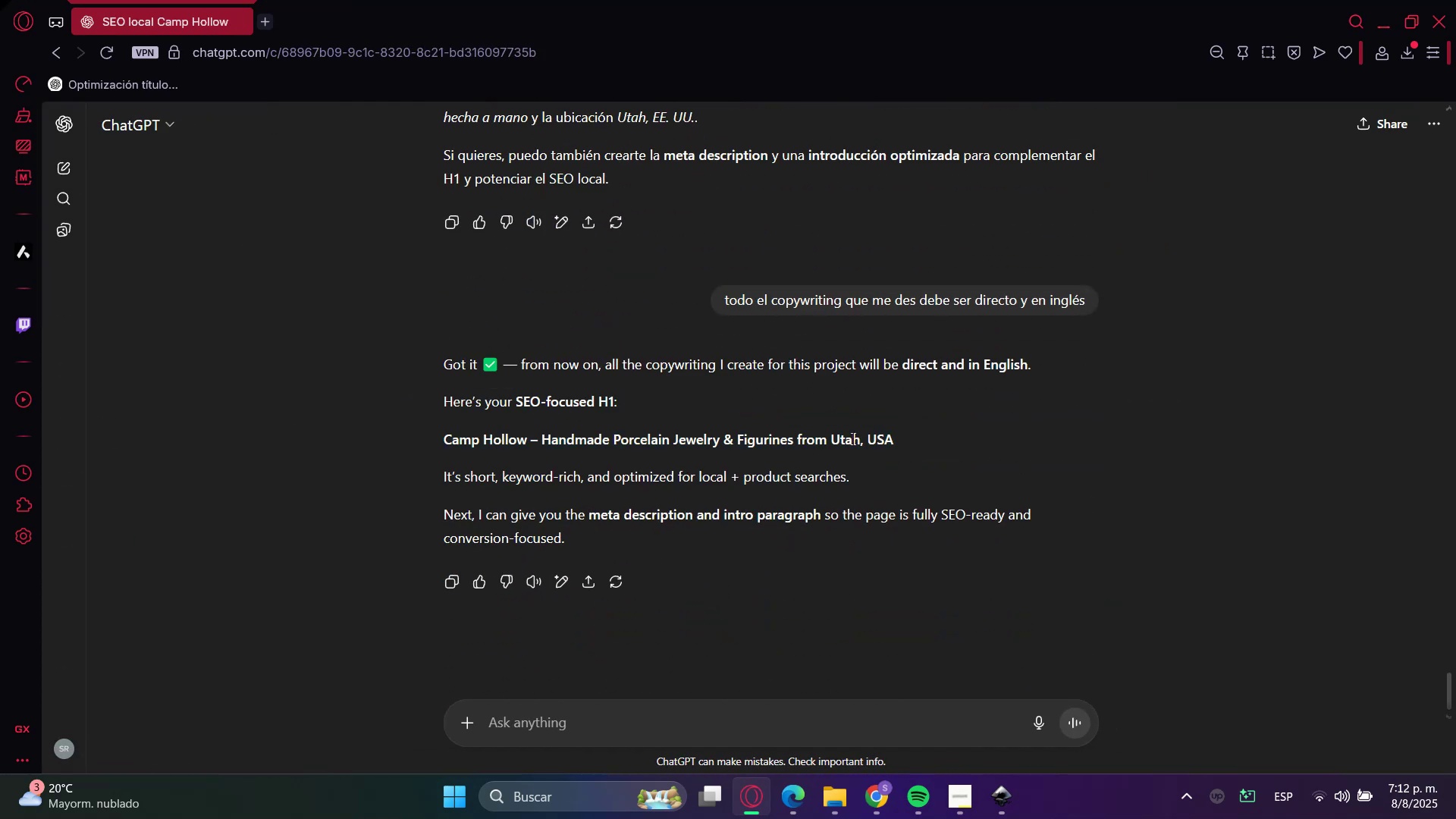 
triple_click([852, 438])
 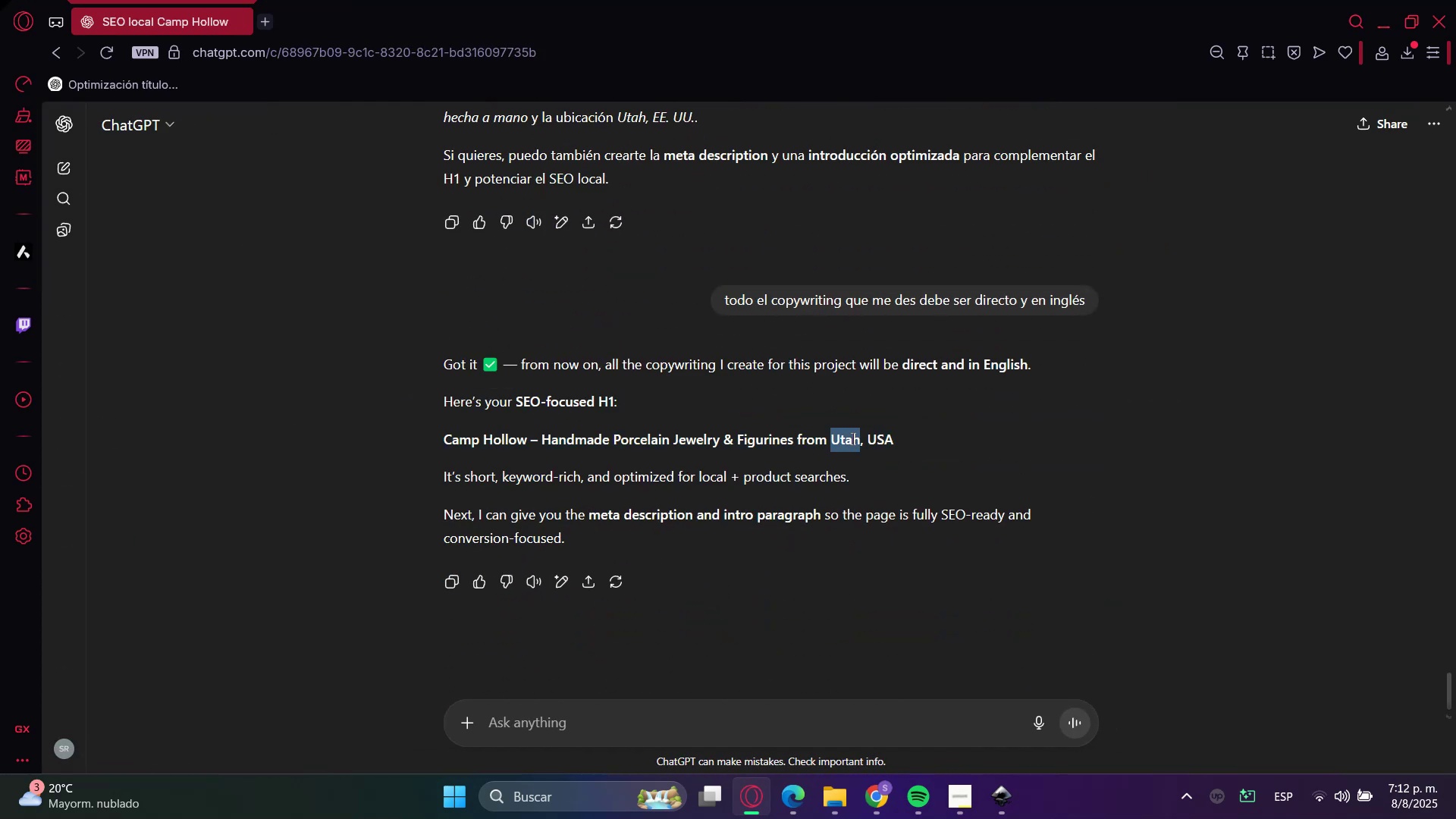 
left_click_drag(start_coordinate=[852, 438], to_coordinate=[679, 434])
 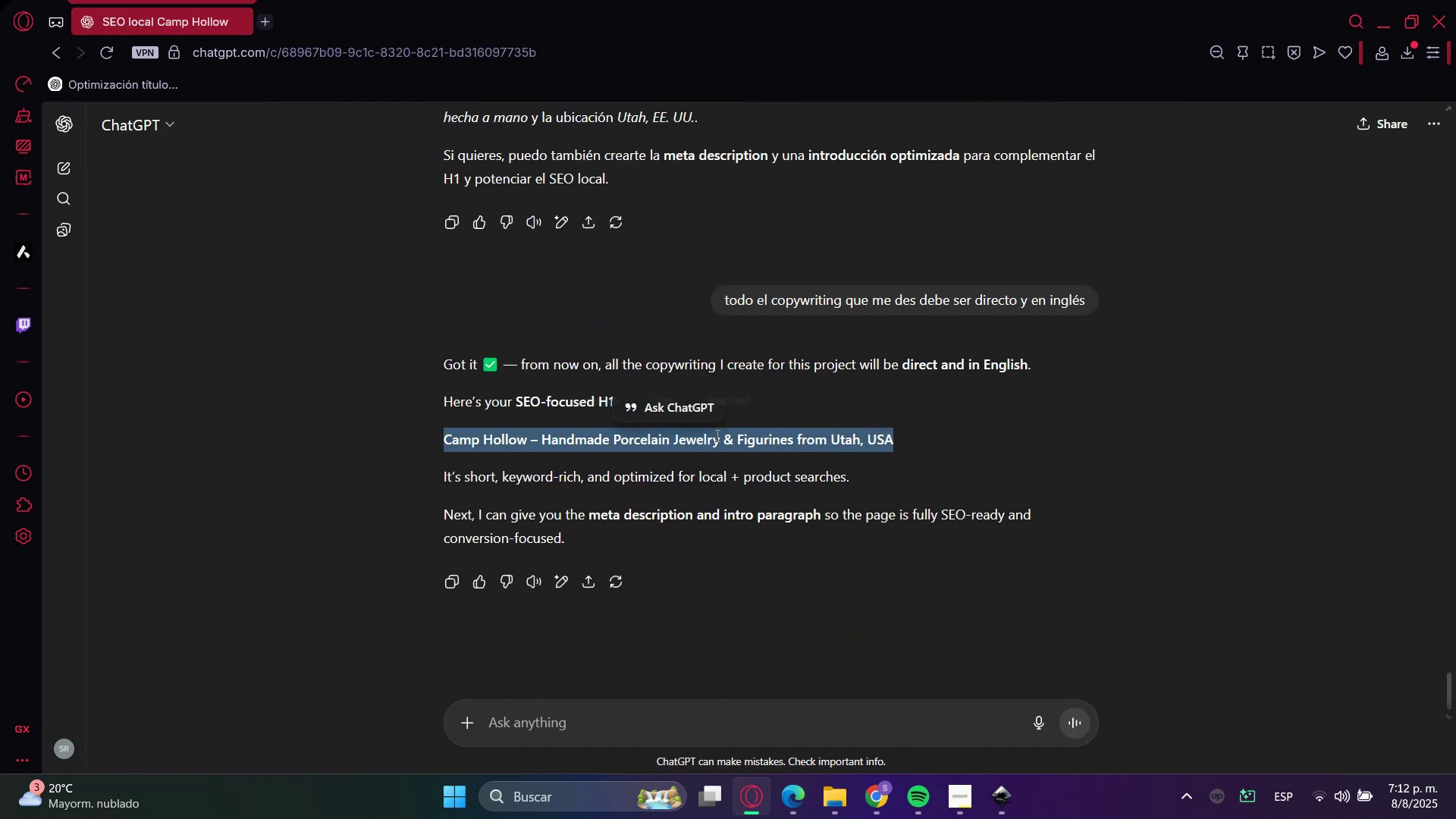 
triple_click([842, 446])
 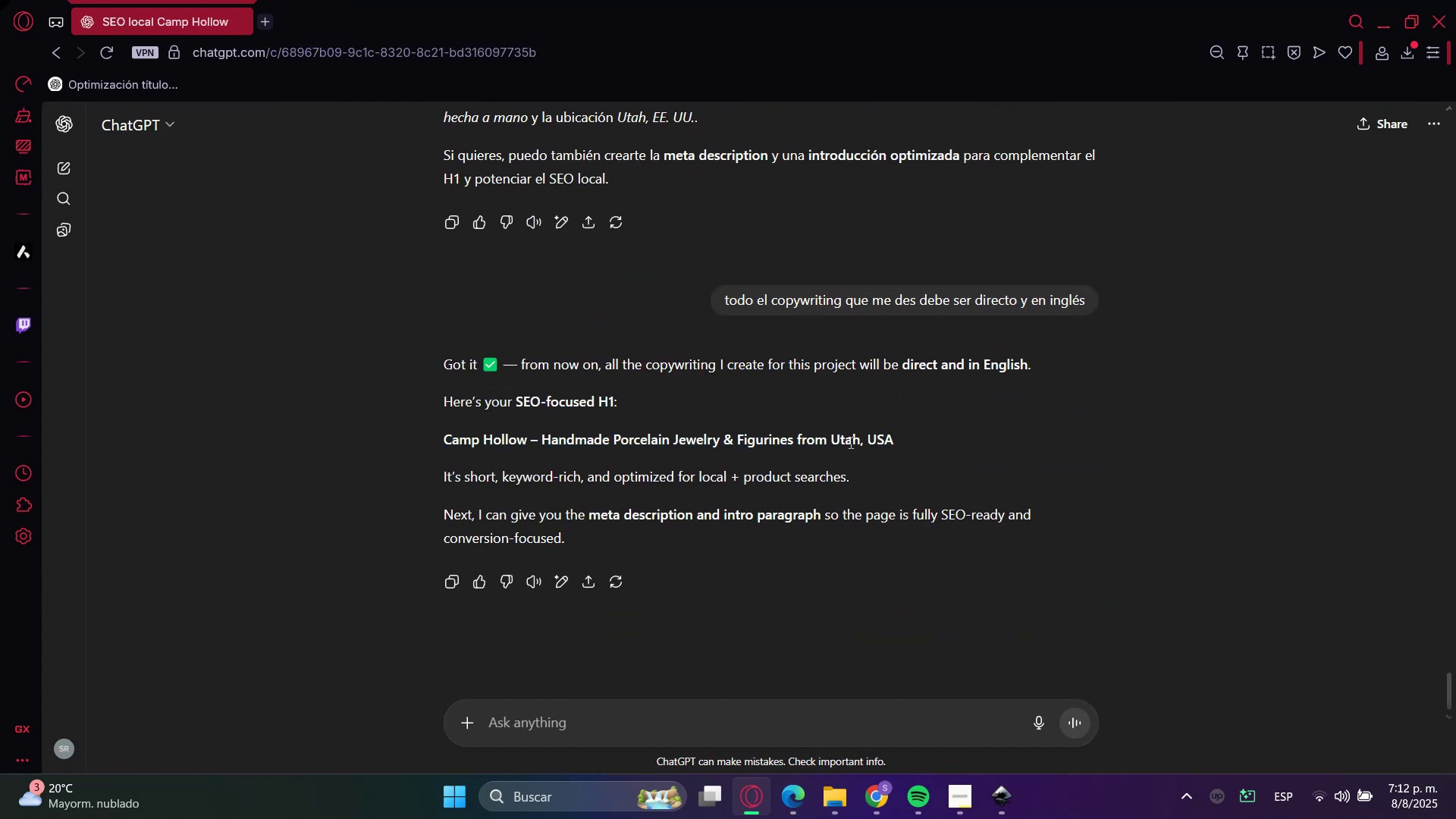 
triple_click([850, 440])
 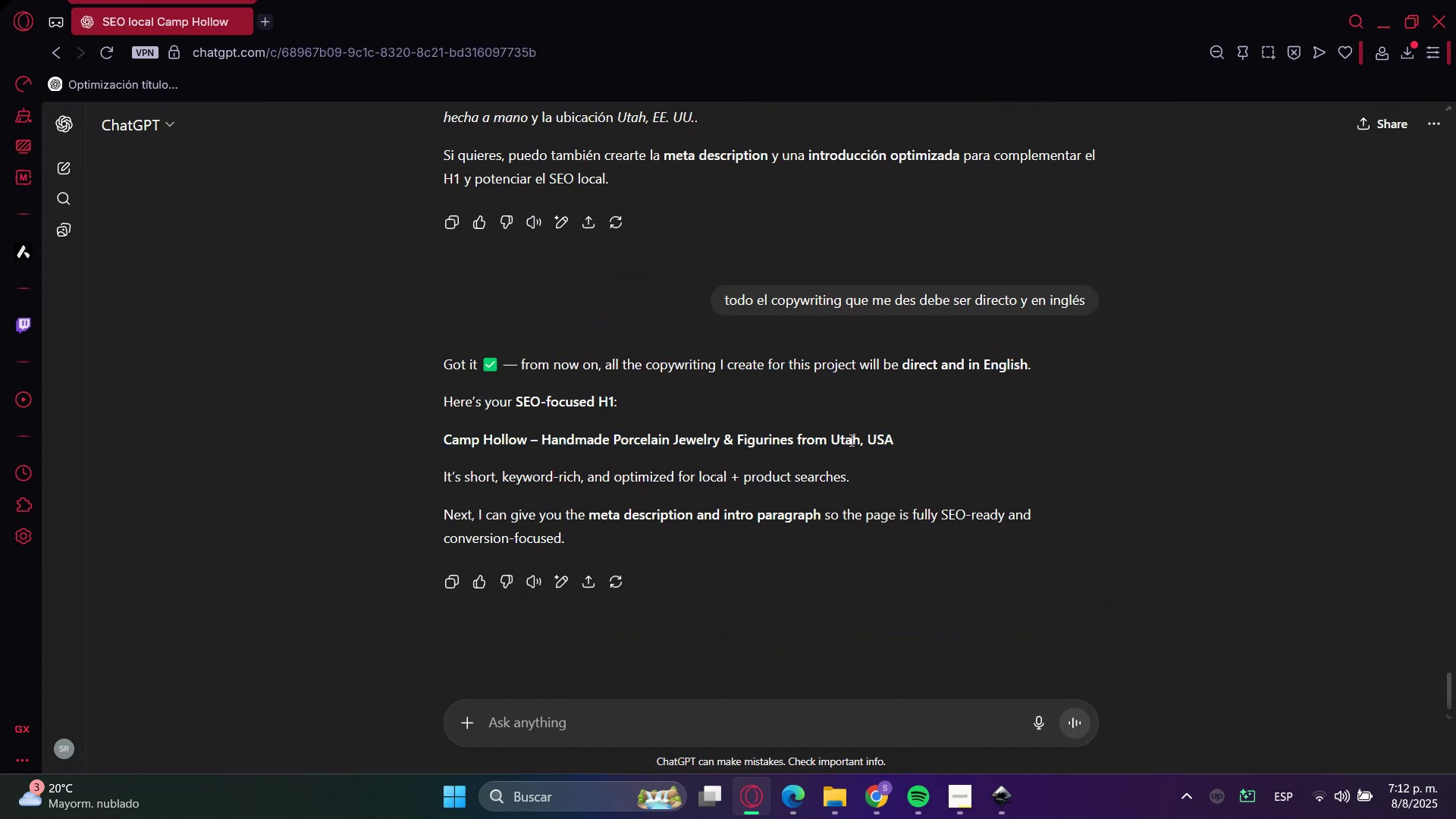 
left_click_drag(start_coordinate=[850, 440], to_coordinate=[450, 429])
 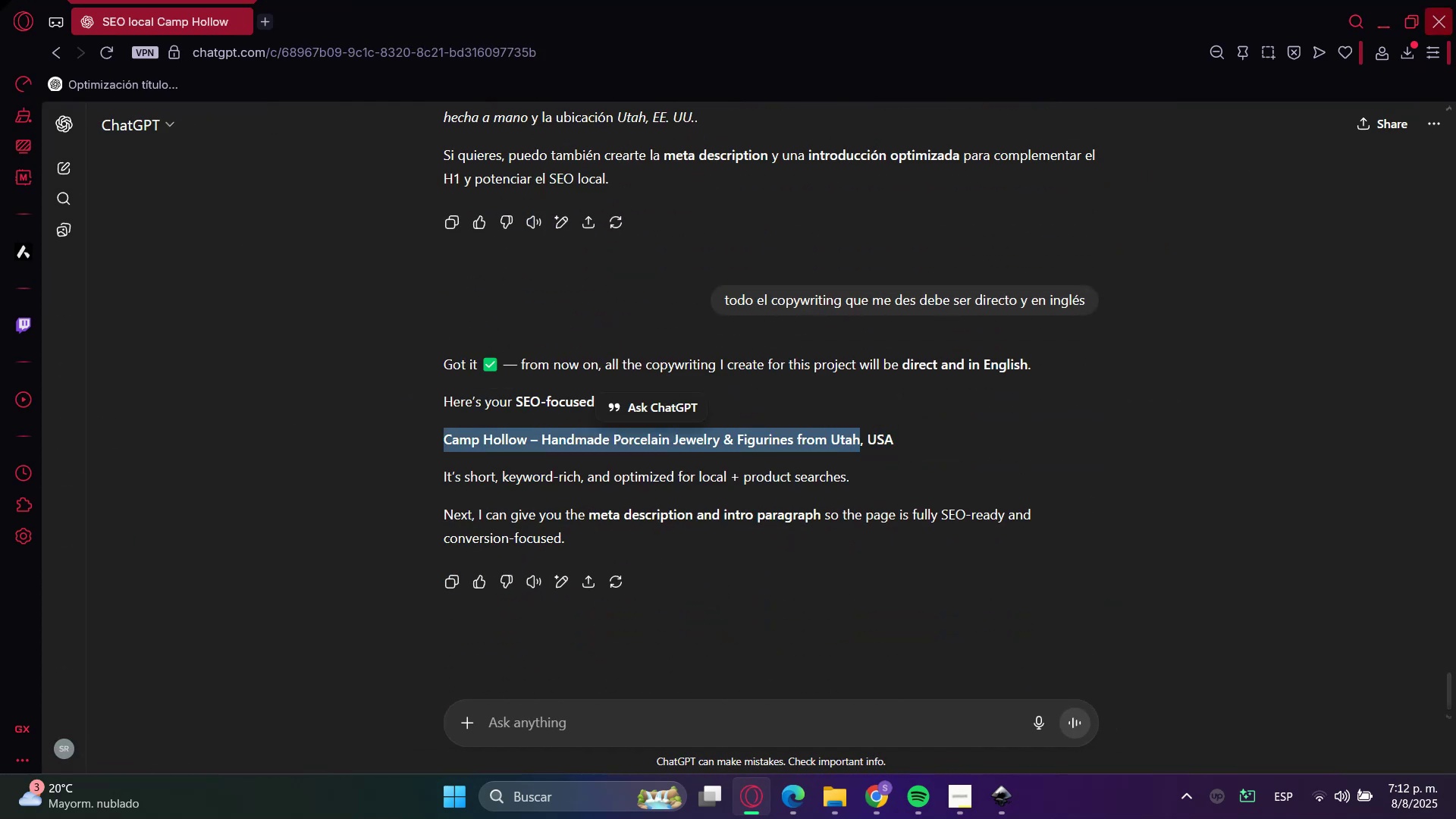 
key(Control+C)
 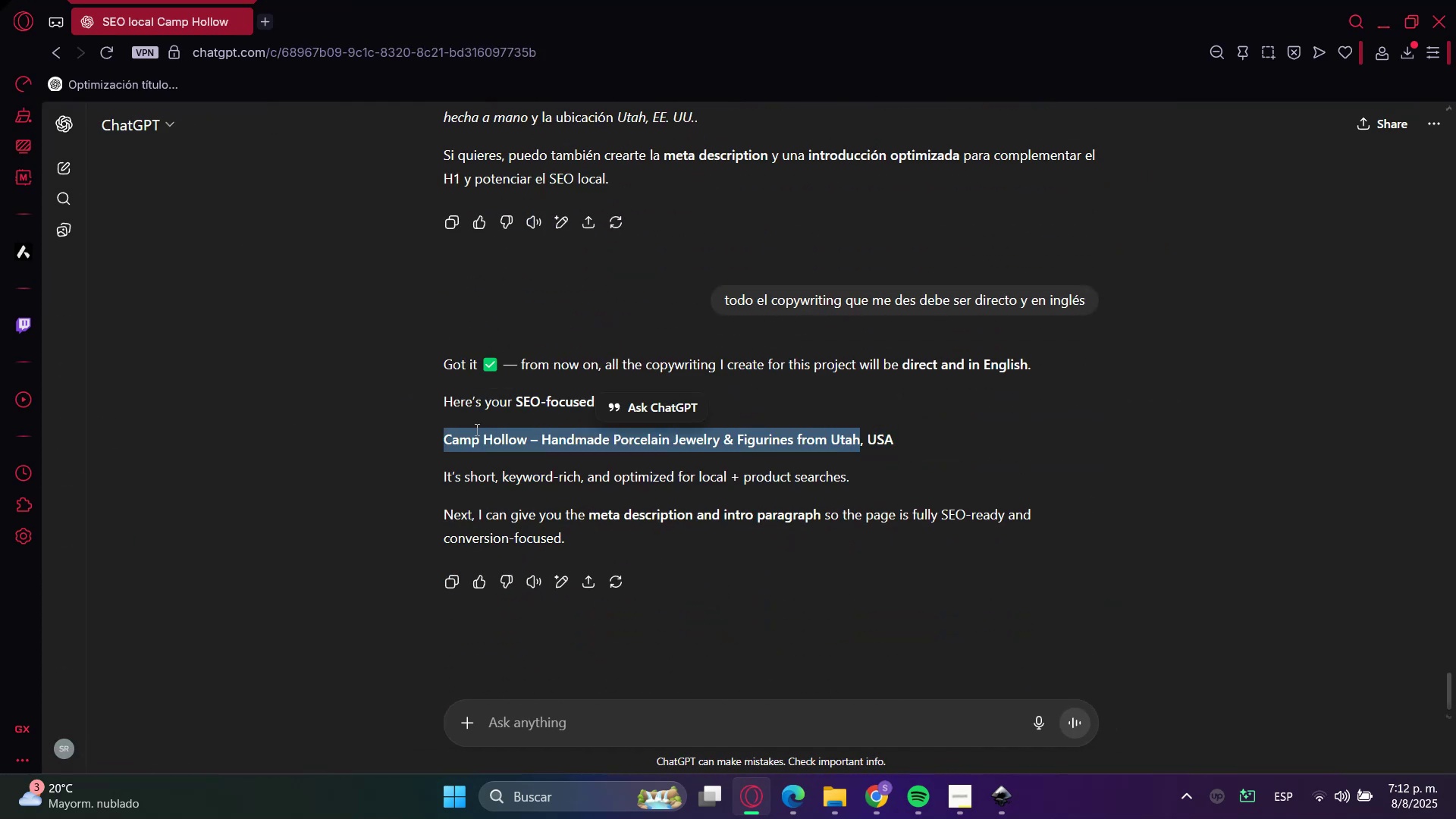 
key(Control+C)
 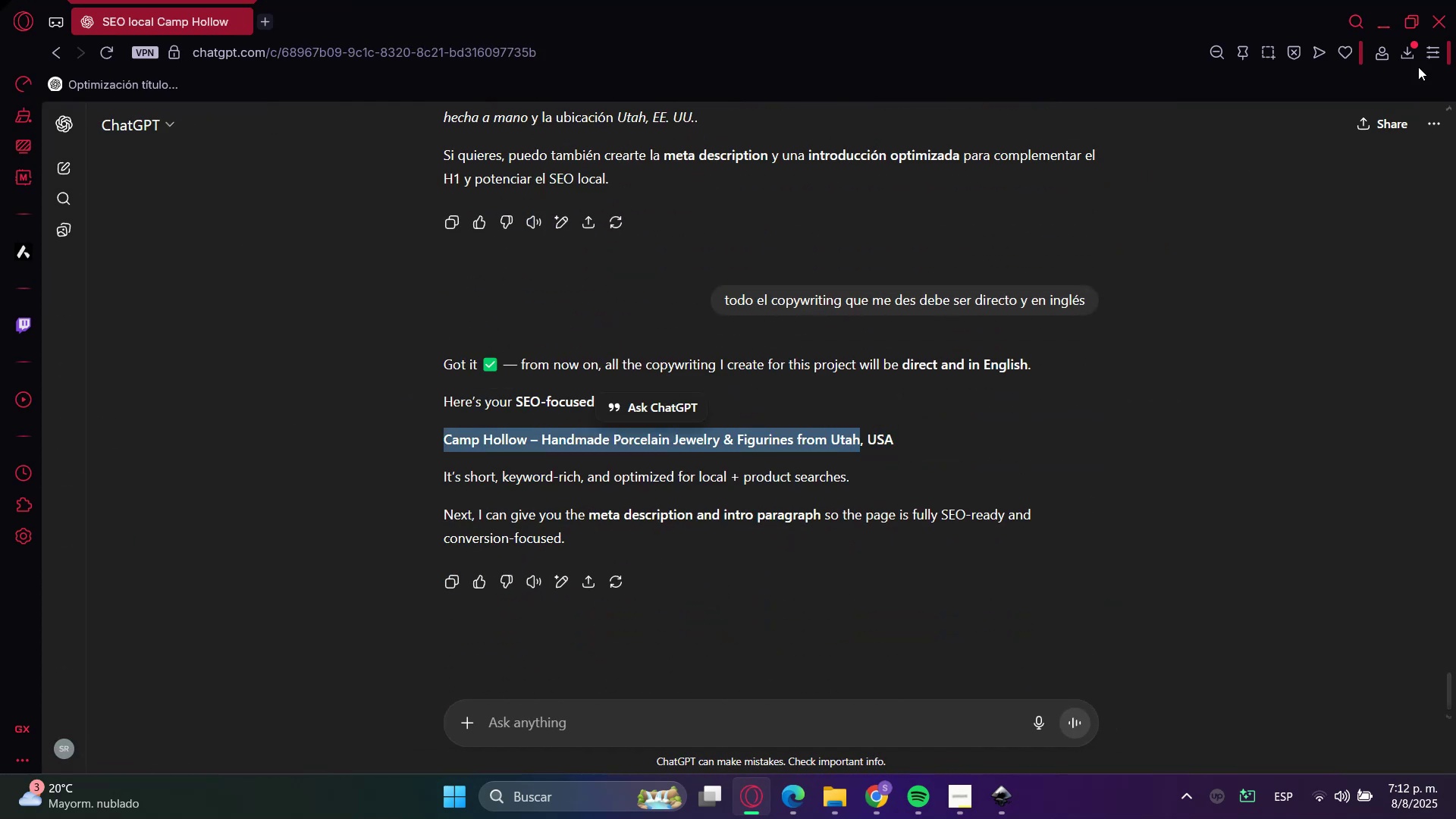 
key(Control+C)
 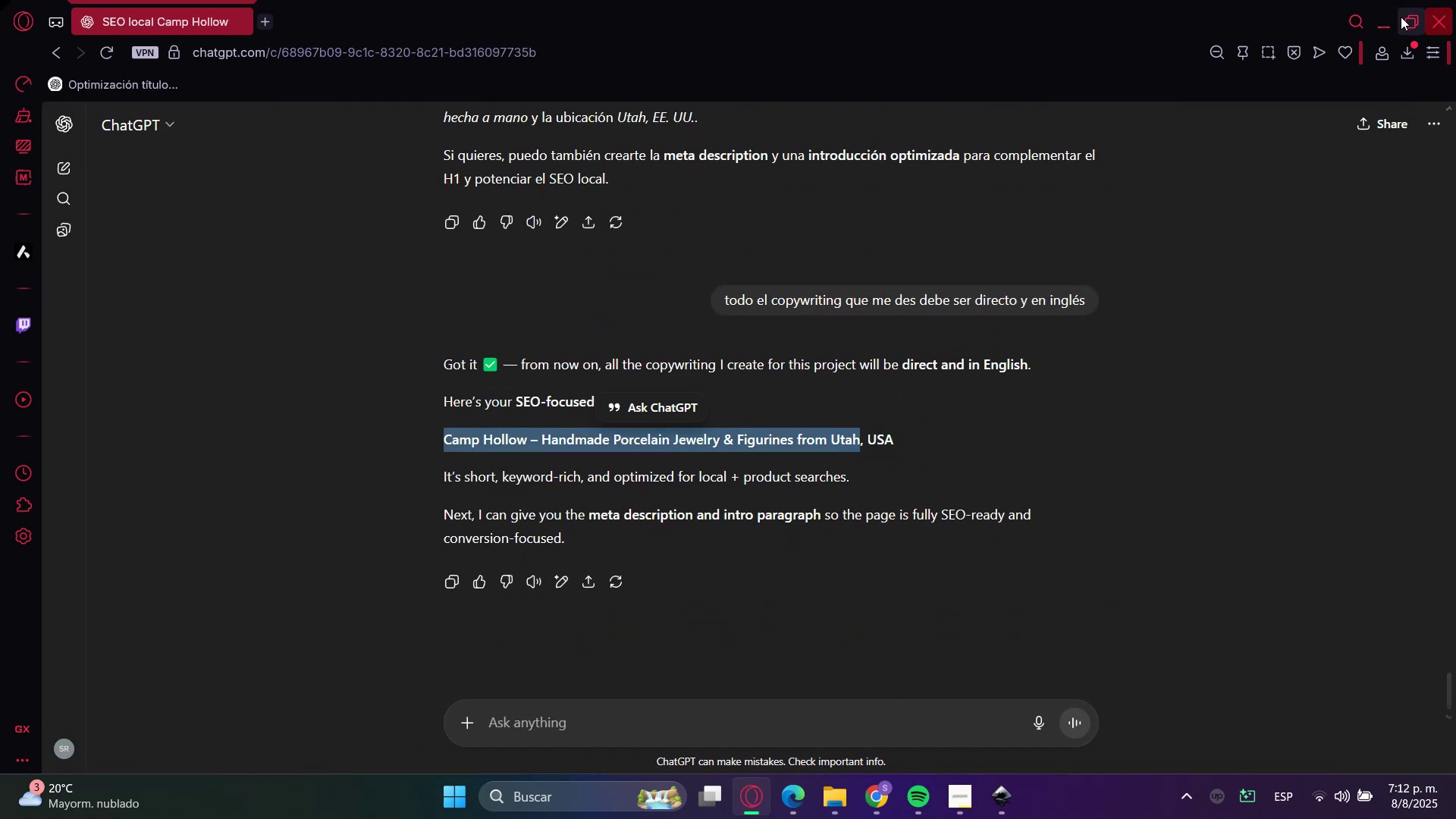 
left_click([1397, 20])
 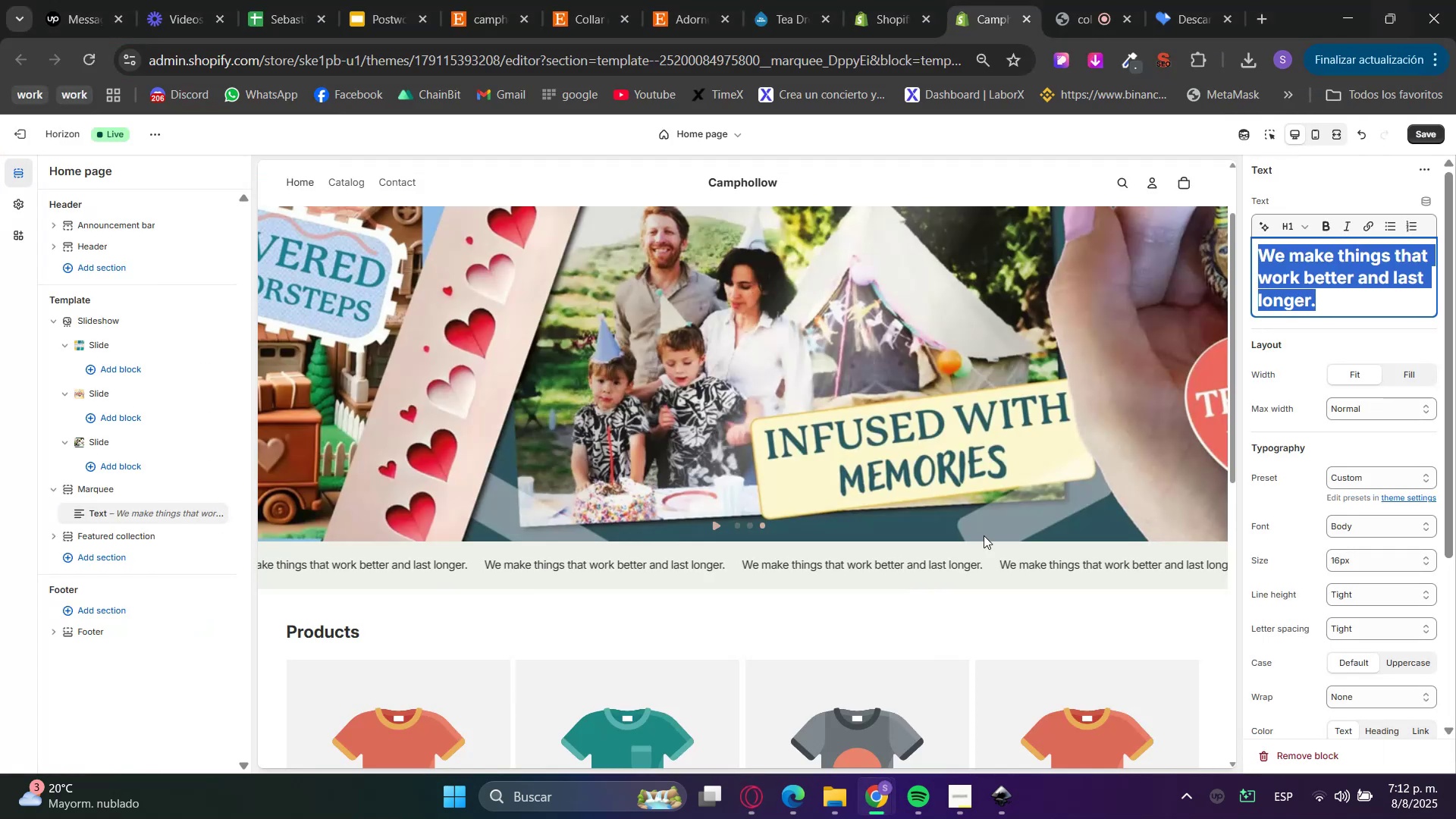 
scroll: coordinate [981, 586], scroll_direction: down, amount: 4.0
 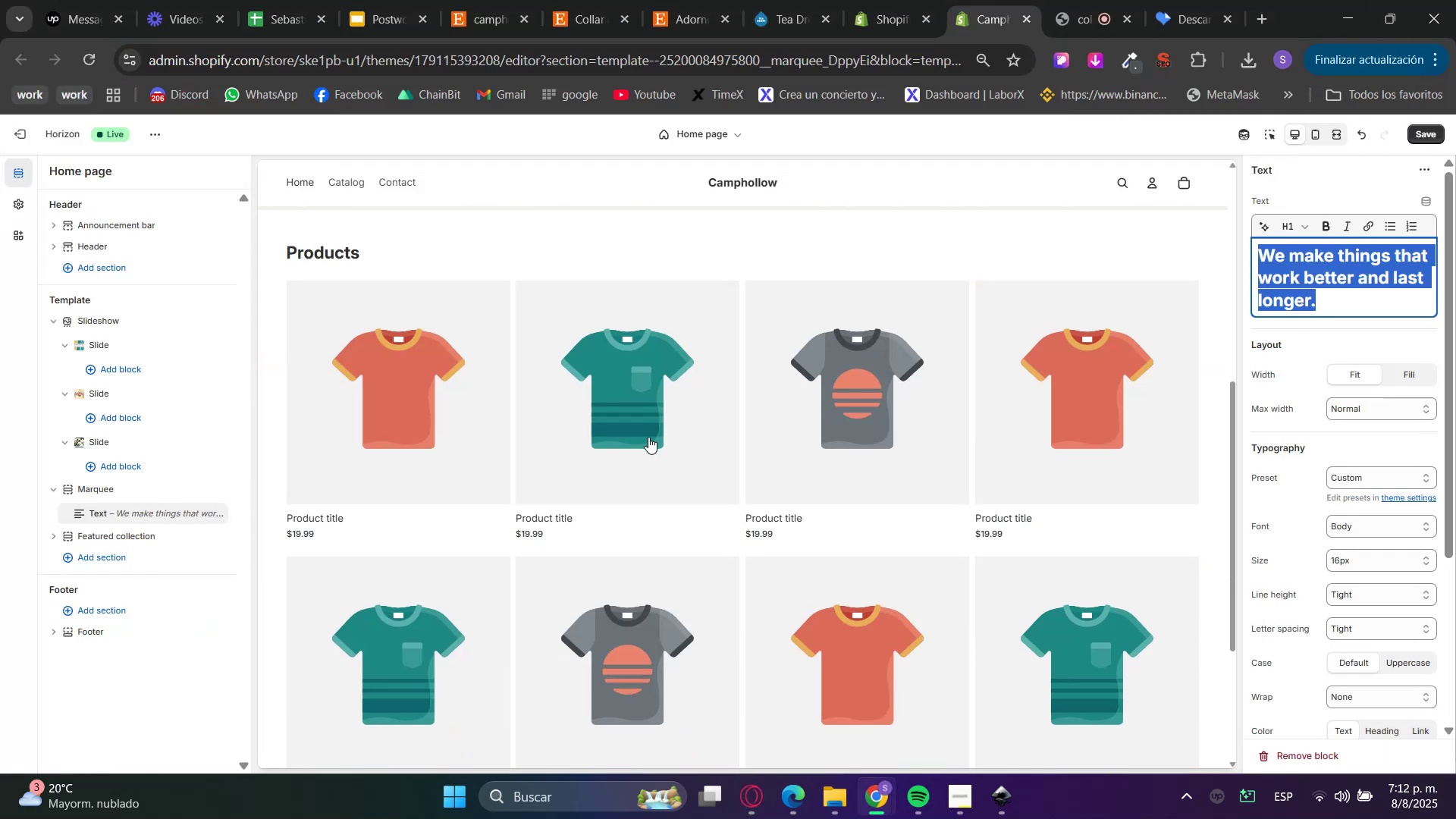 
scroll: coordinate [613, 429], scroll_direction: up, amount: 2.0
 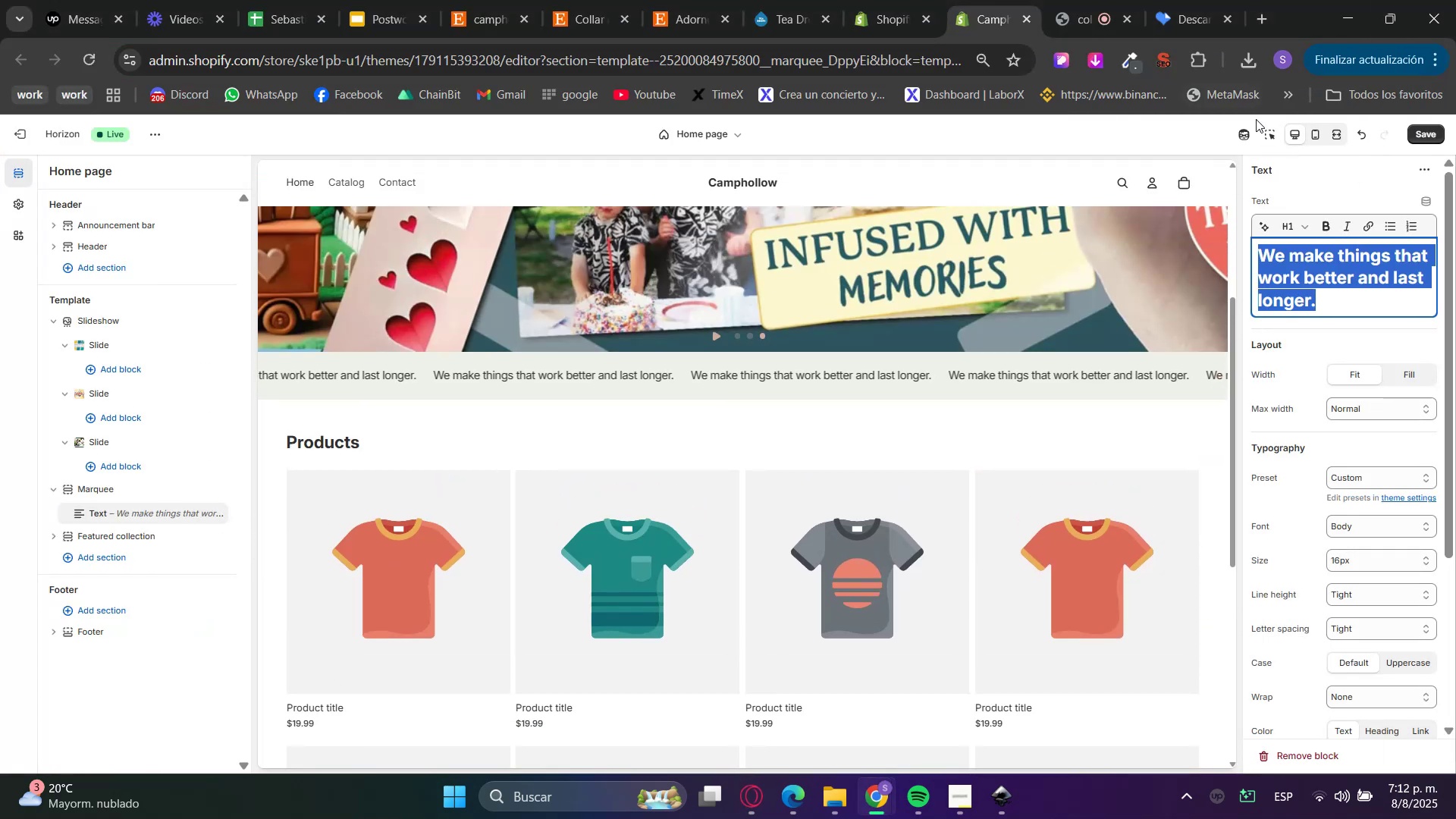 
left_click([1276, 131])
 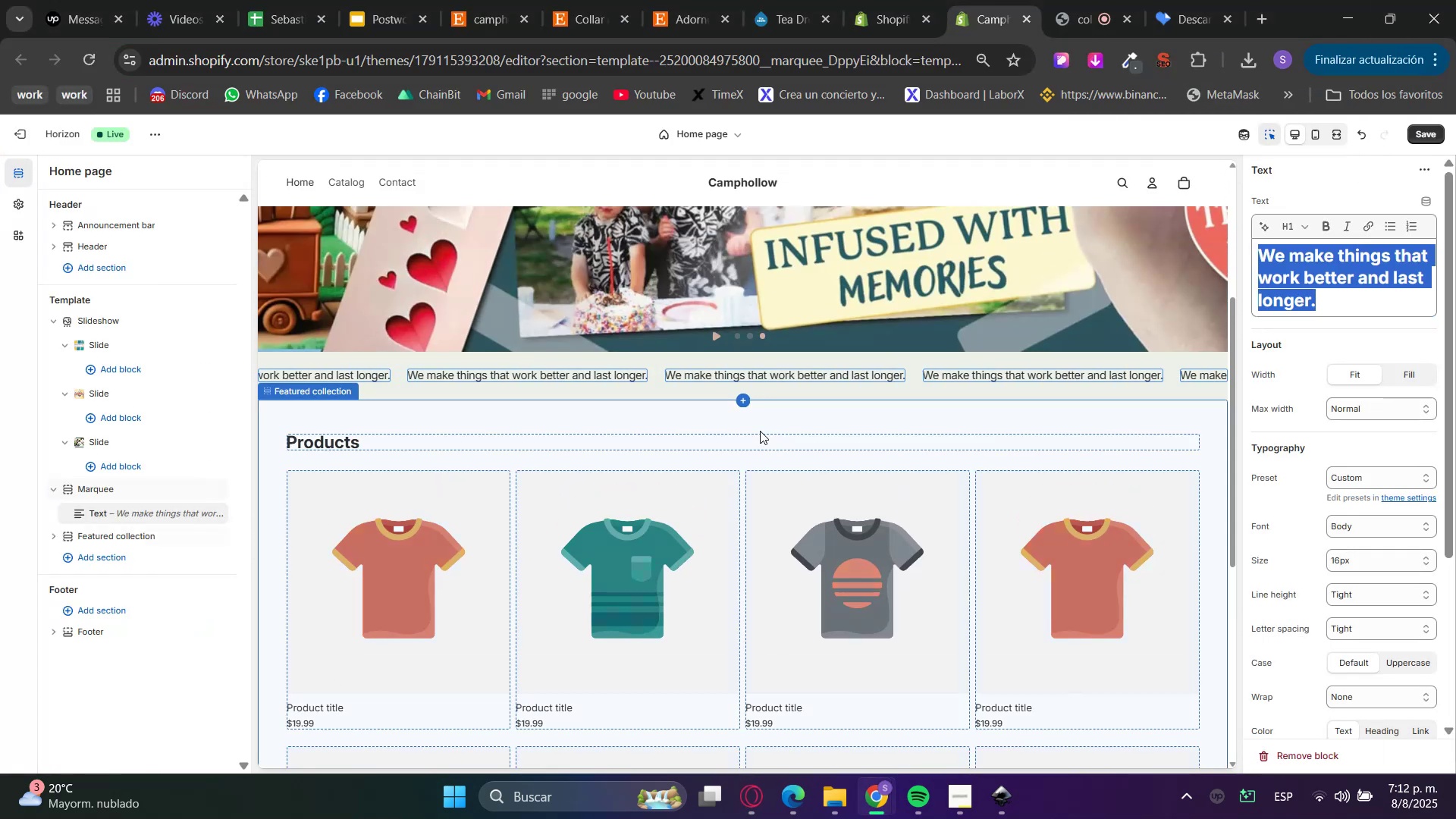 
left_click([739, 413])
 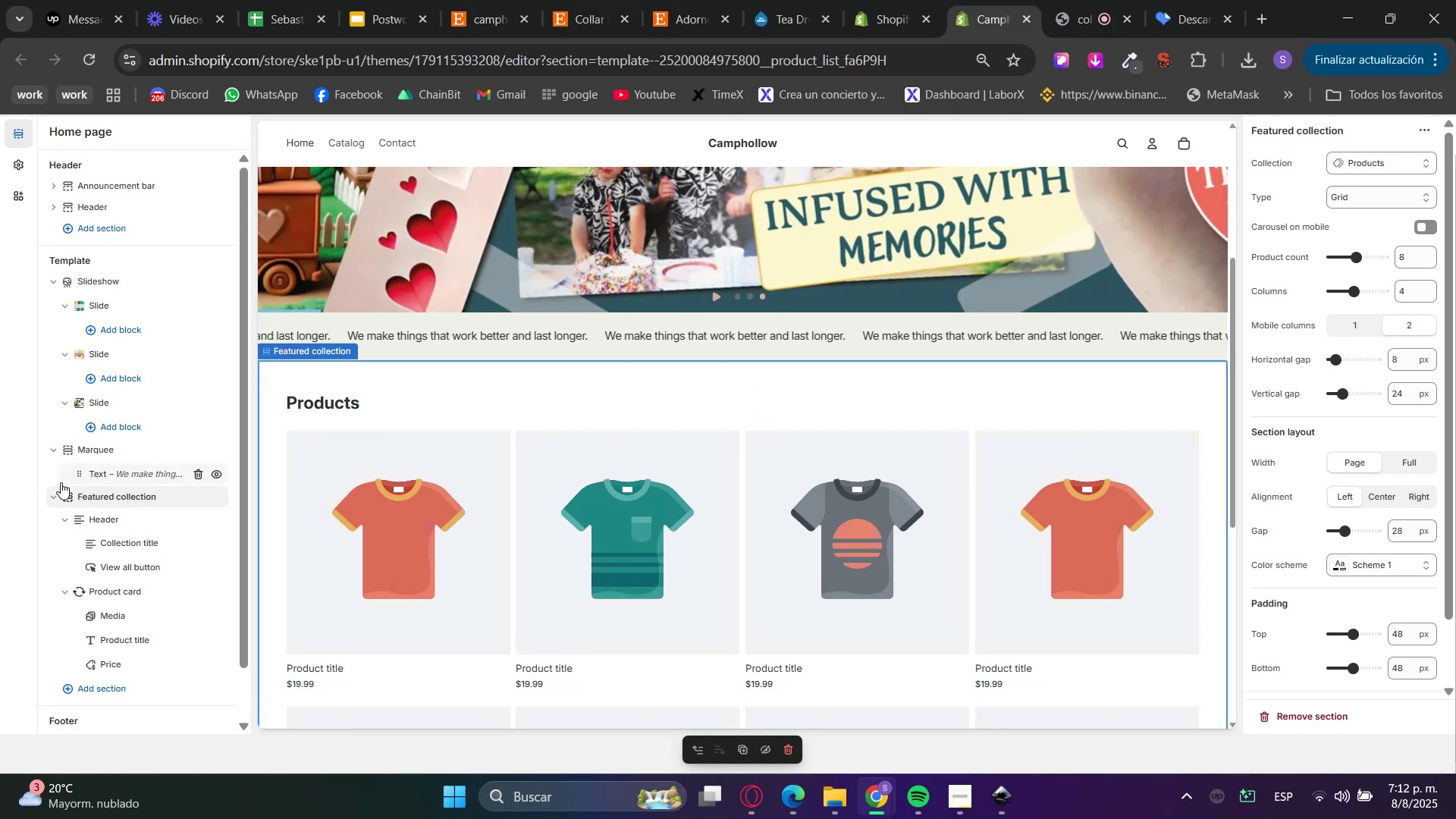 
left_click([50, 487])
 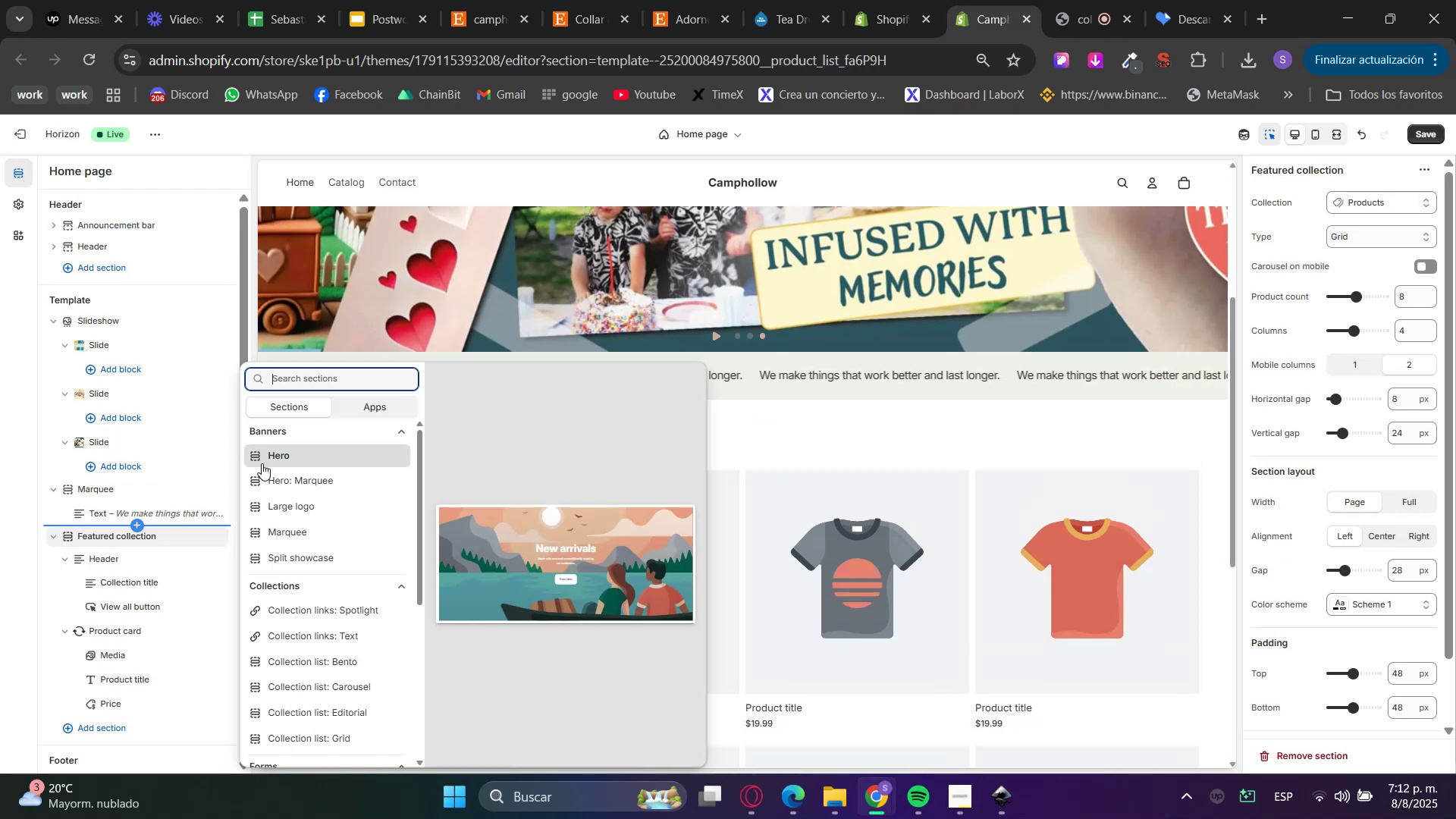 
type(image)
 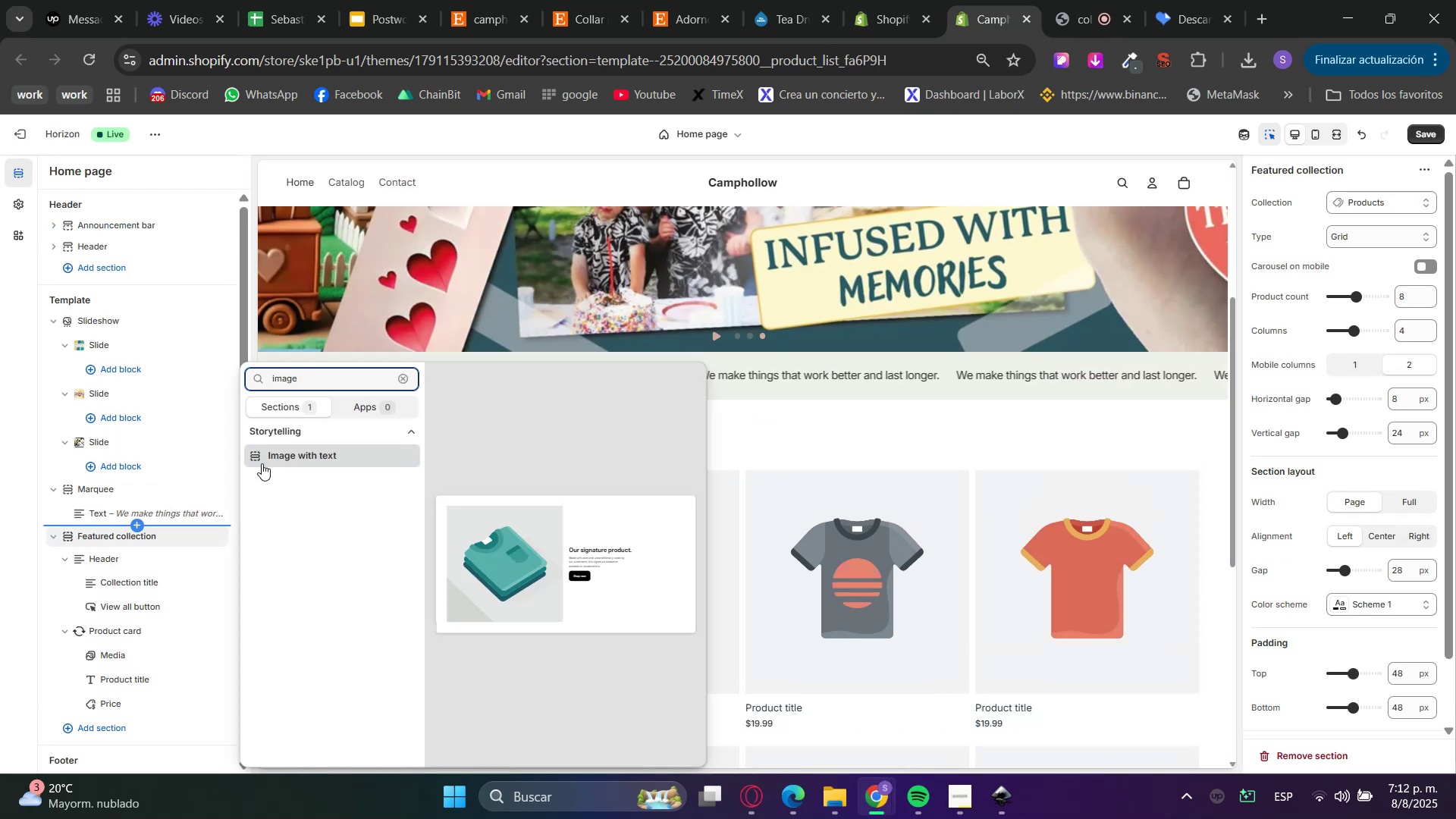 
left_click([262, 463])
 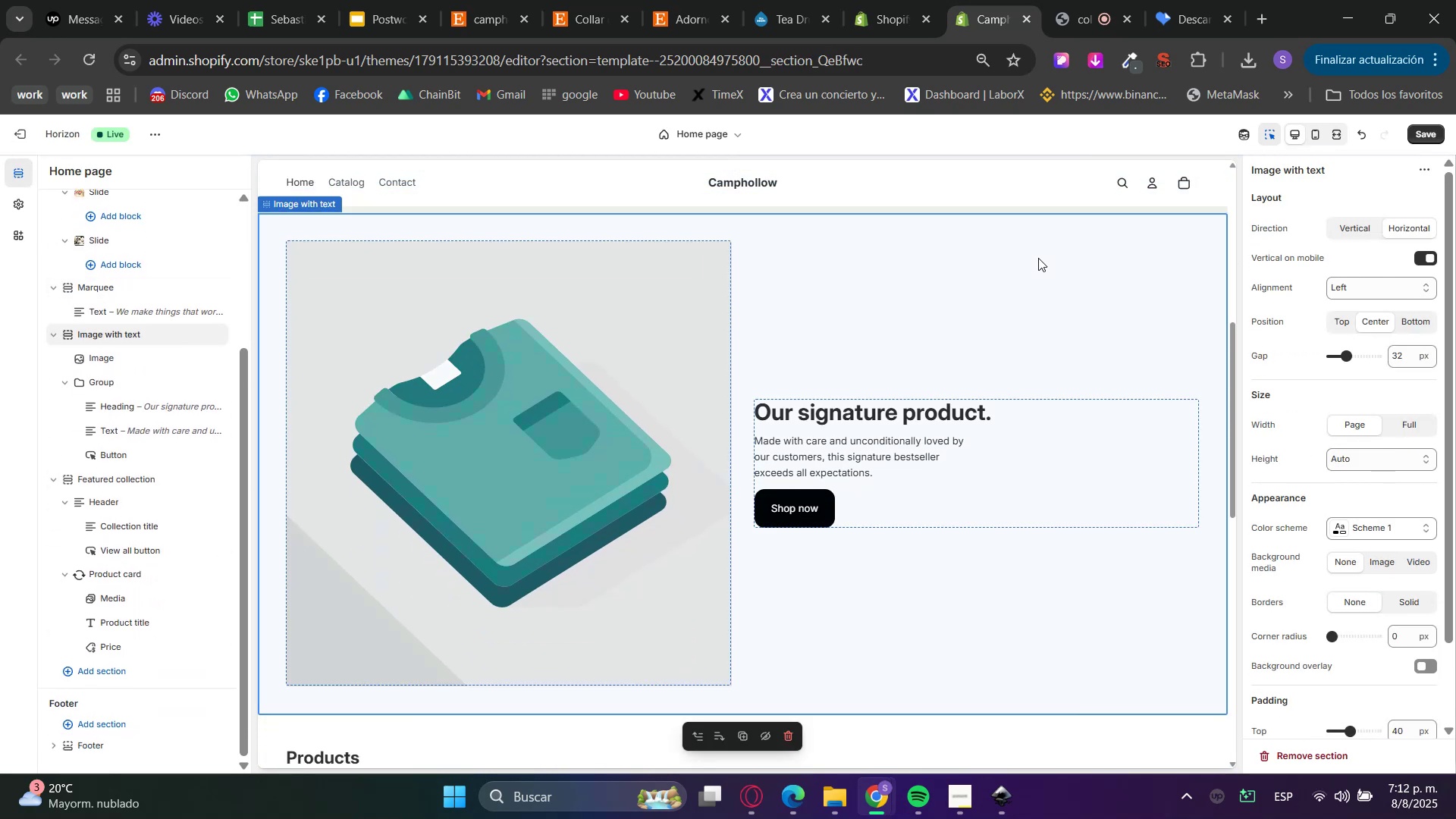 
double_click([616, 337])
 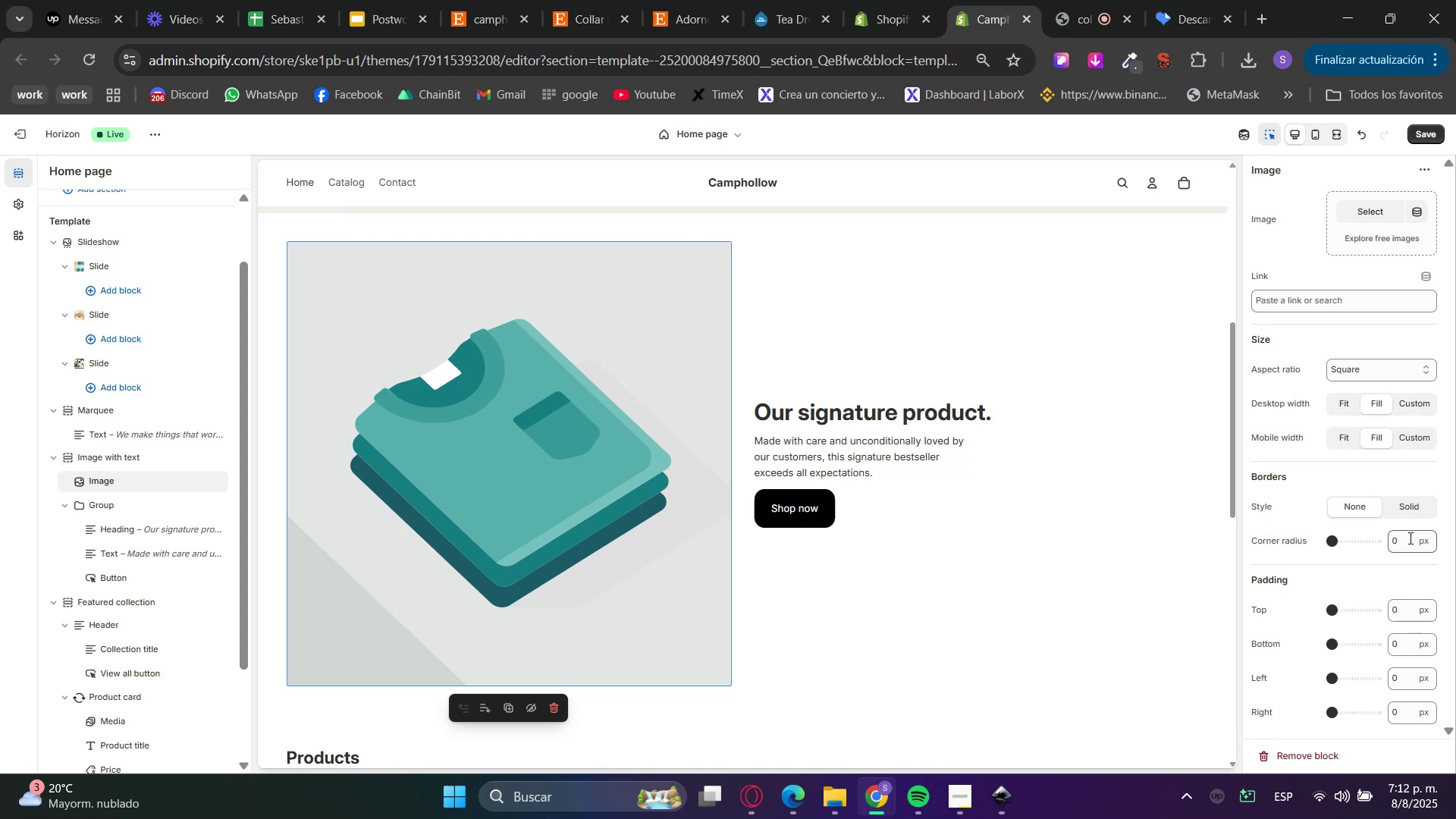 
left_click([1392, 371])
 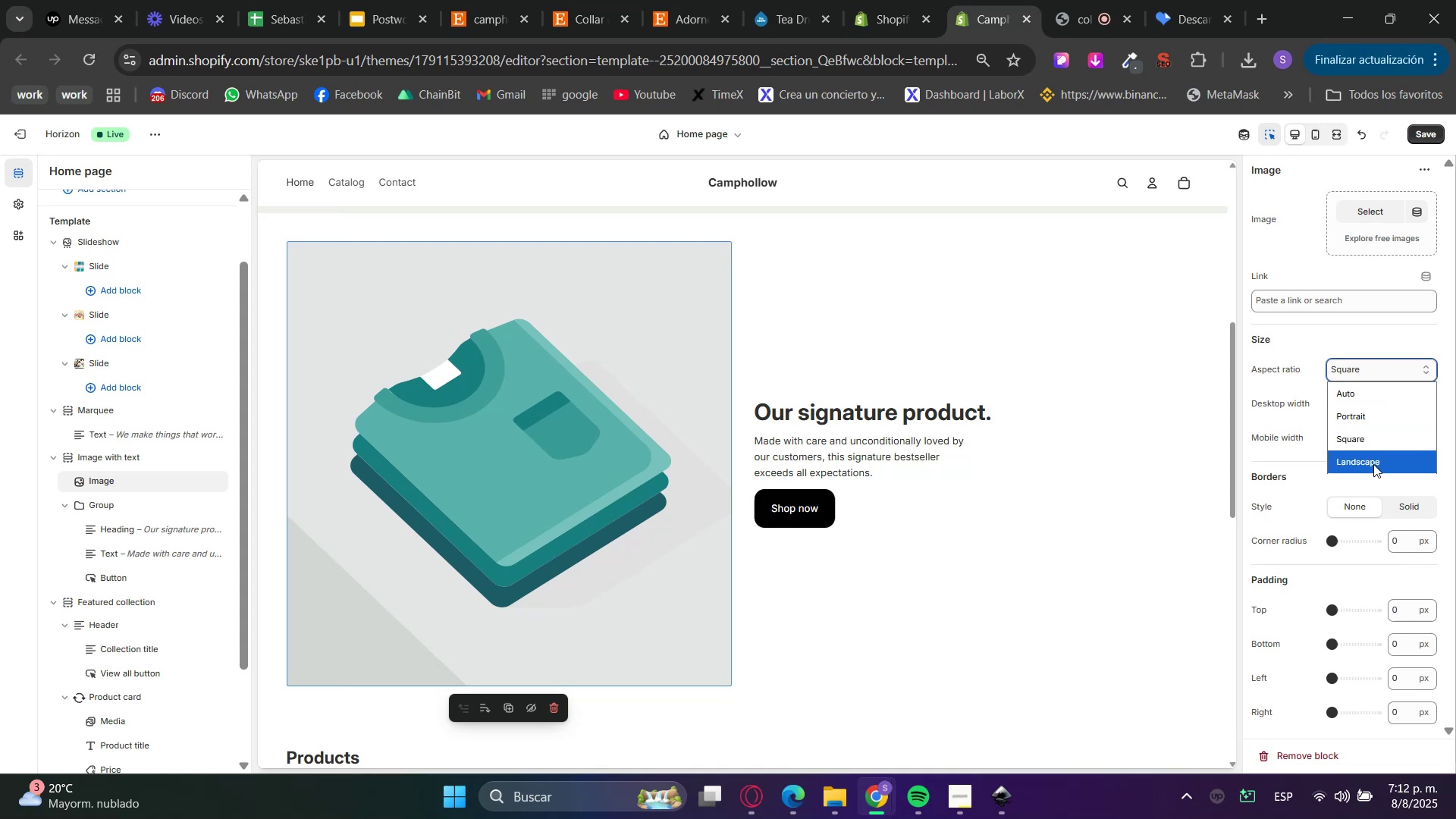 
double_click([1357, 366])
 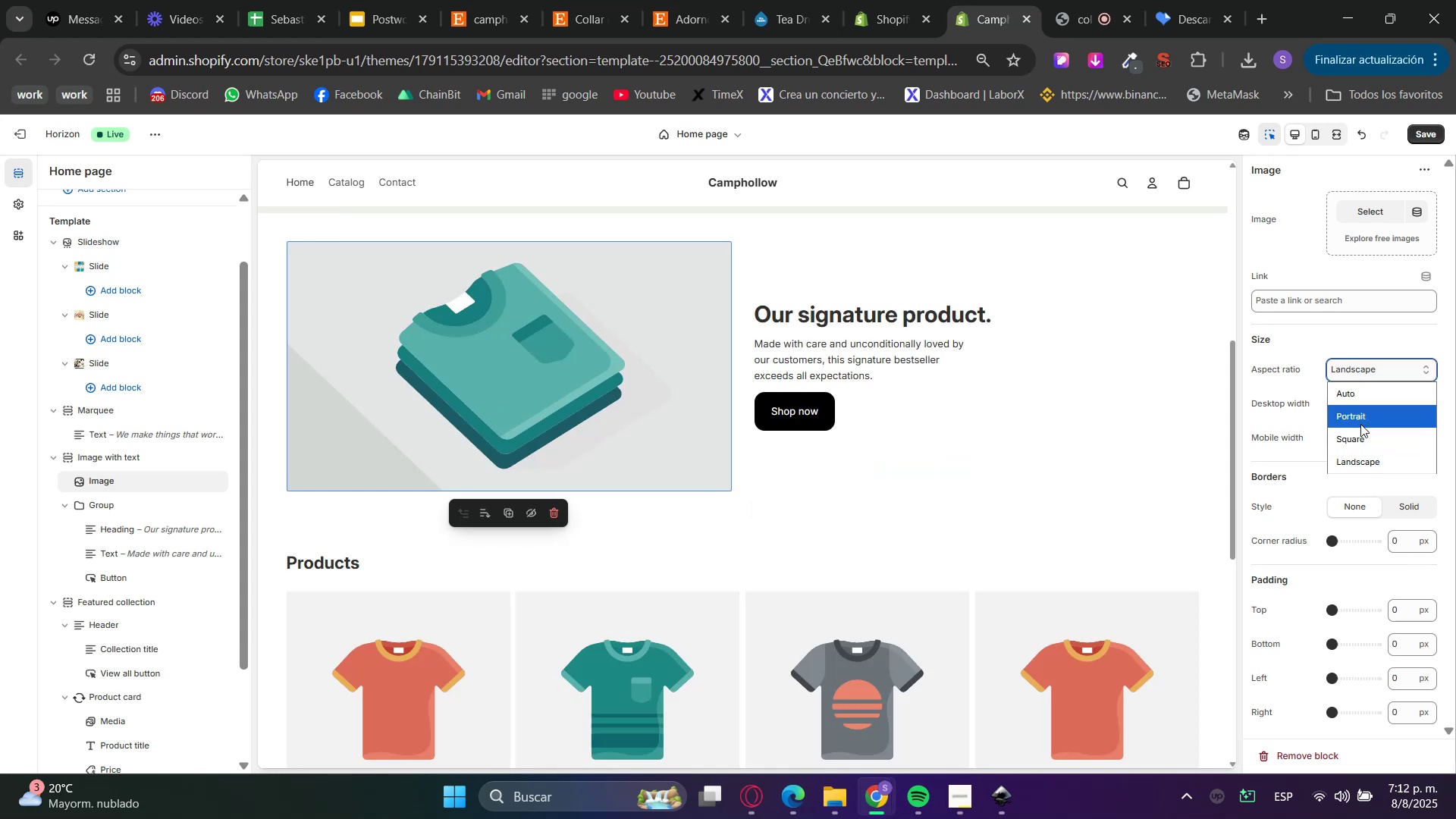 
scroll: coordinate [1073, 505], scroll_direction: up, amount: 2.0
 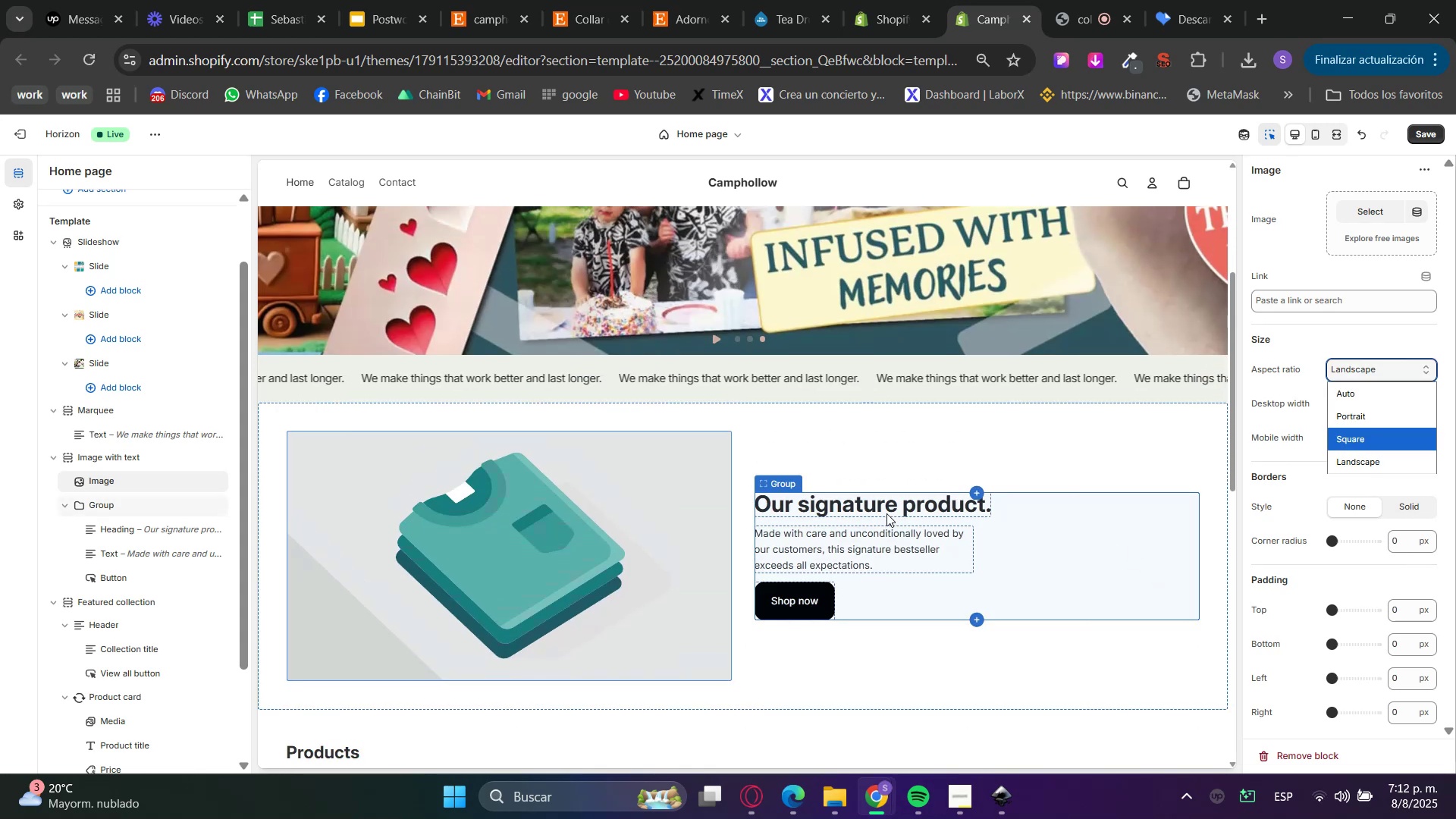 
double_click([874, 504])
 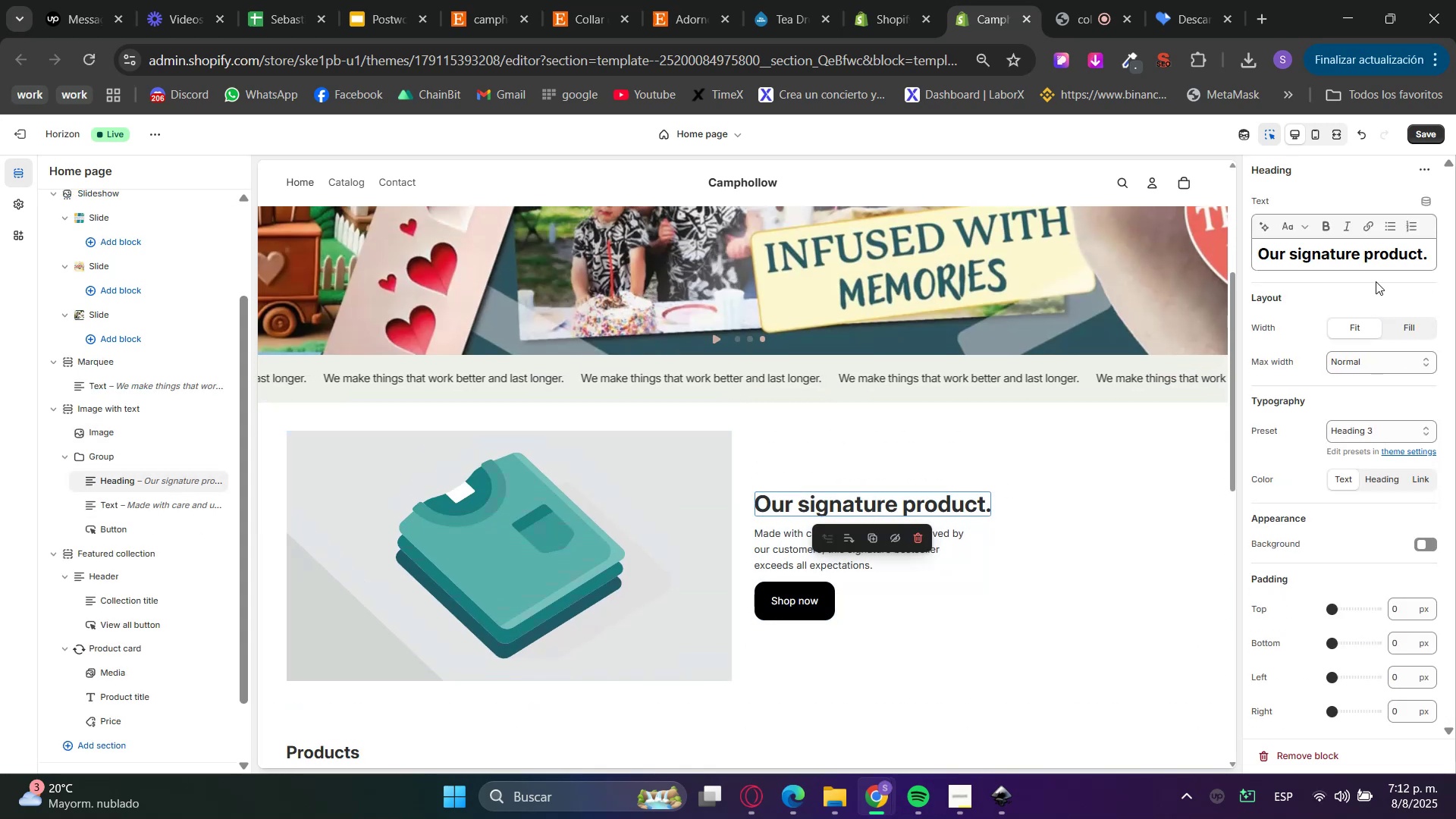 
left_click([1280, 239])
 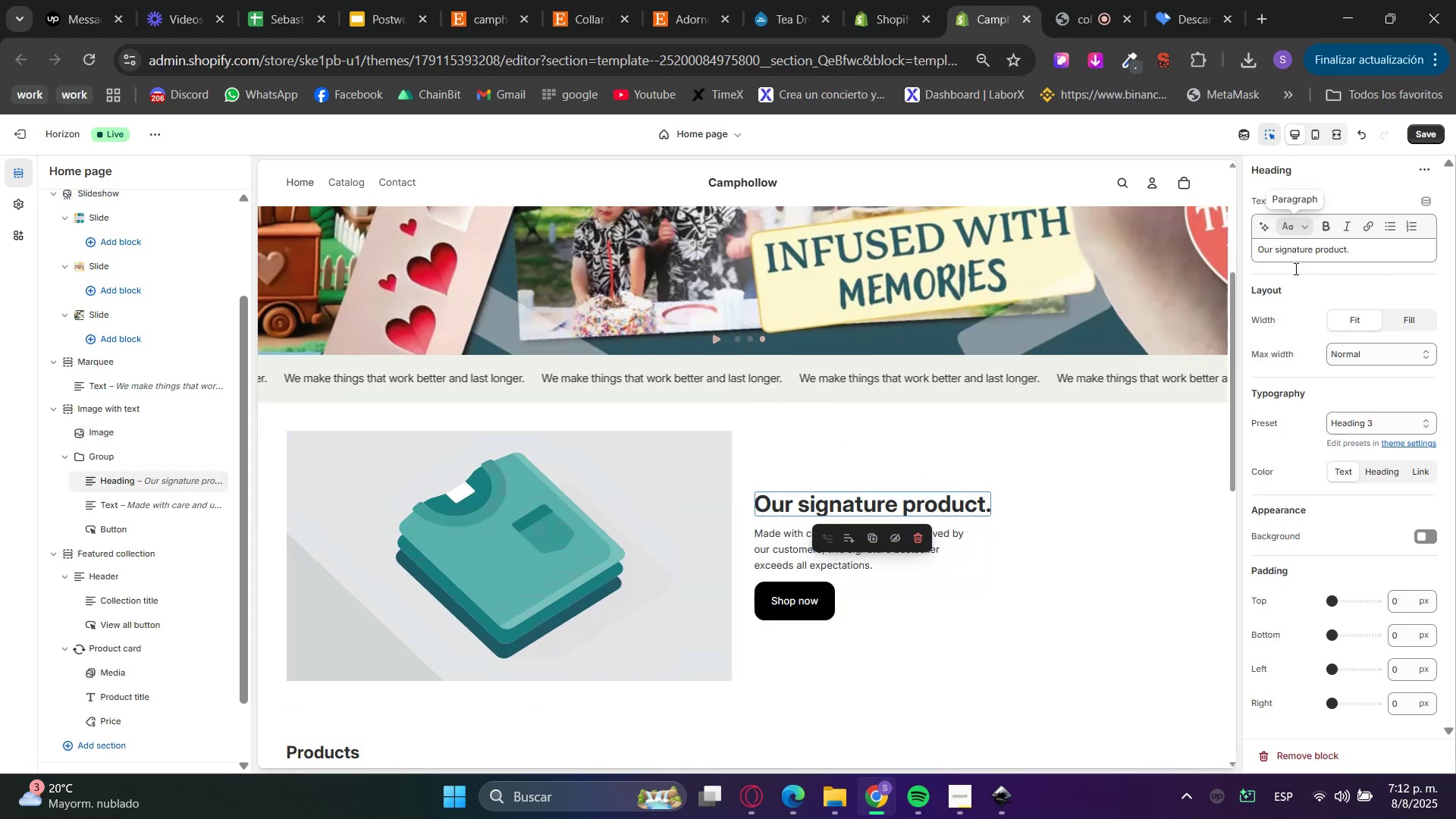 
triple_click([1294, 226])
 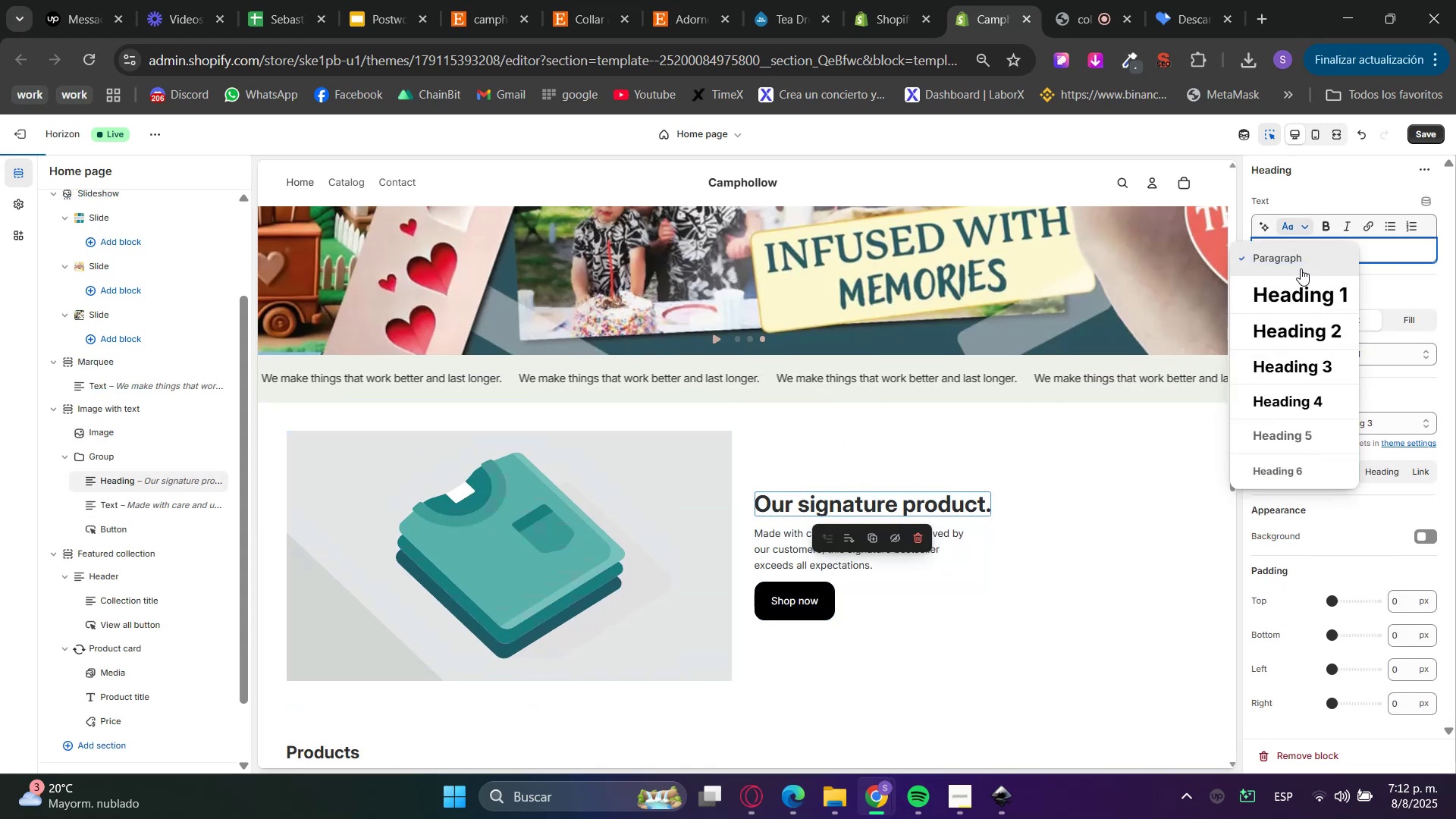 
triple_click([1300, 292])
 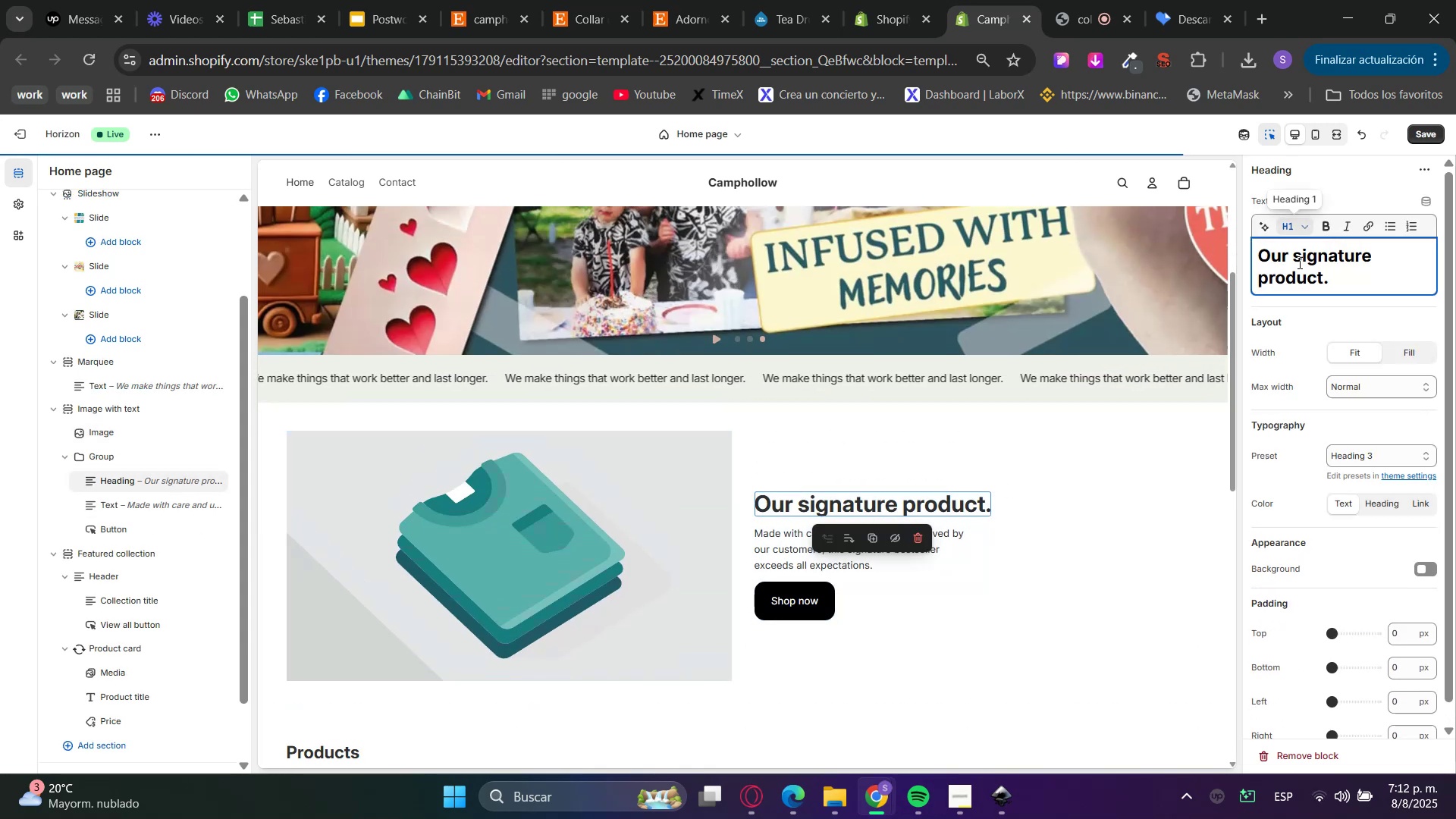 
triple_click([1298, 259])
 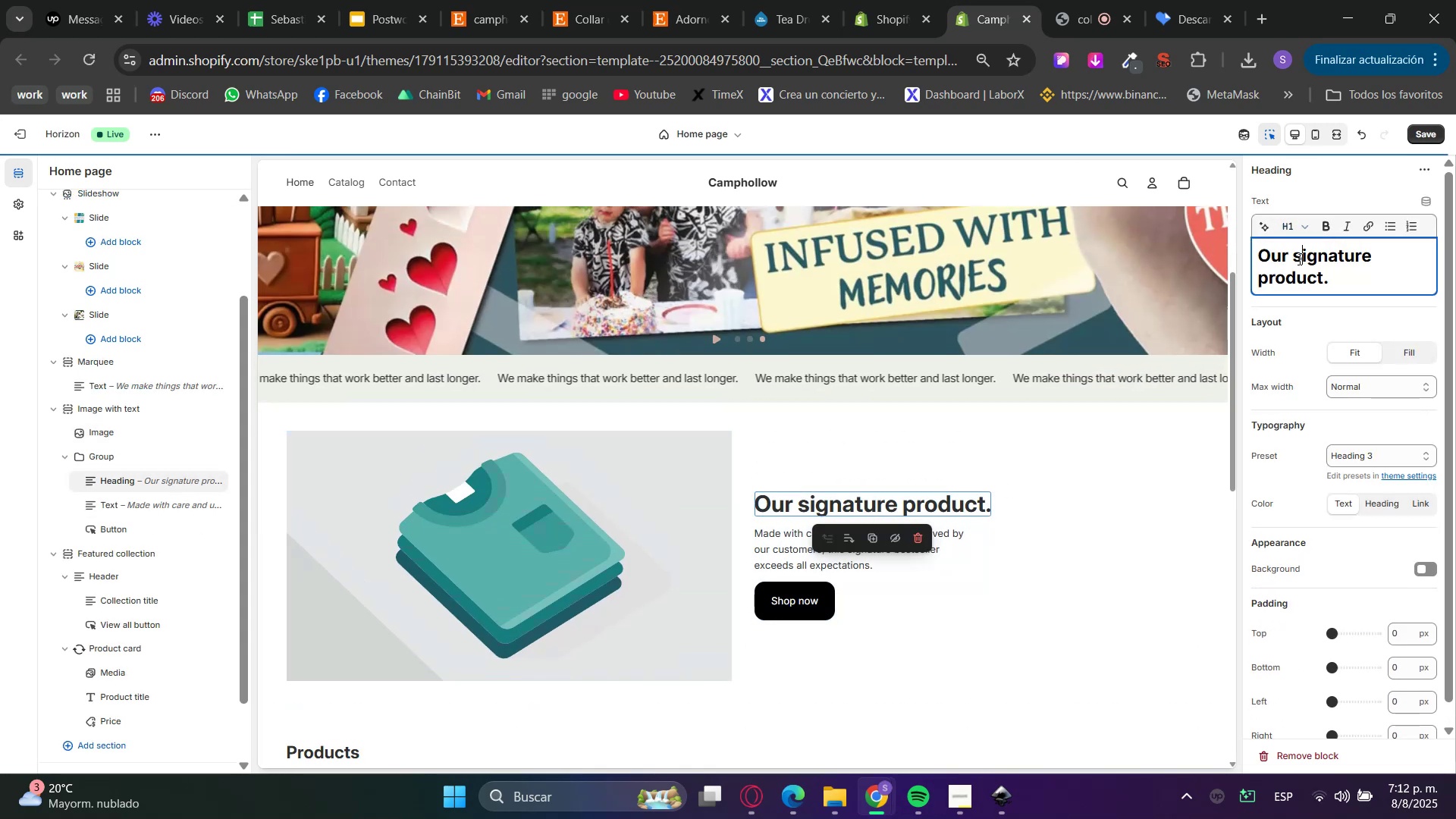 
triple_click([1298, 259])
 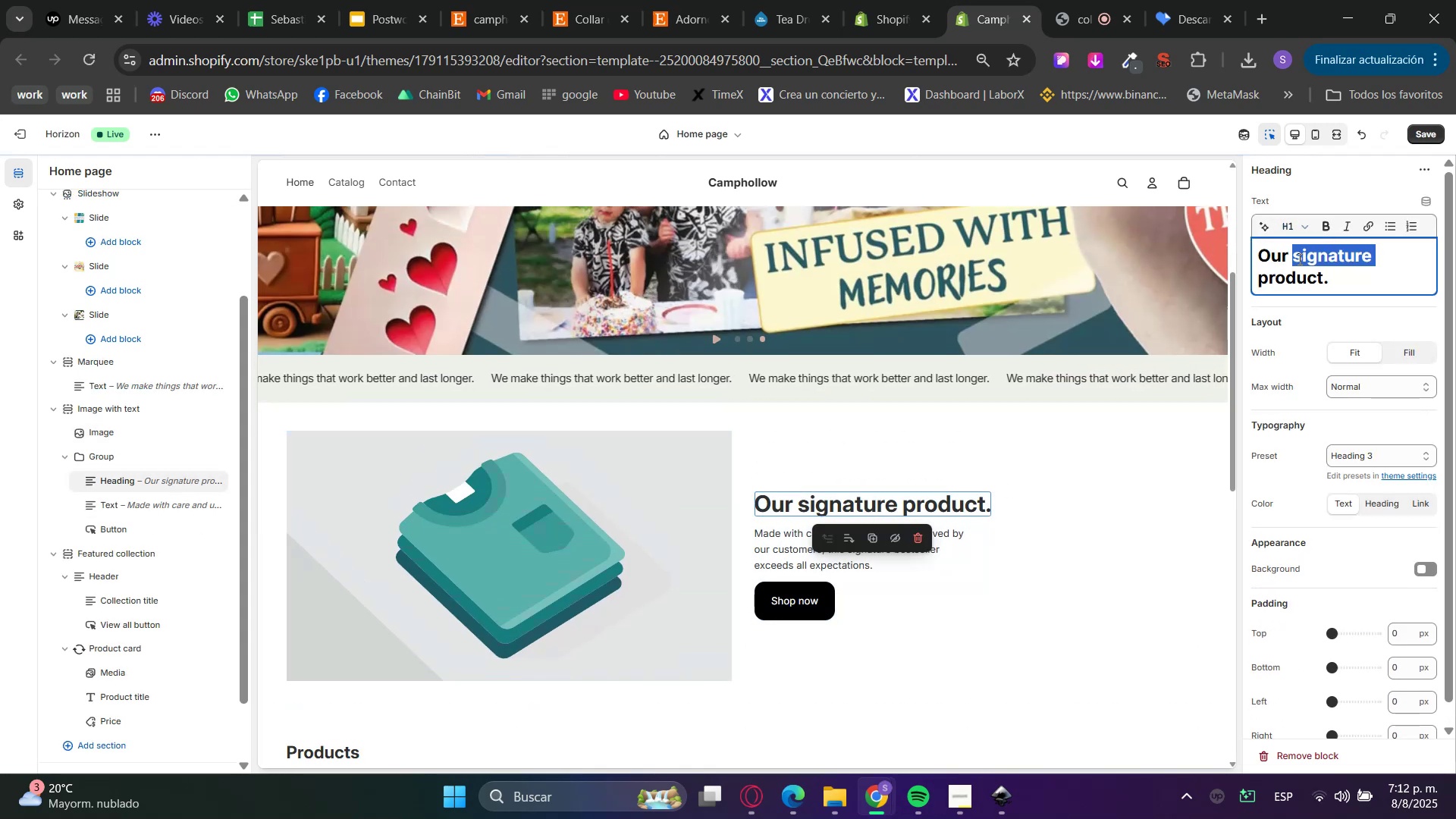 
triple_click([1298, 259])
 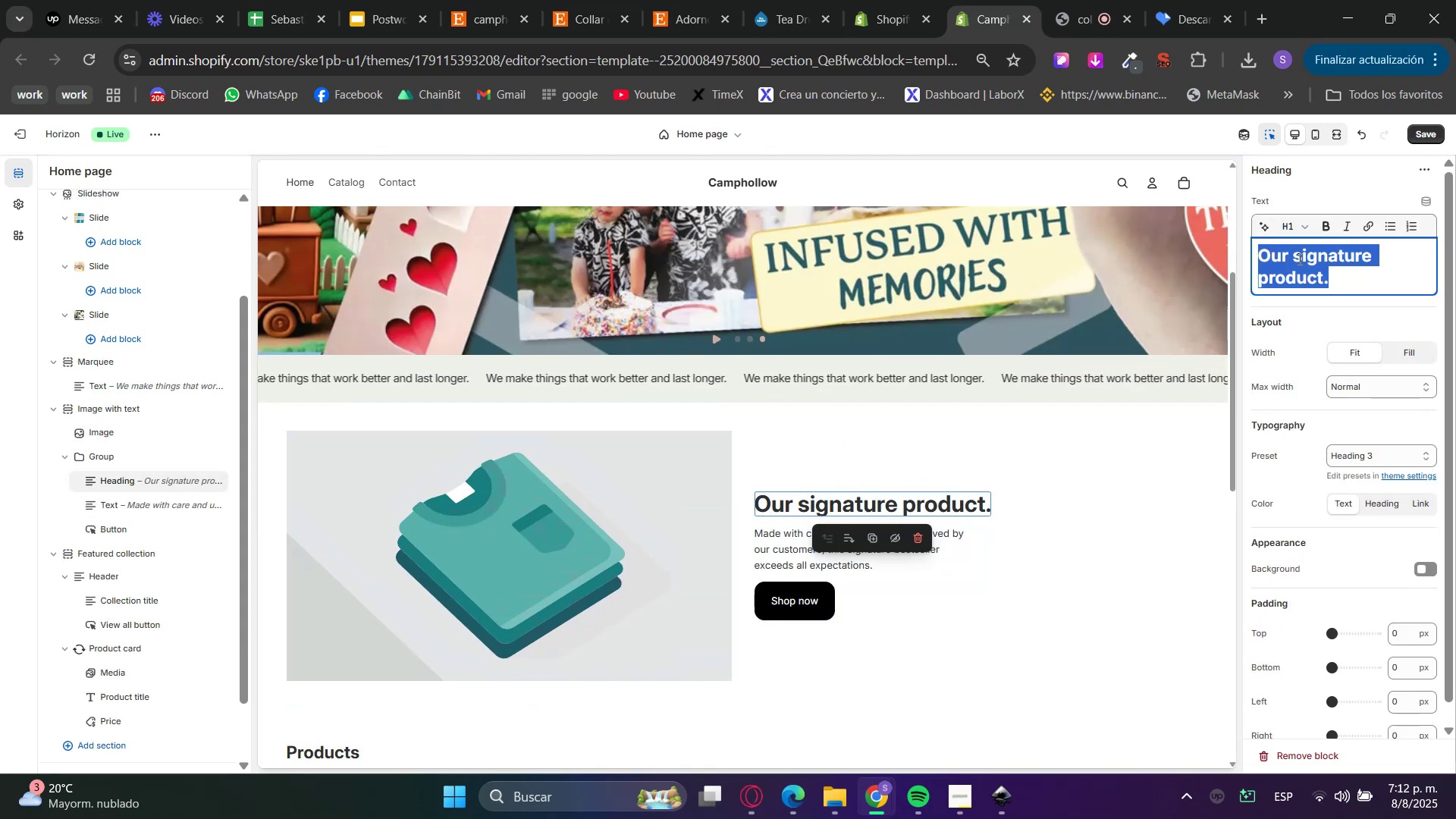 
key(Control+V)
 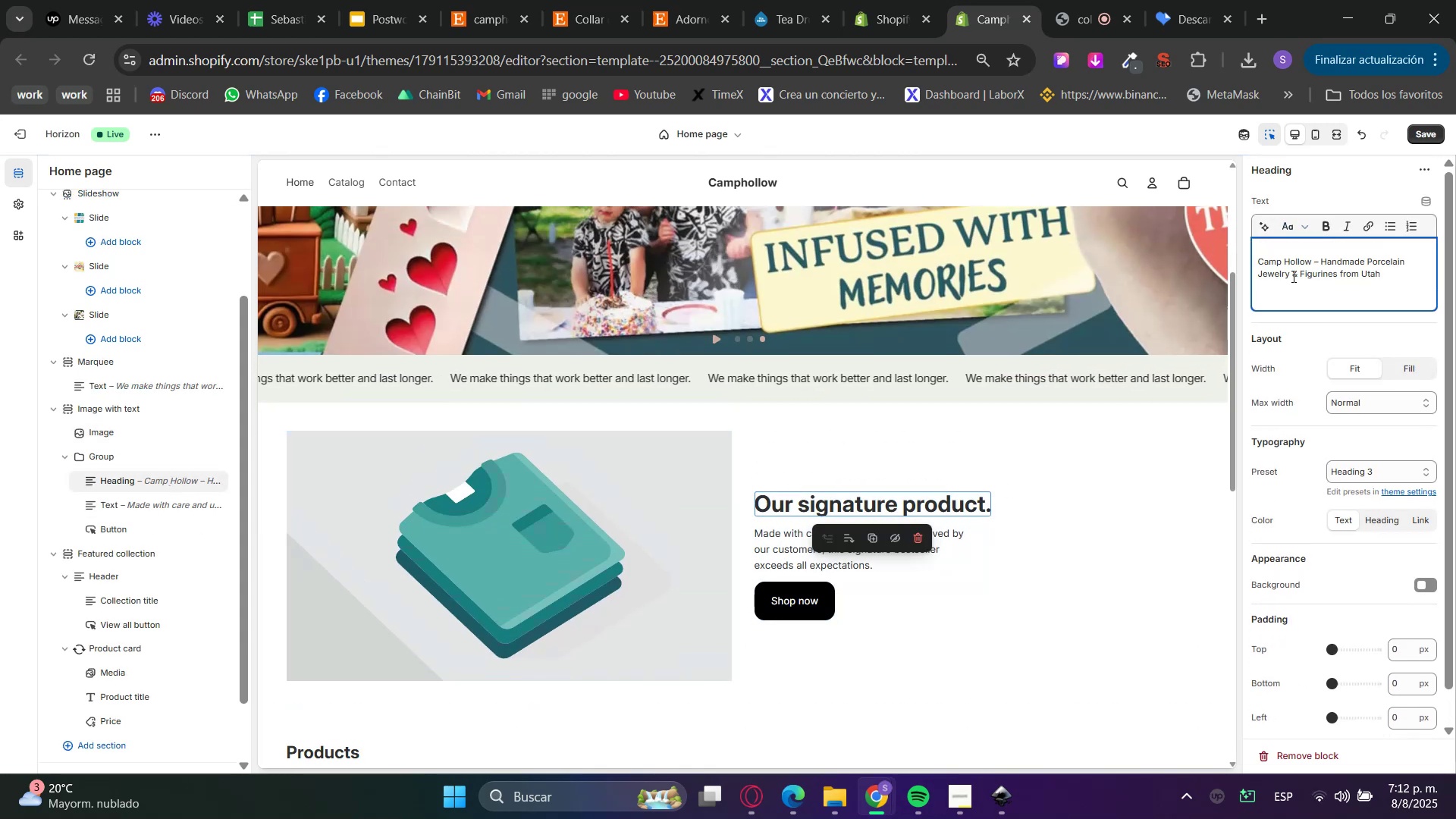 
left_click_drag(start_coordinate=[1276, 300], to_coordinate=[1217, 189])
 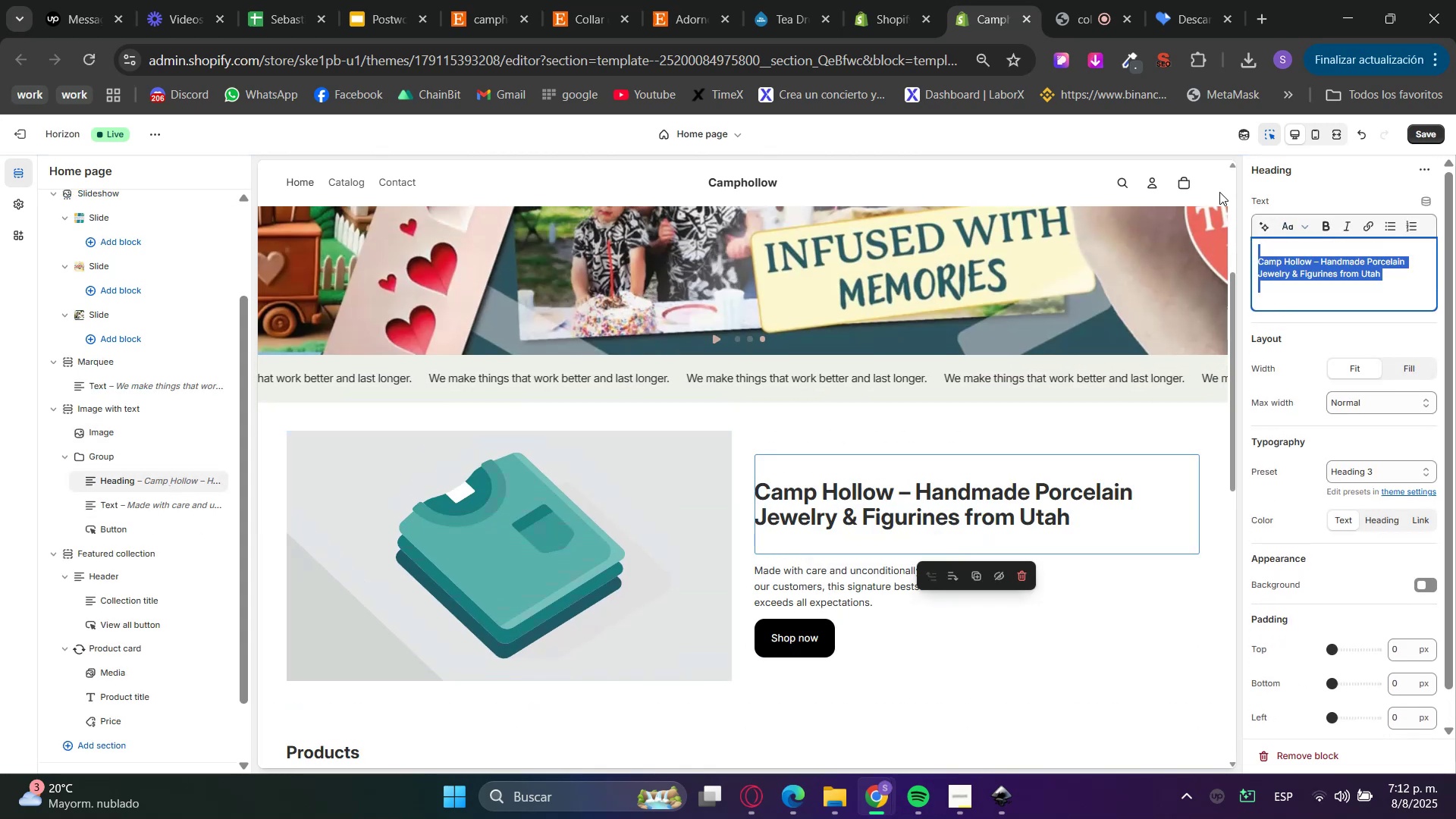 
key(Control+ControlLeft)
 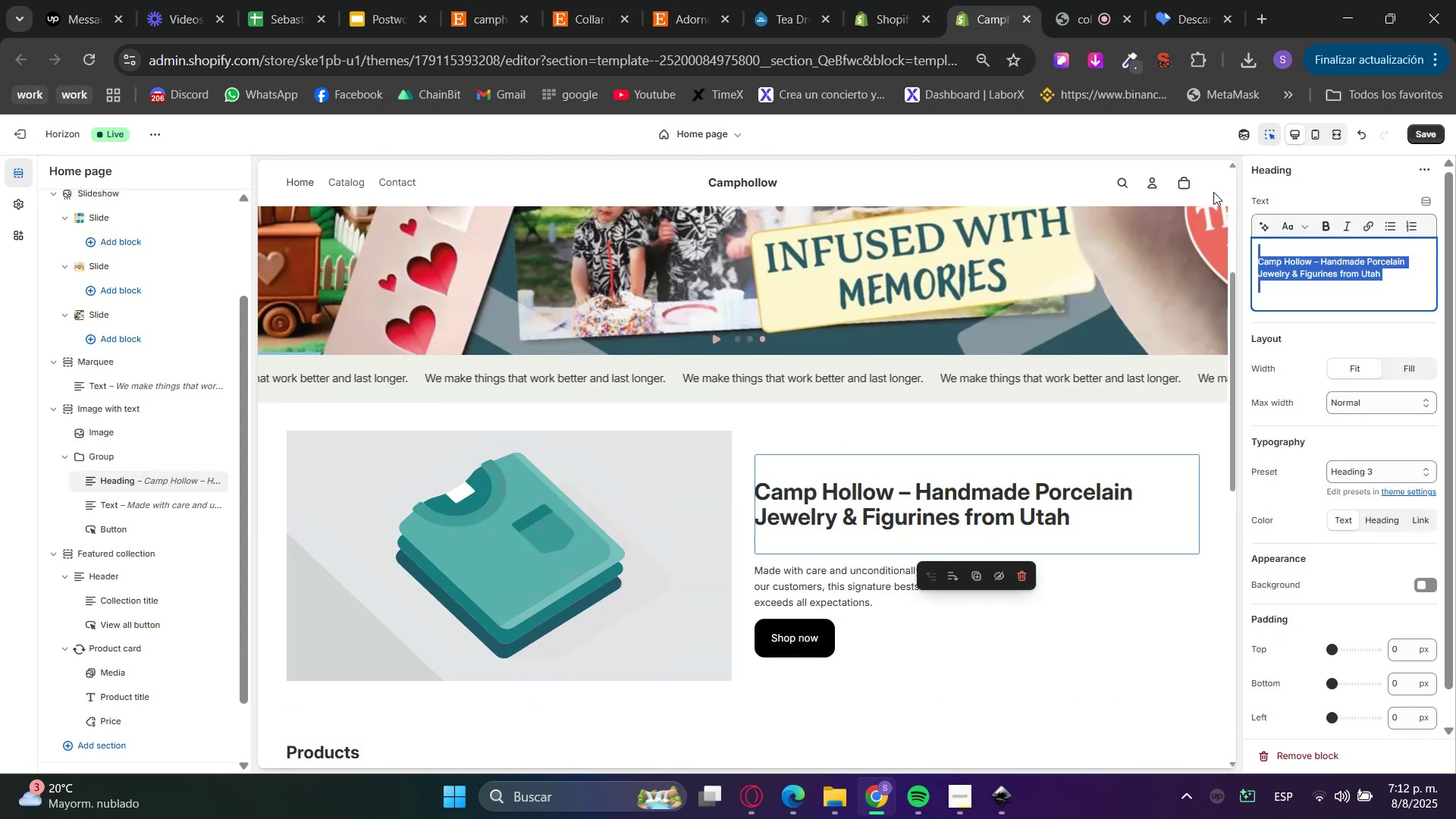 
key(Control+B)
 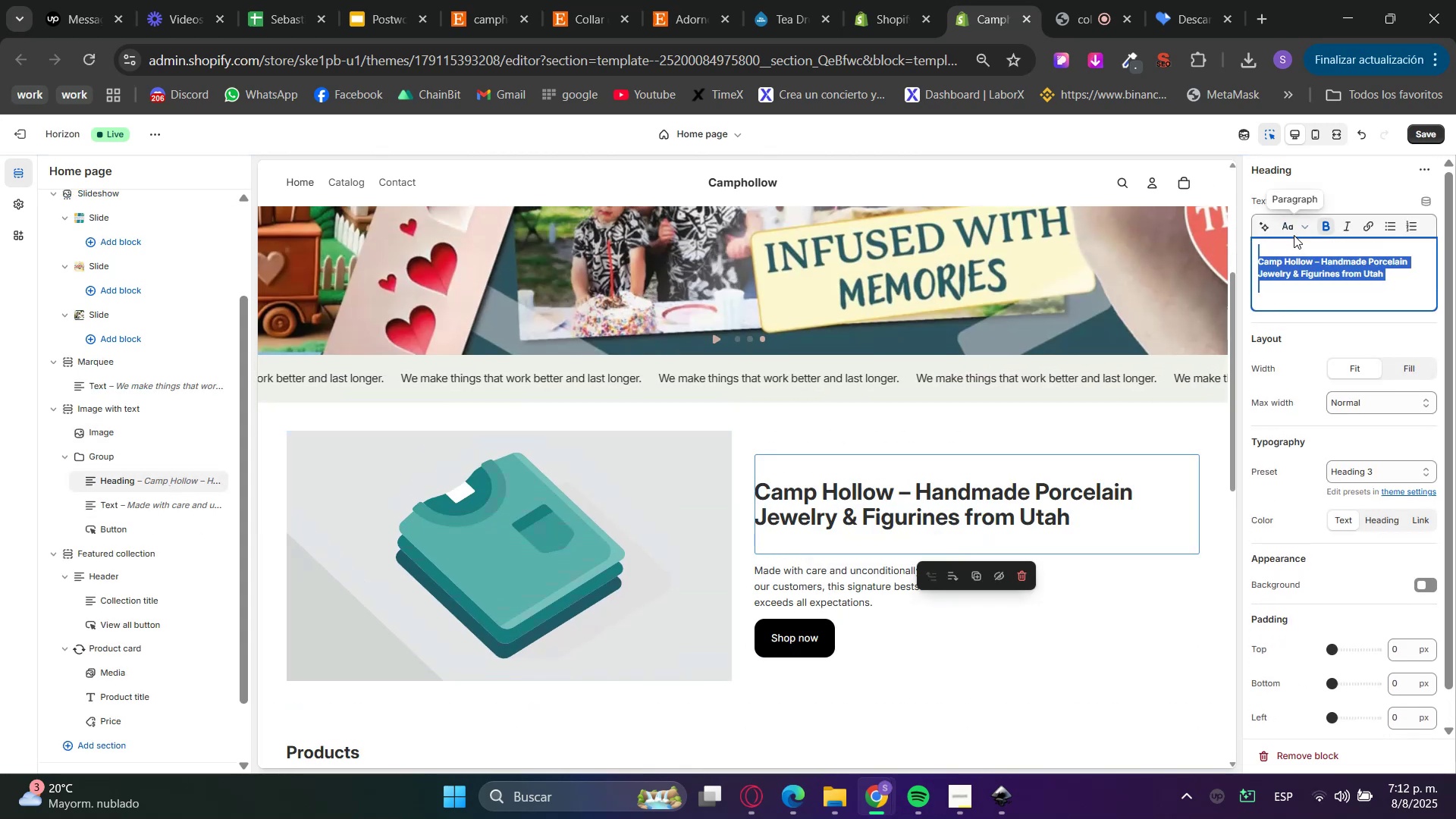 
key(Control+B)
 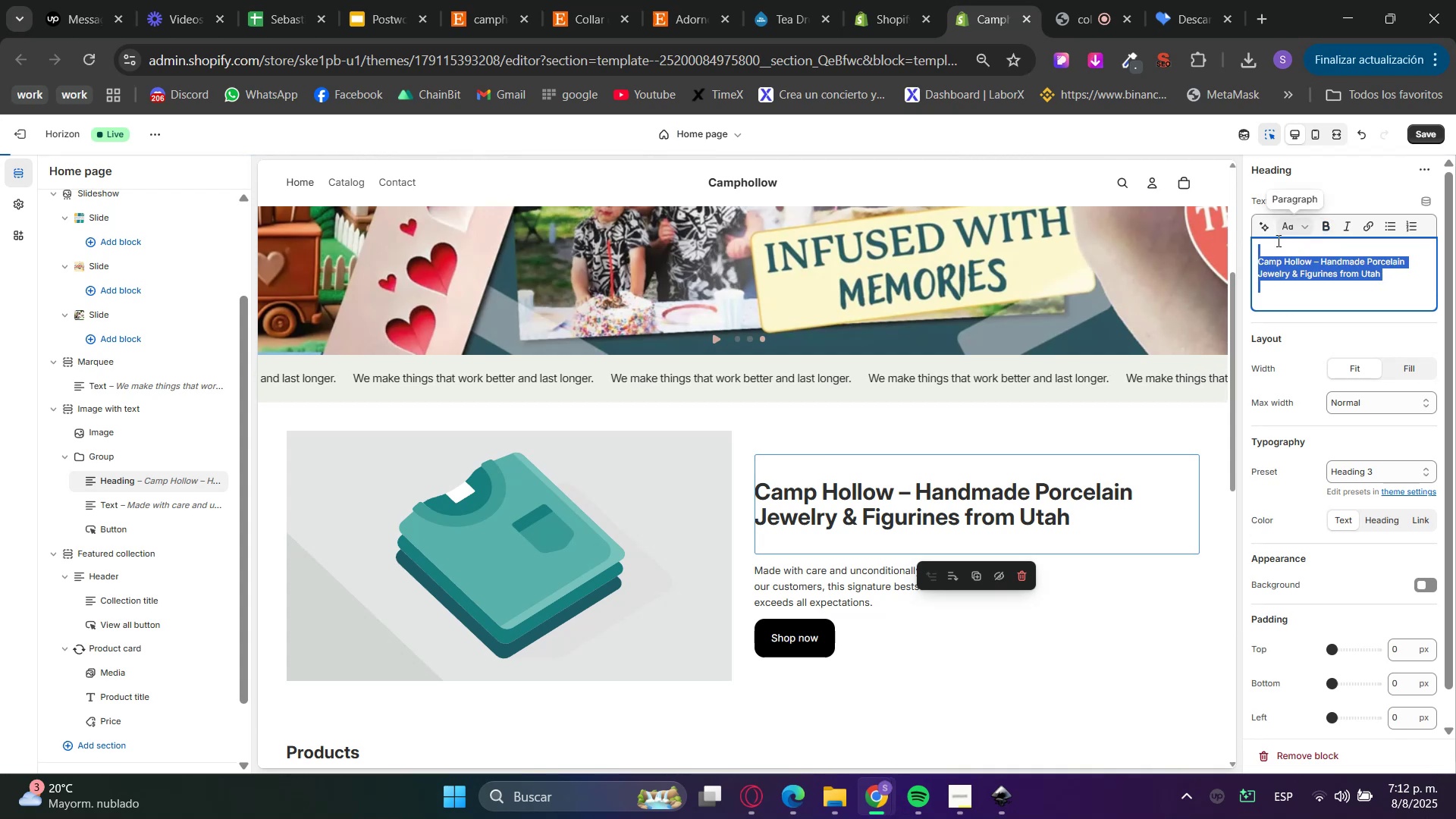 
left_click([1266, 287])
 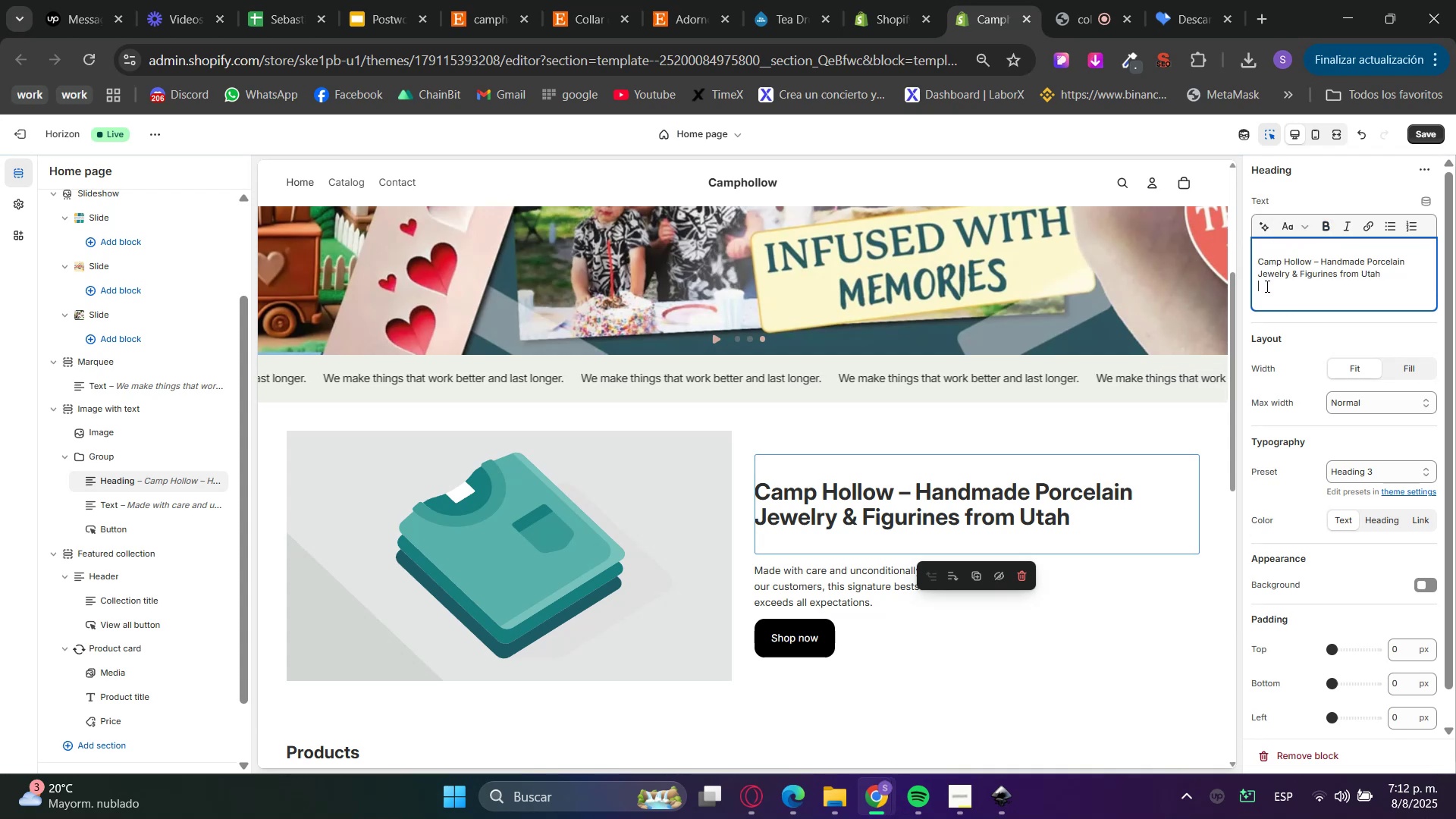 
key(Backspace)
 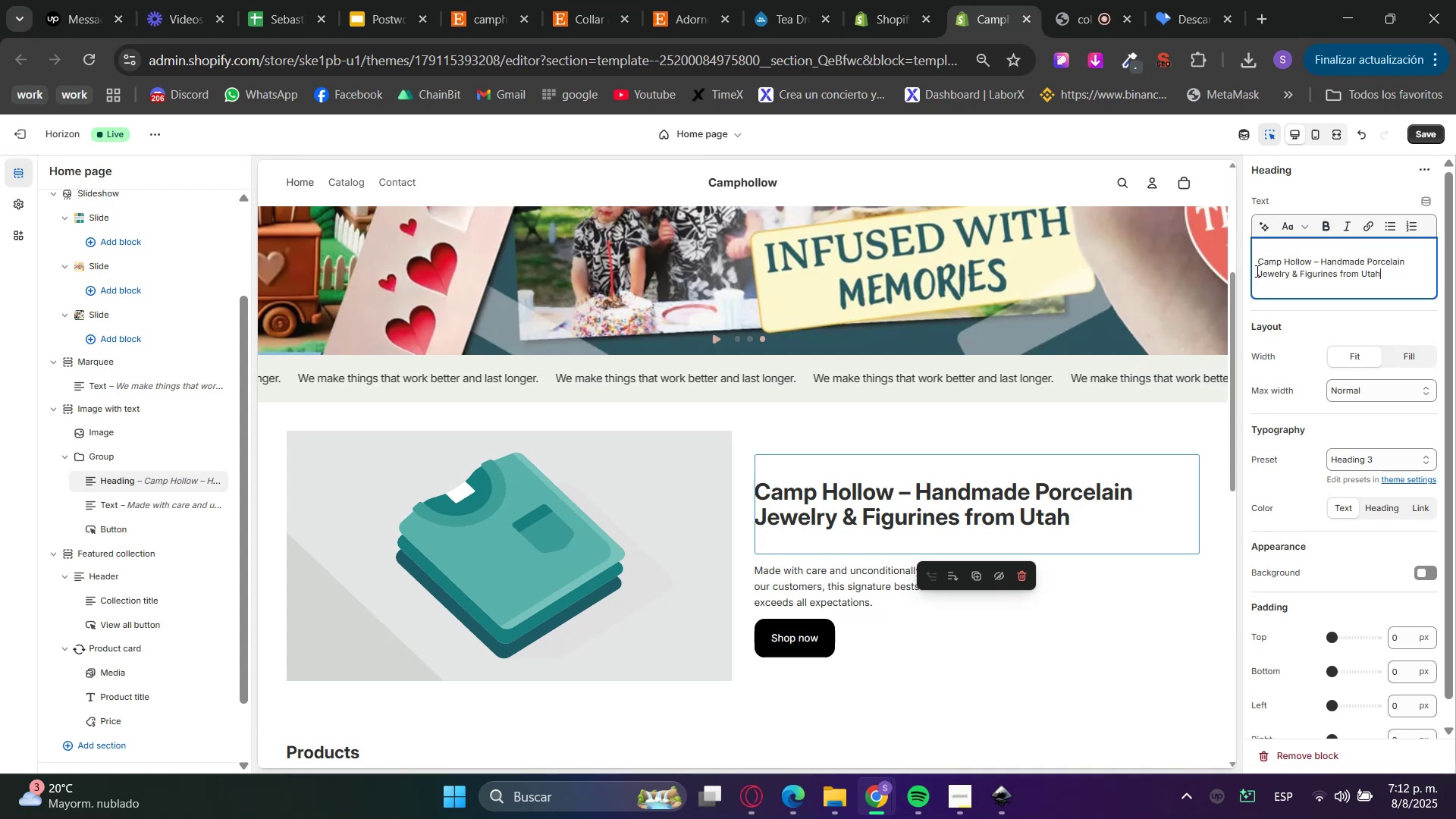 
left_click([1256, 266])
 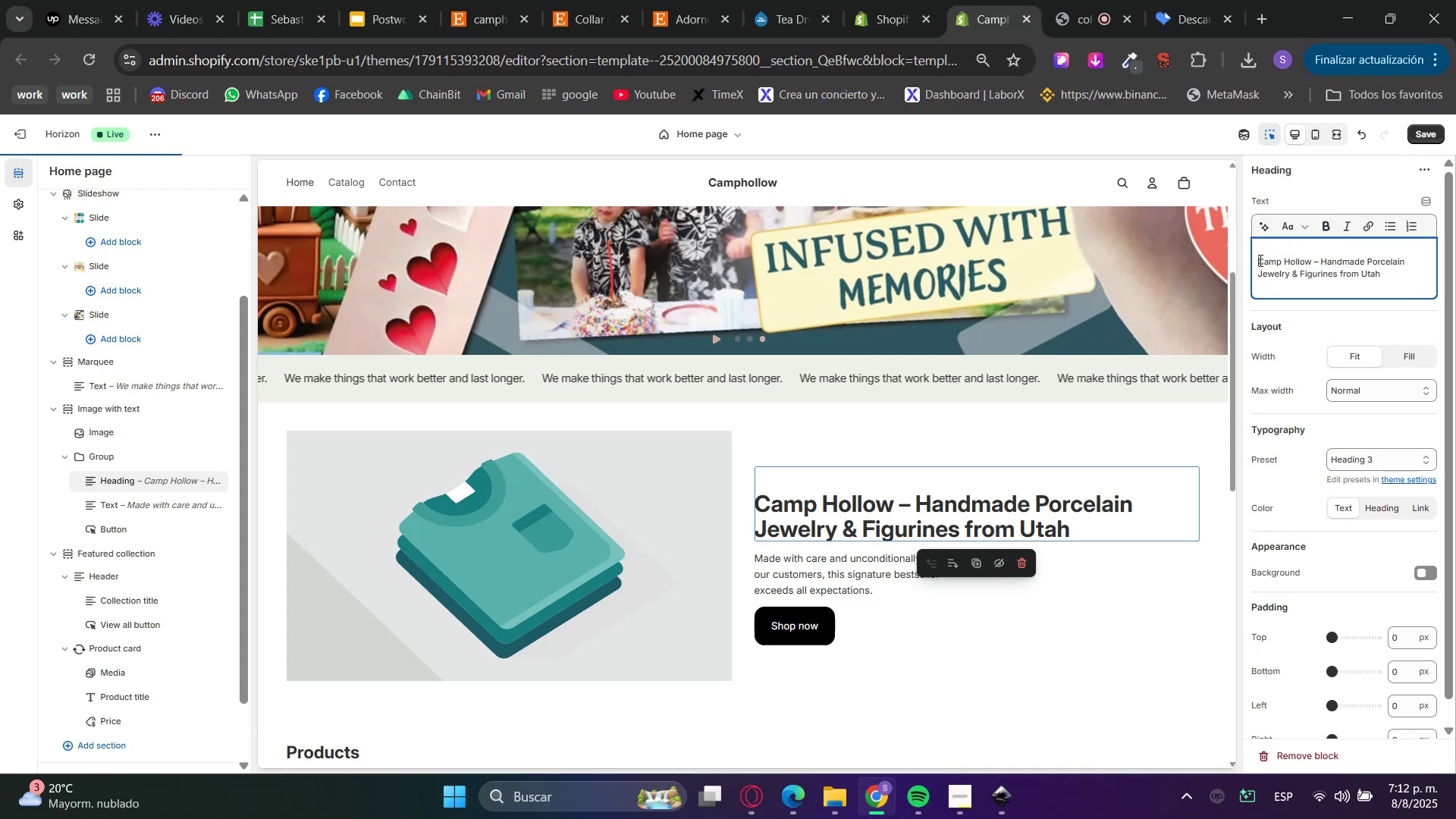 
key(Backspace)
 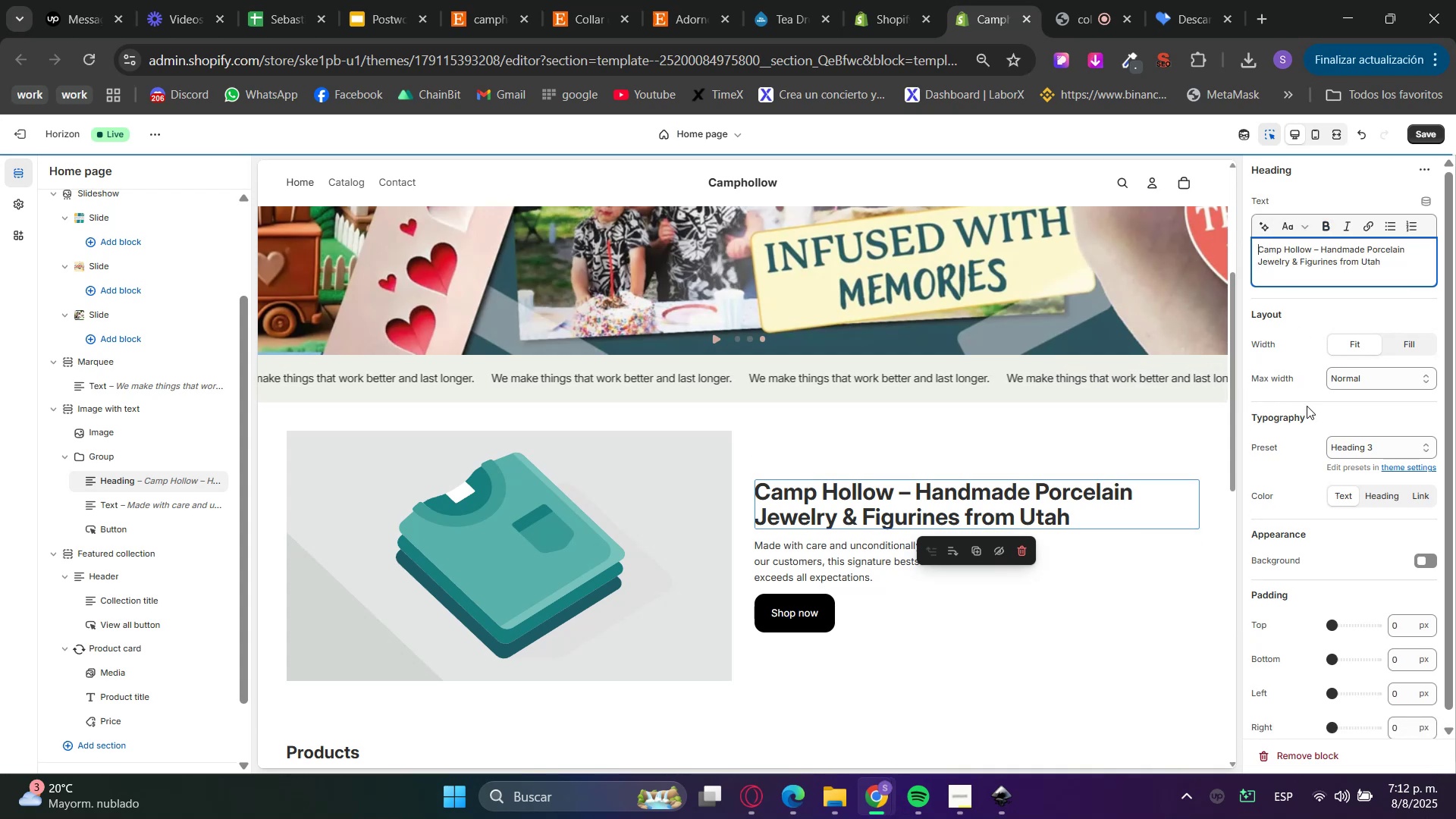 
left_click([1347, 444])
 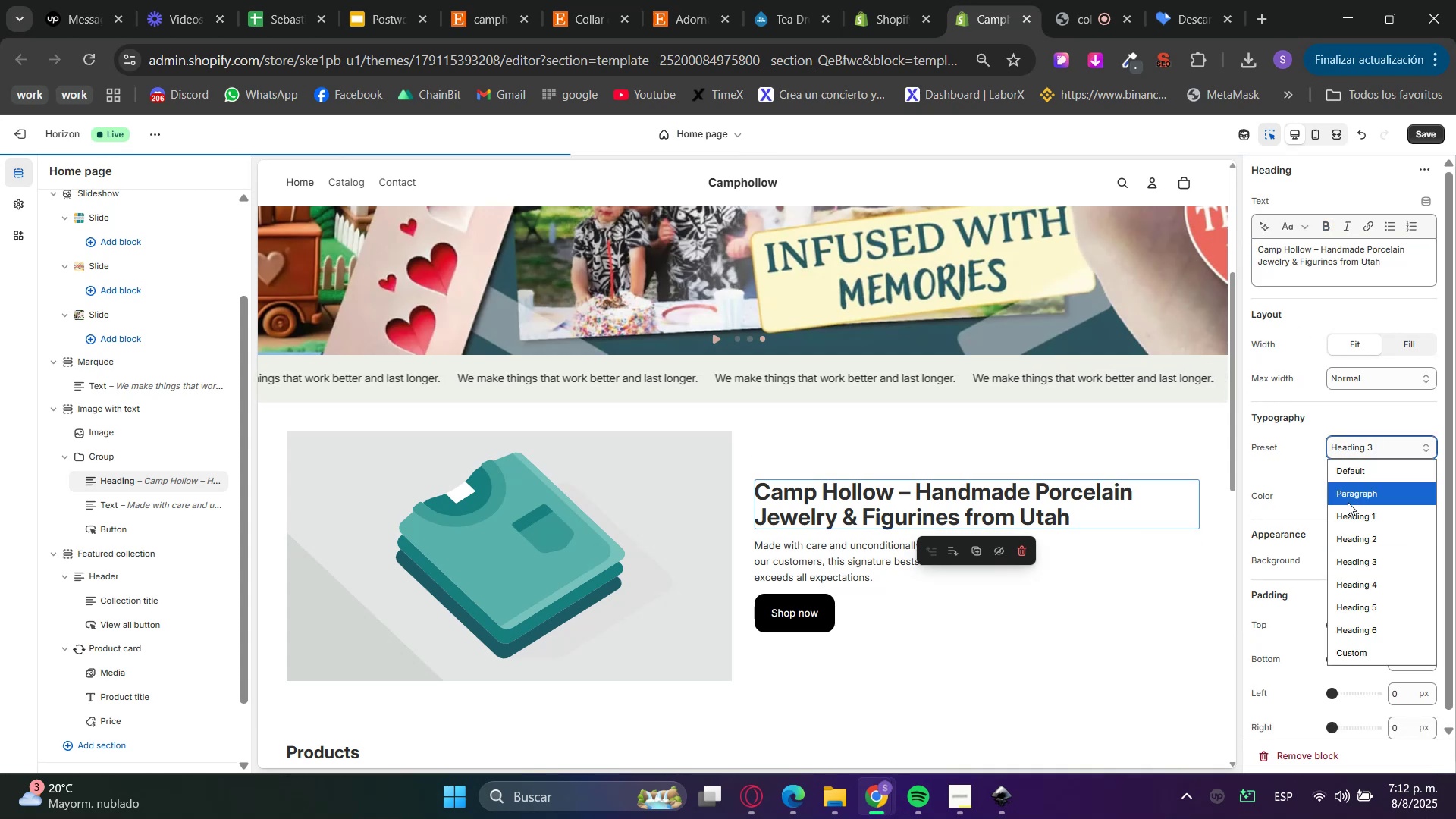 
left_click_drag(start_coordinate=[1342, 516], to_coordinate=[1345, 540])
 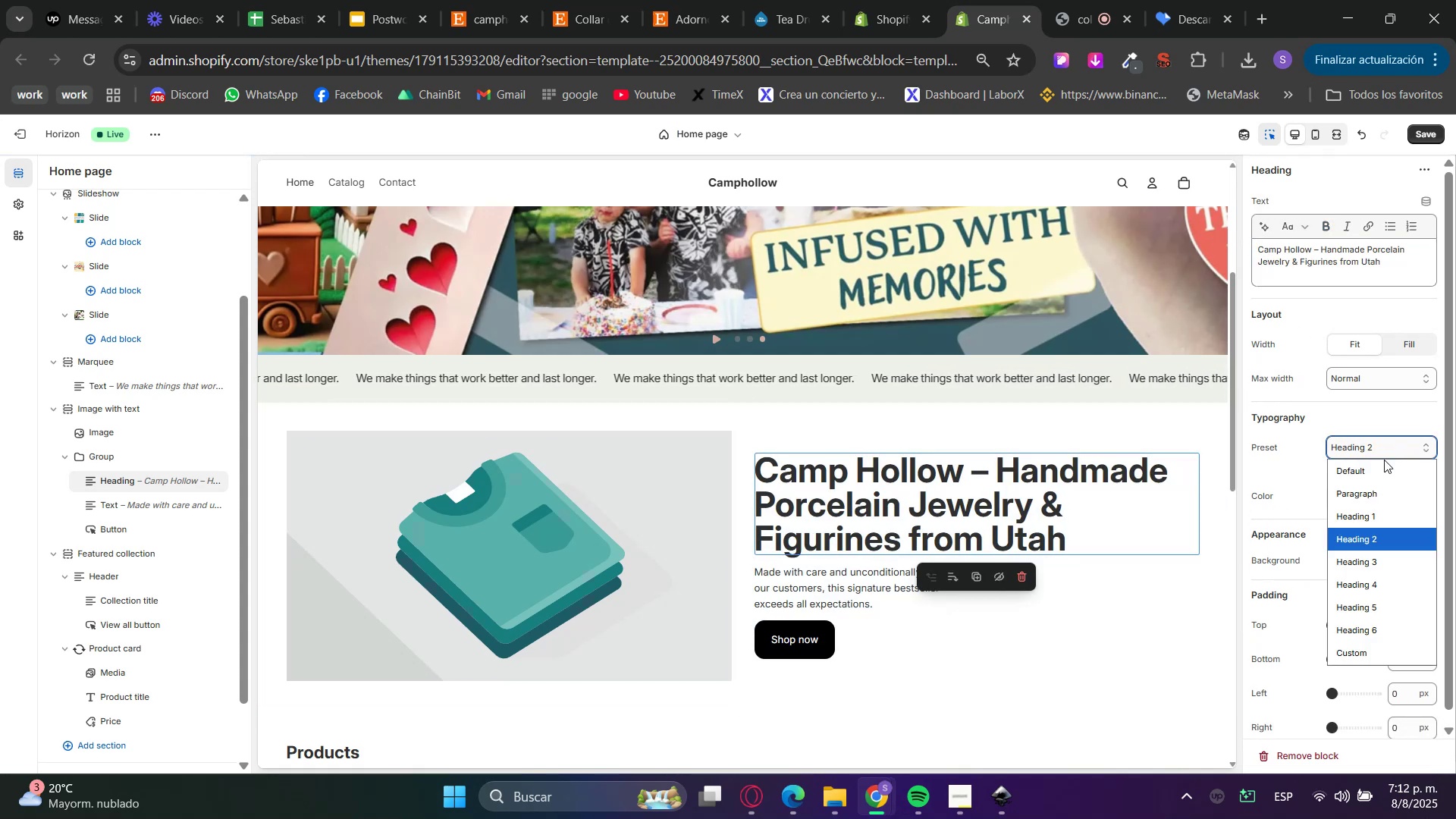 
left_click([1370, 558])
 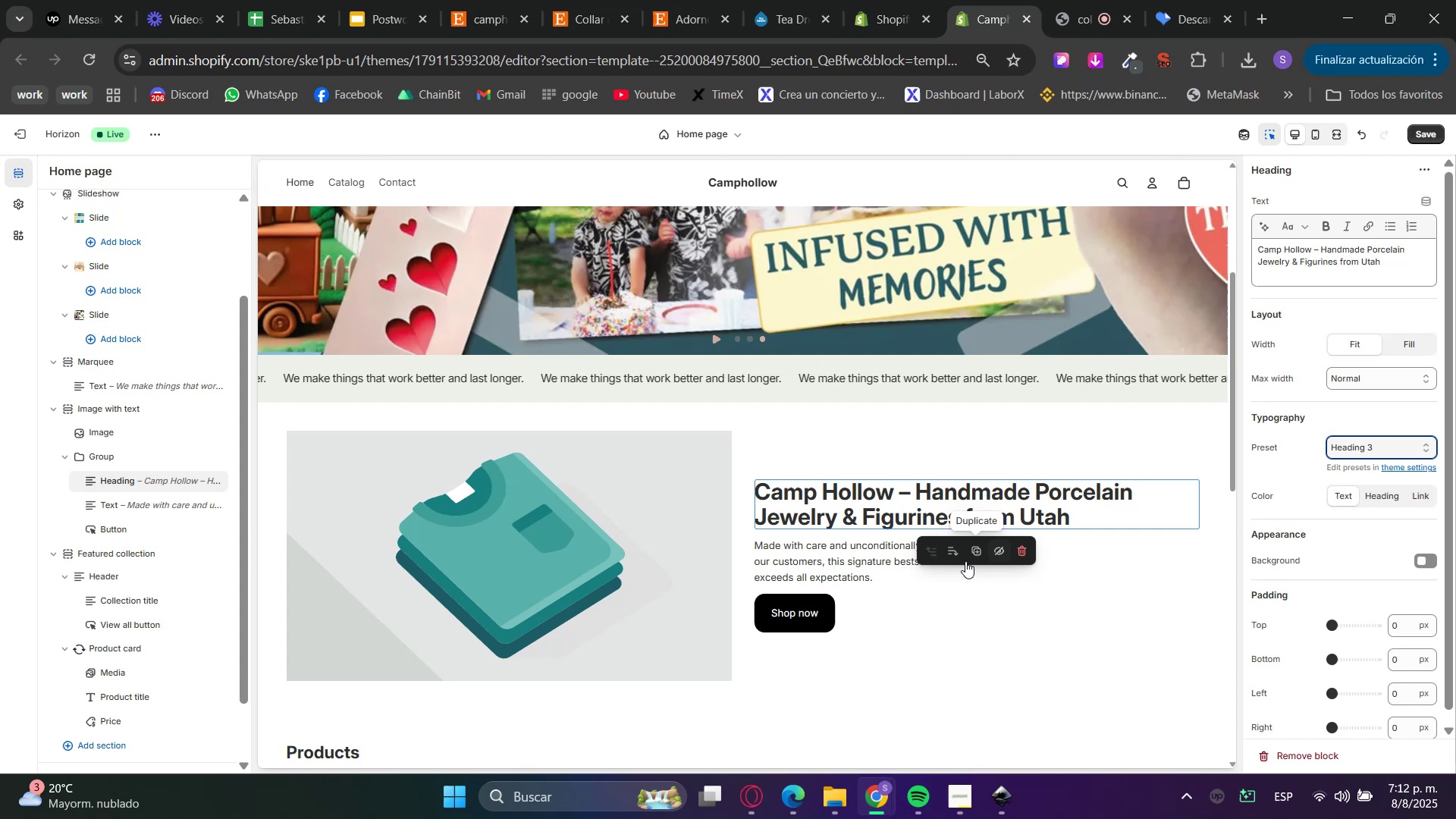 
left_click([832, 564])
 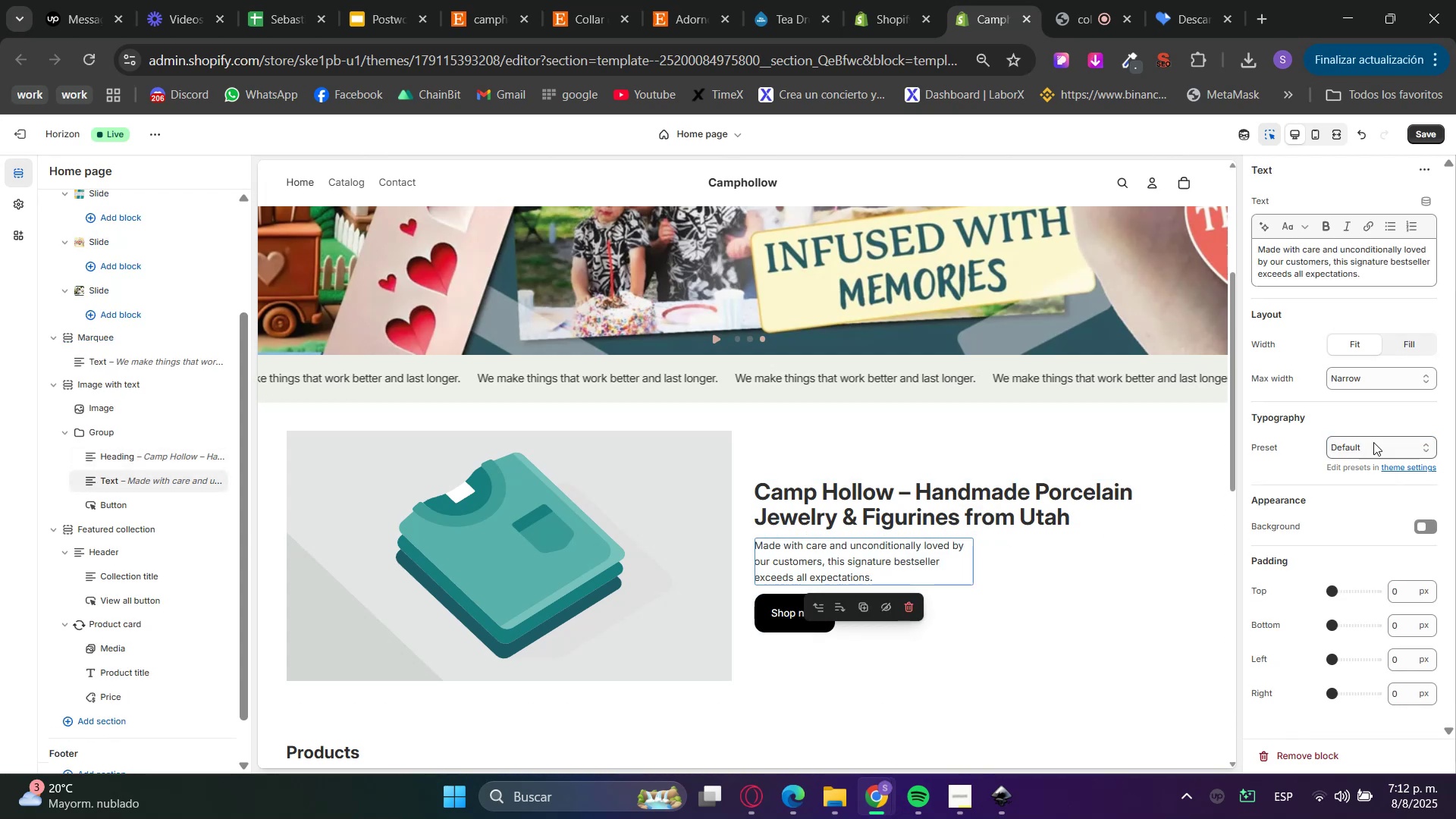 
left_click([1409, 353])
 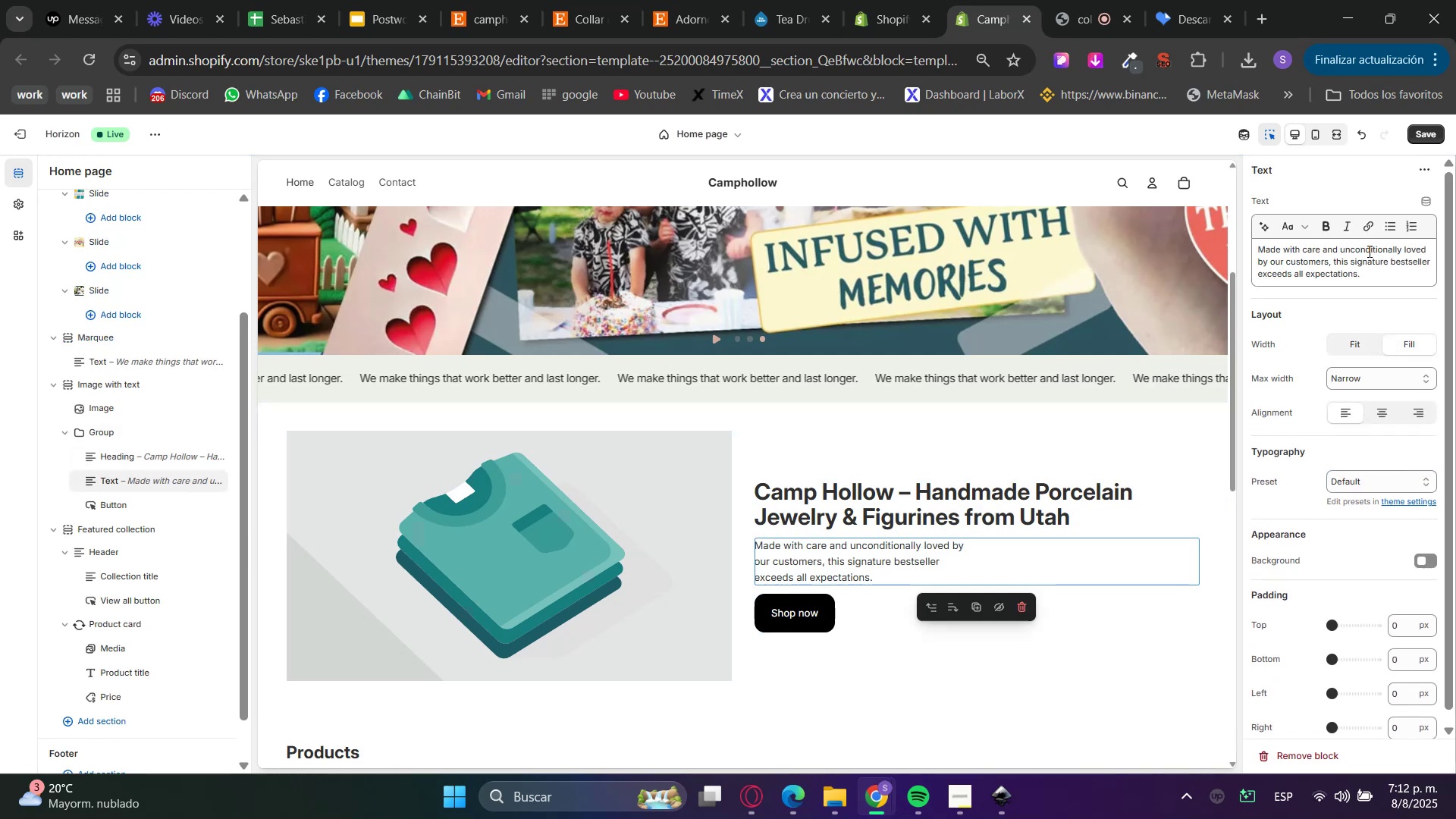 
left_click([1254, 262])
 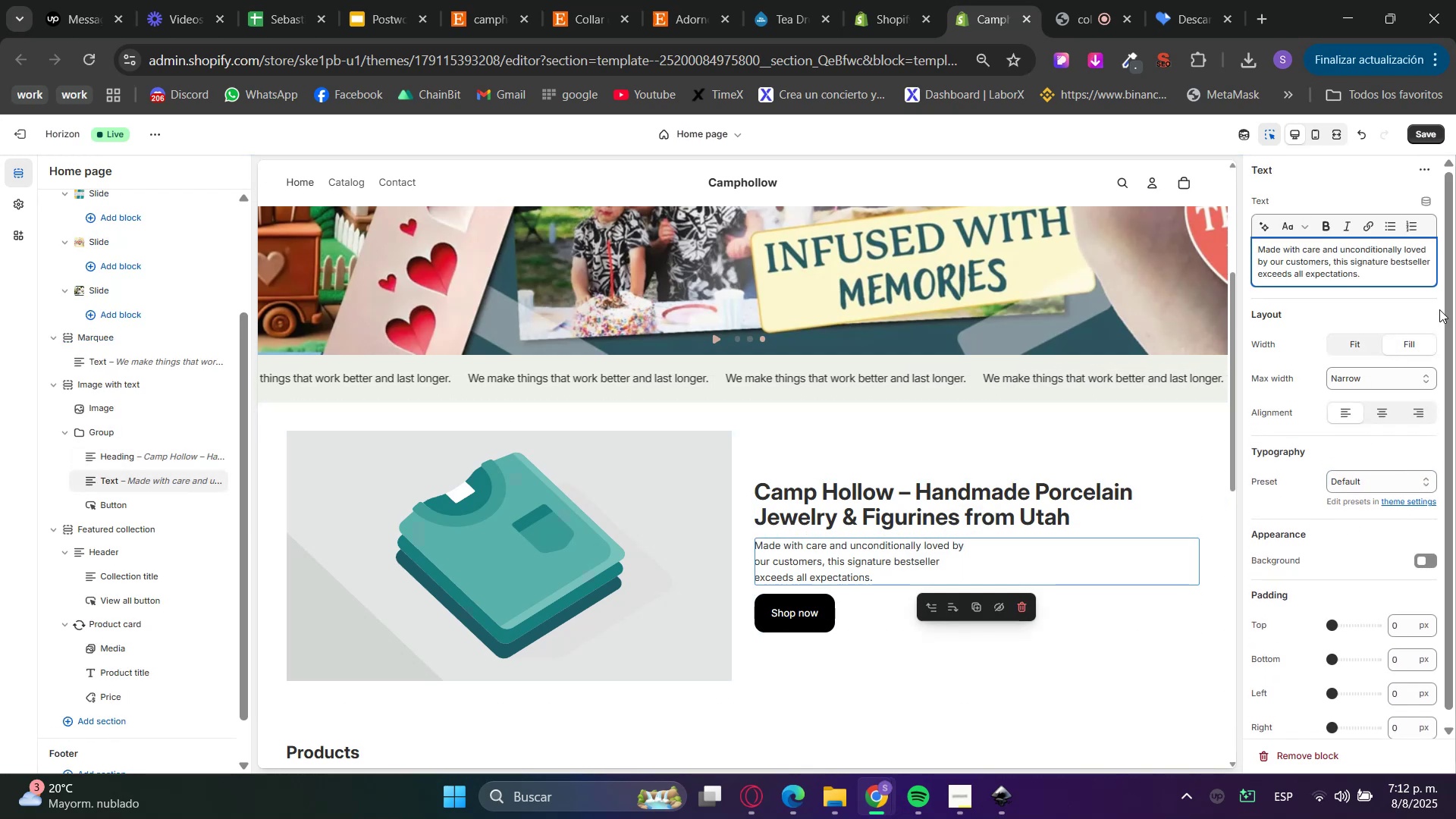 
left_click([1426, 566])
 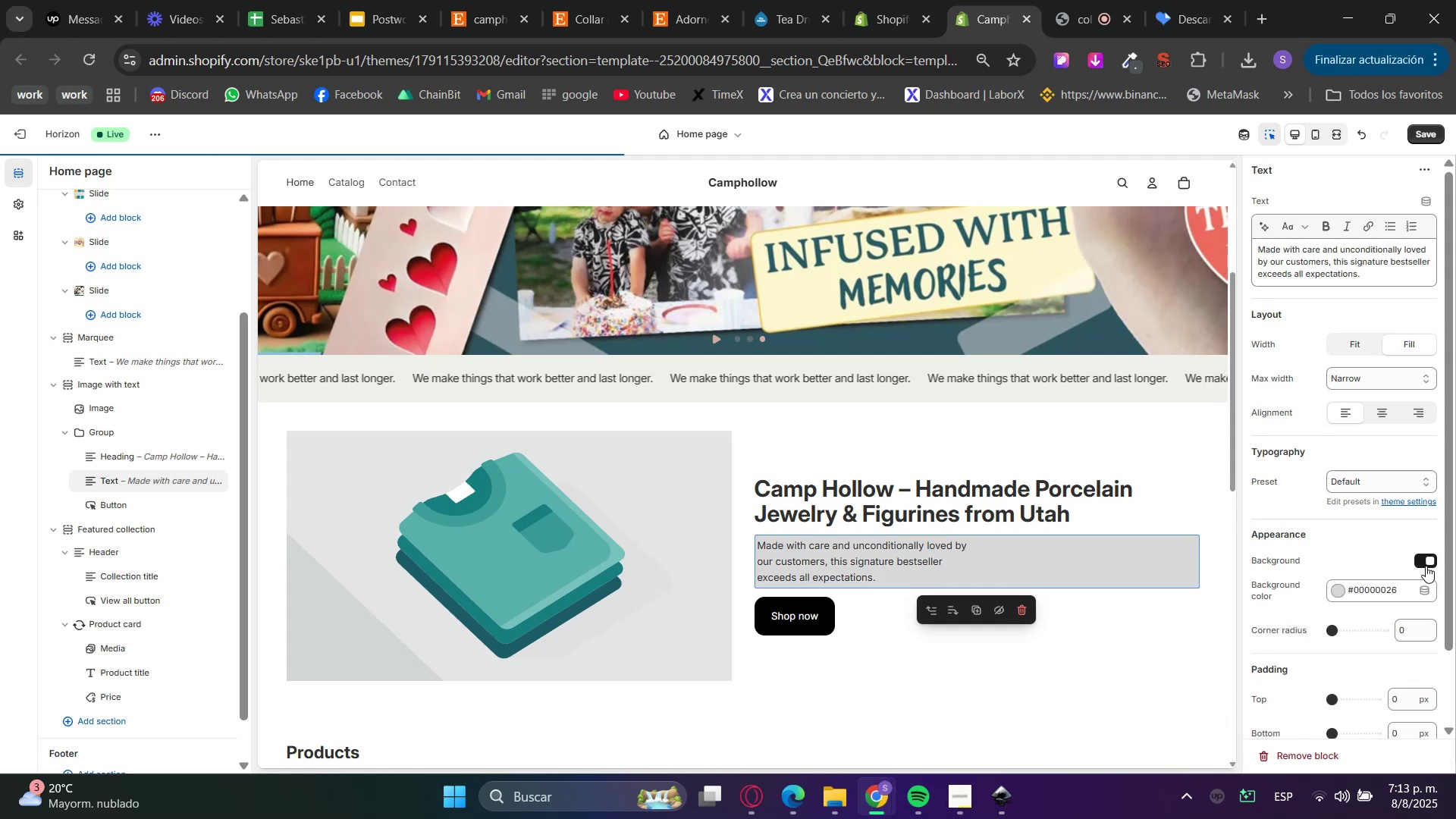 
left_click([1426, 566])
 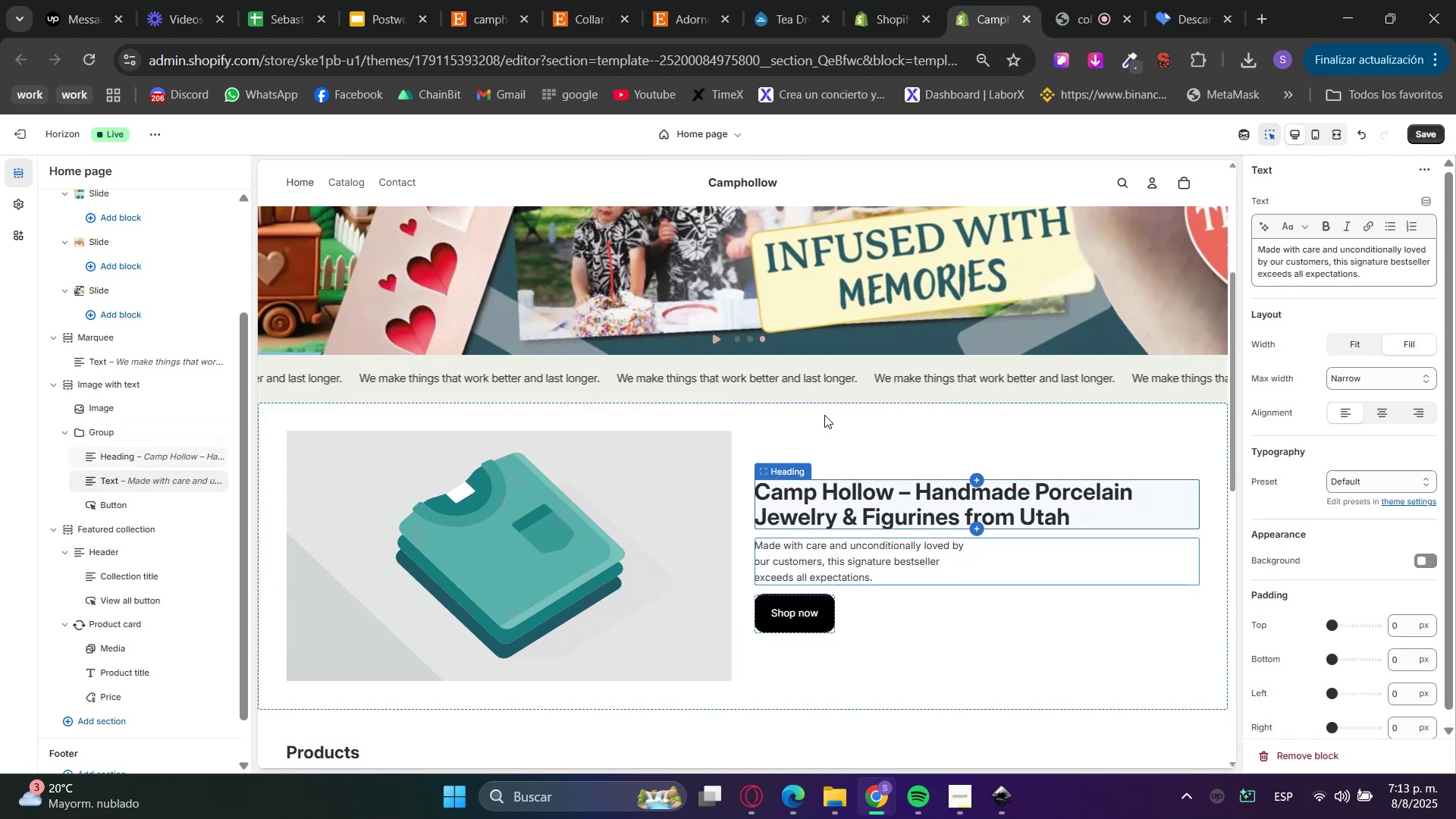 
left_click([840, 374])
 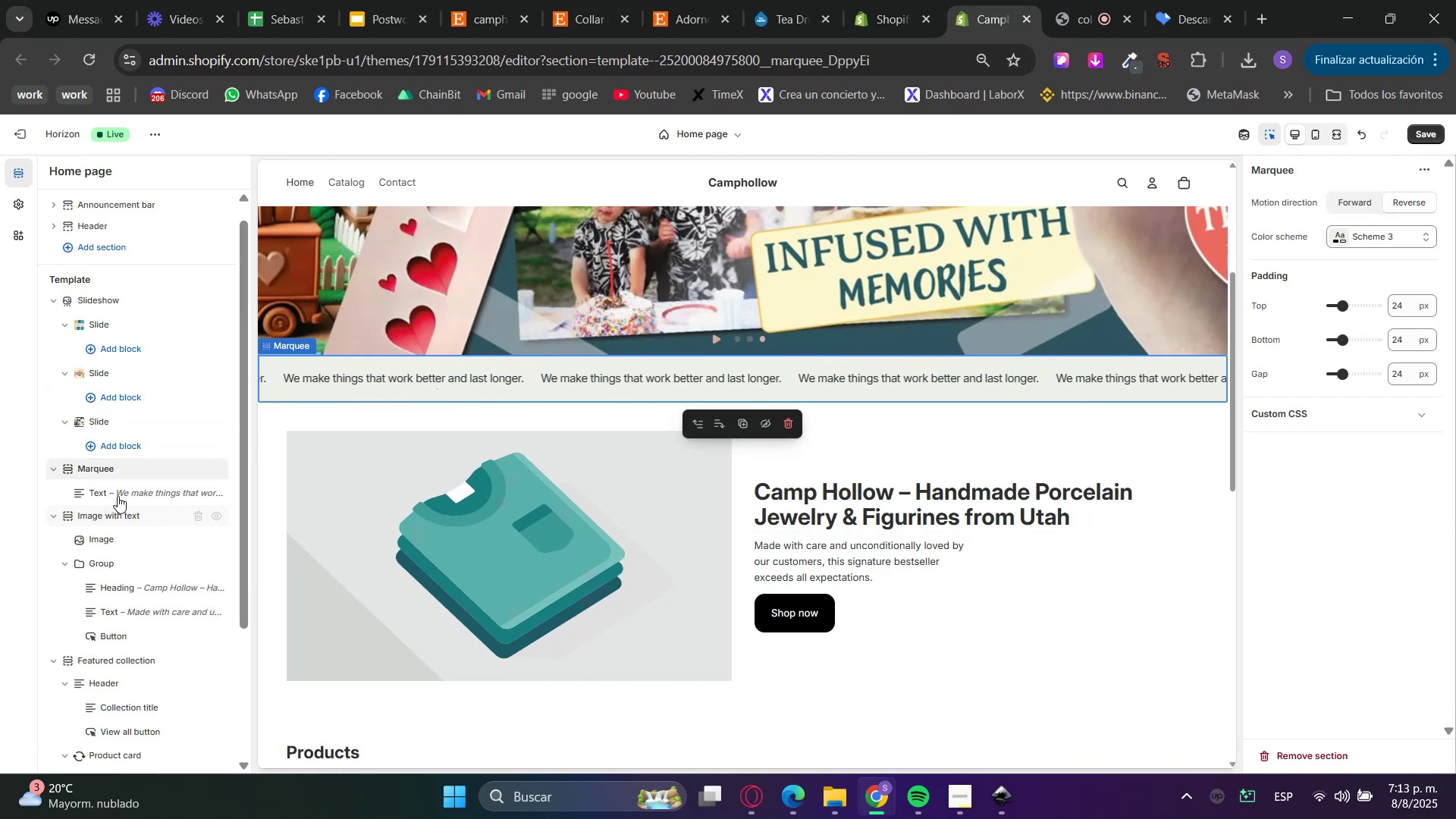 
scroll: coordinate [870, 503], scroll_direction: up, amount: 6.0
 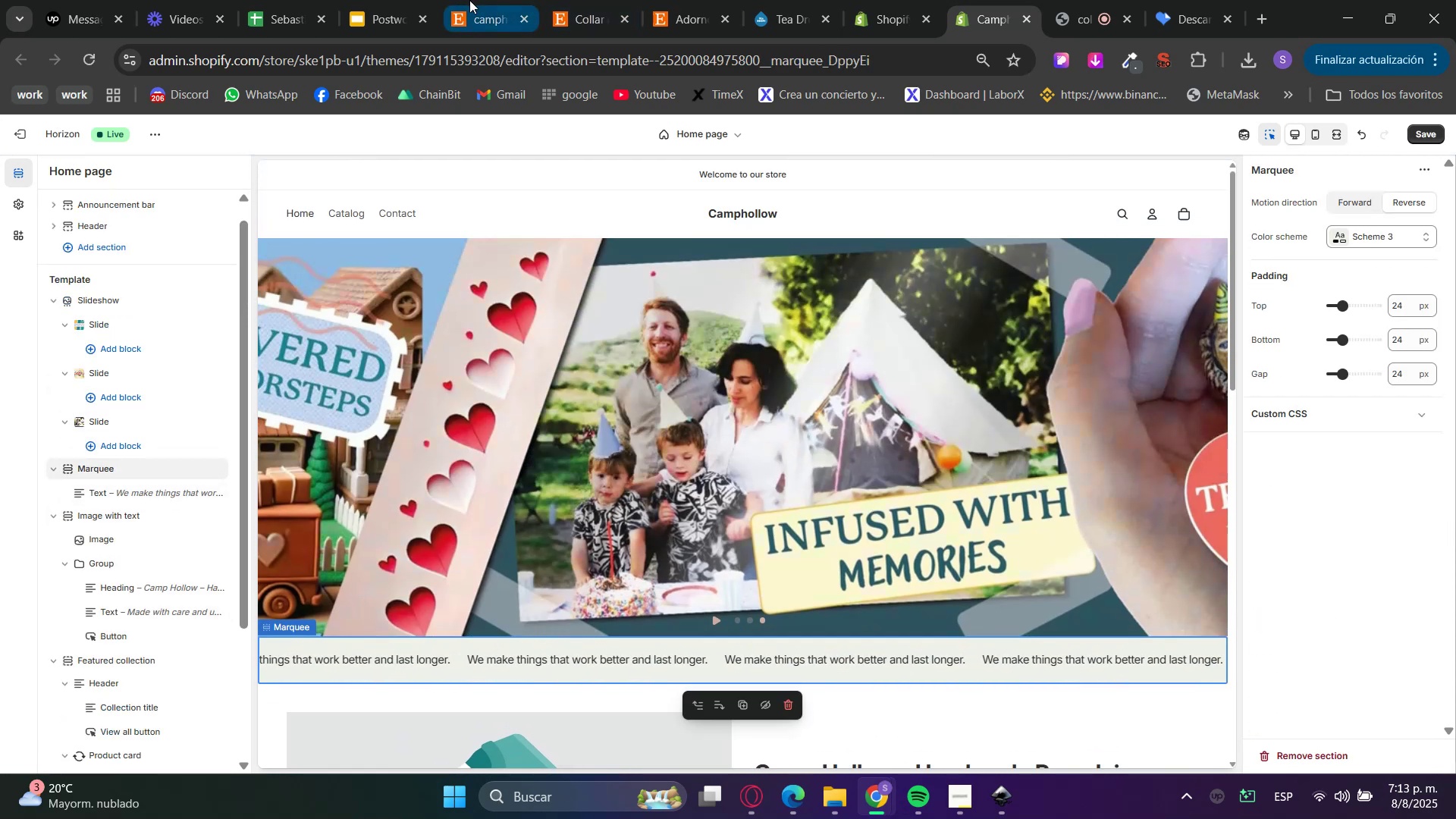 
left_click([811, 0])
 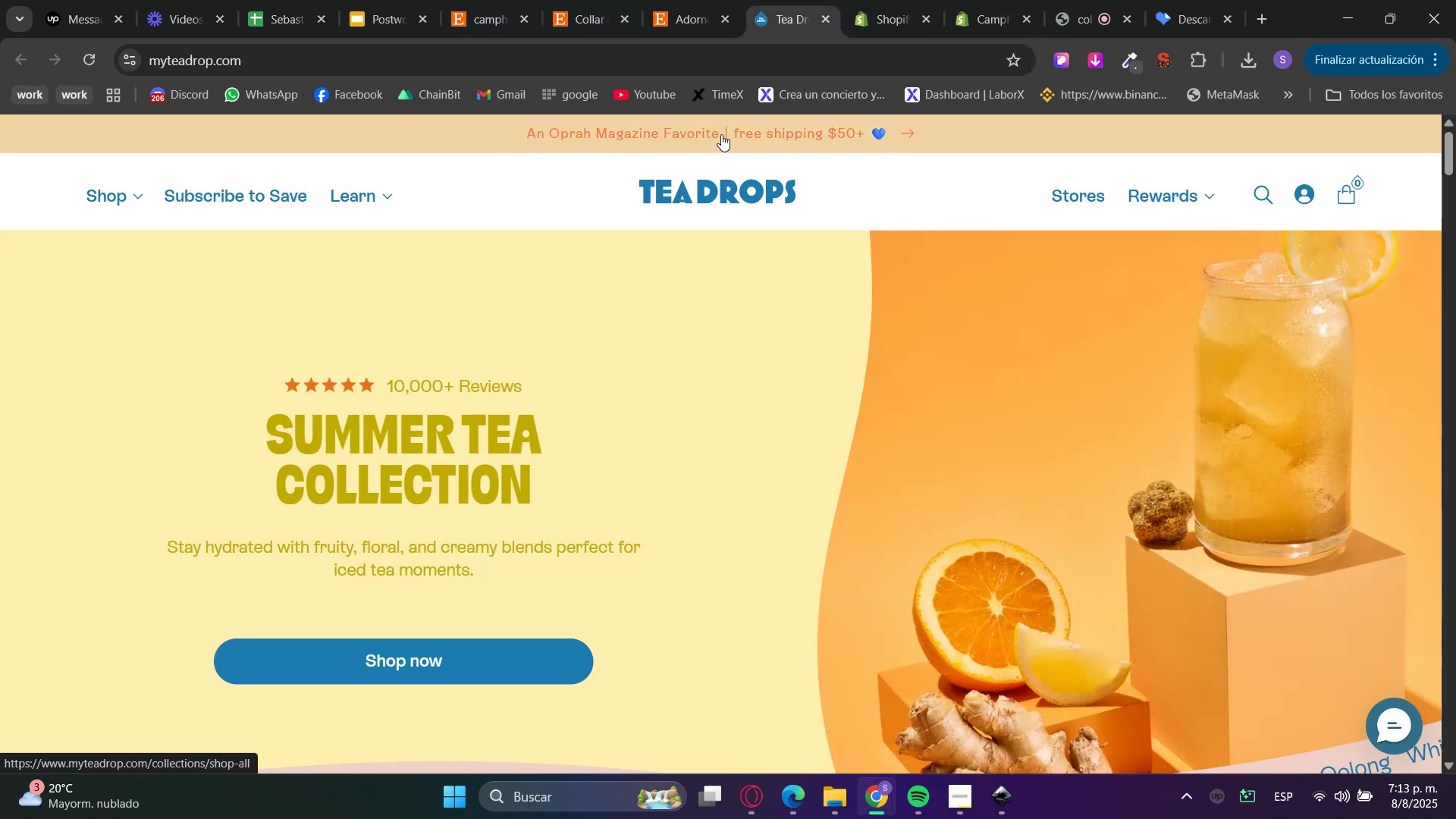 
left_click_drag(start_coordinate=[962, 140], to_coordinate=[675, 136])
 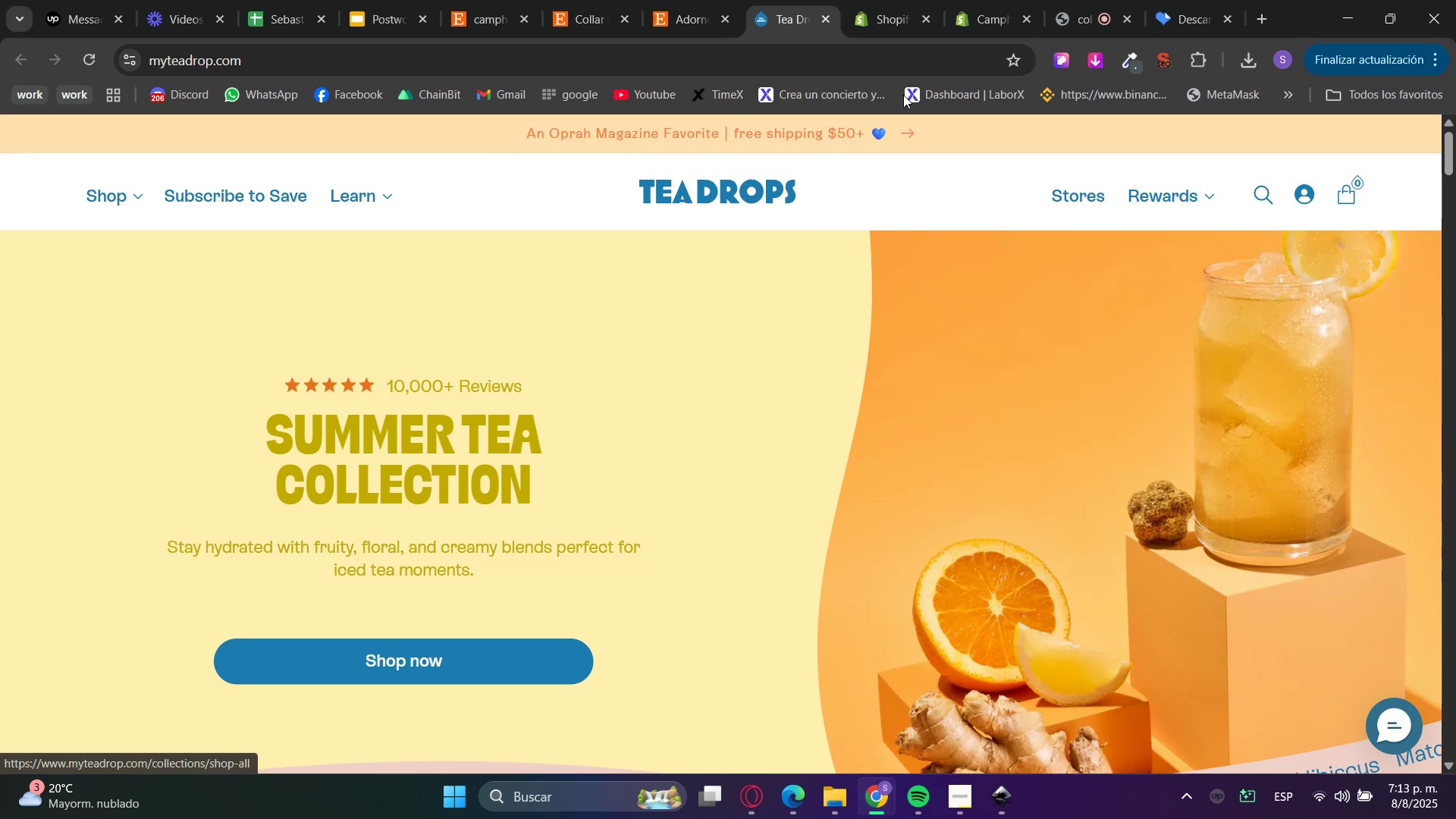 
left_click([890, 0])
 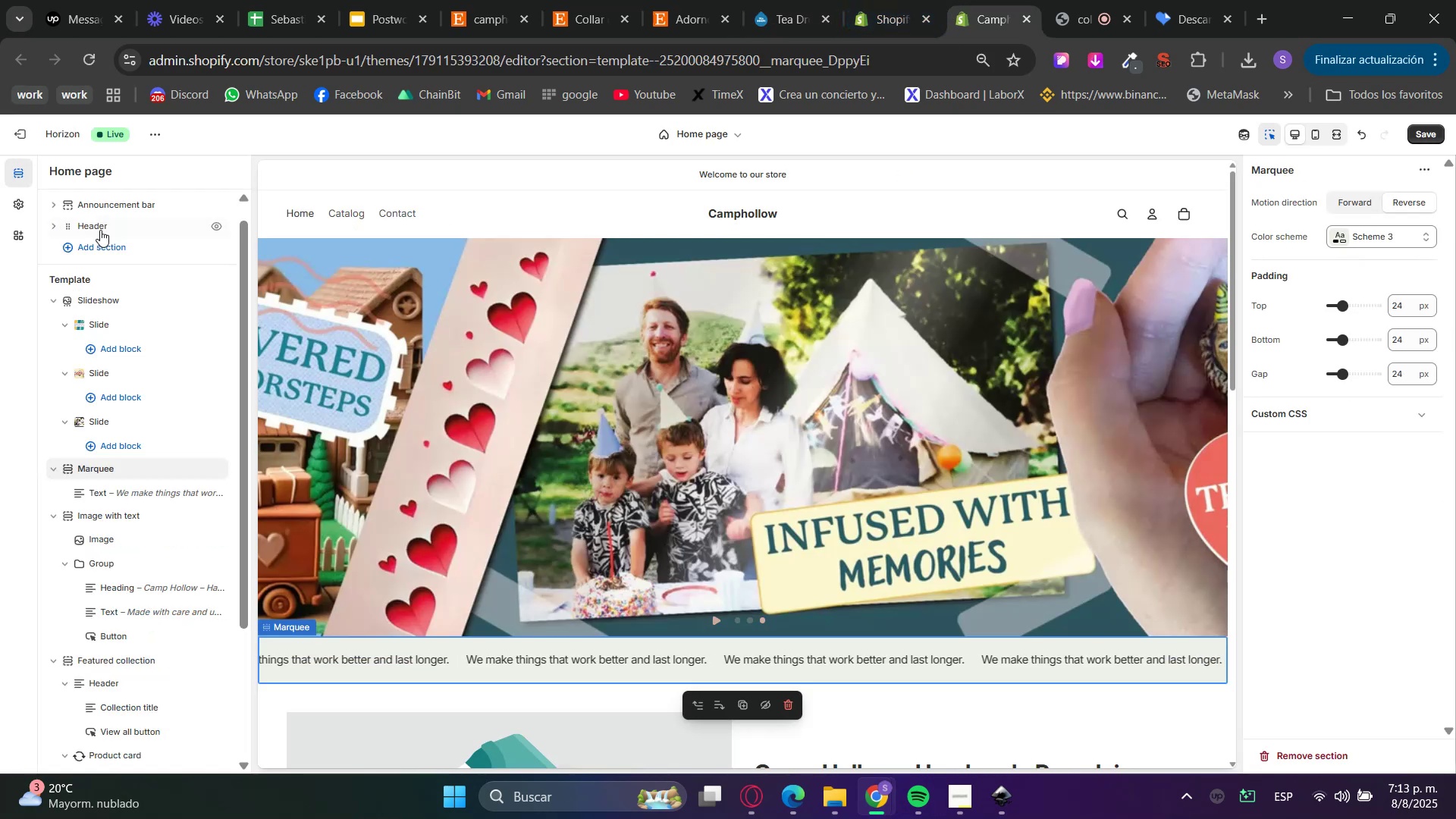 
left_click([98, 488])
 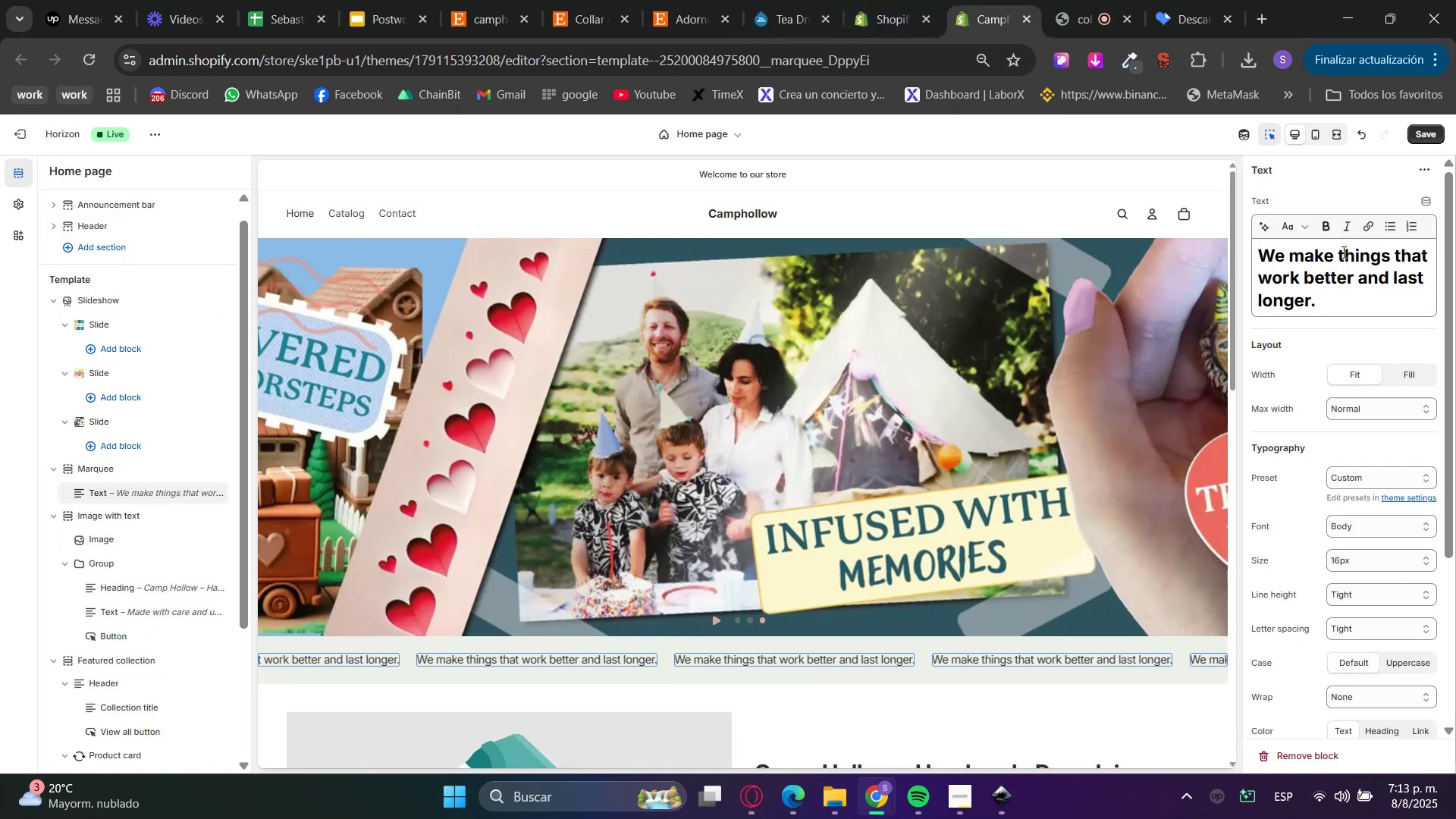 
double_click([1354, 263])
 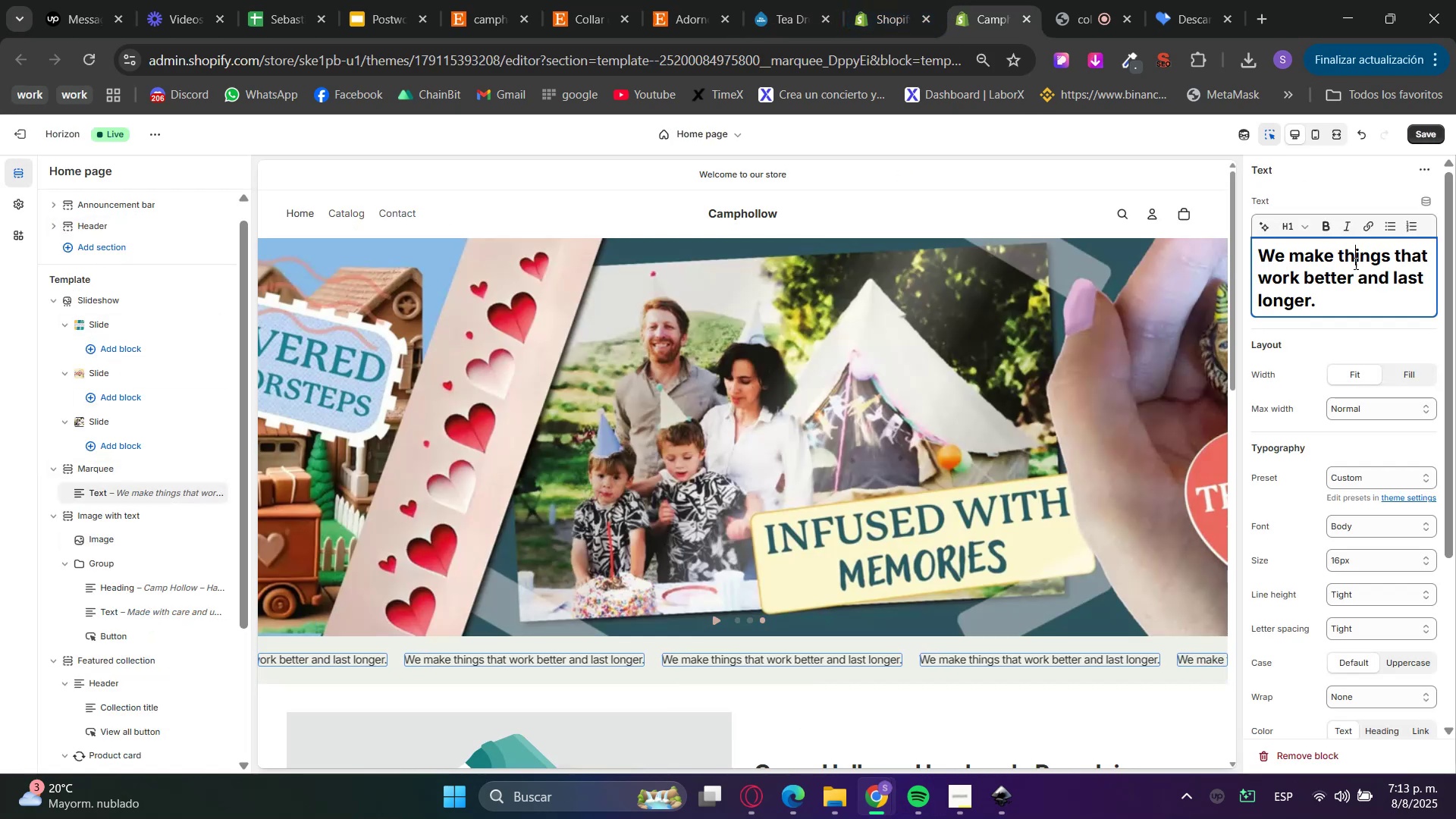 
triple_click([1354, 263])
 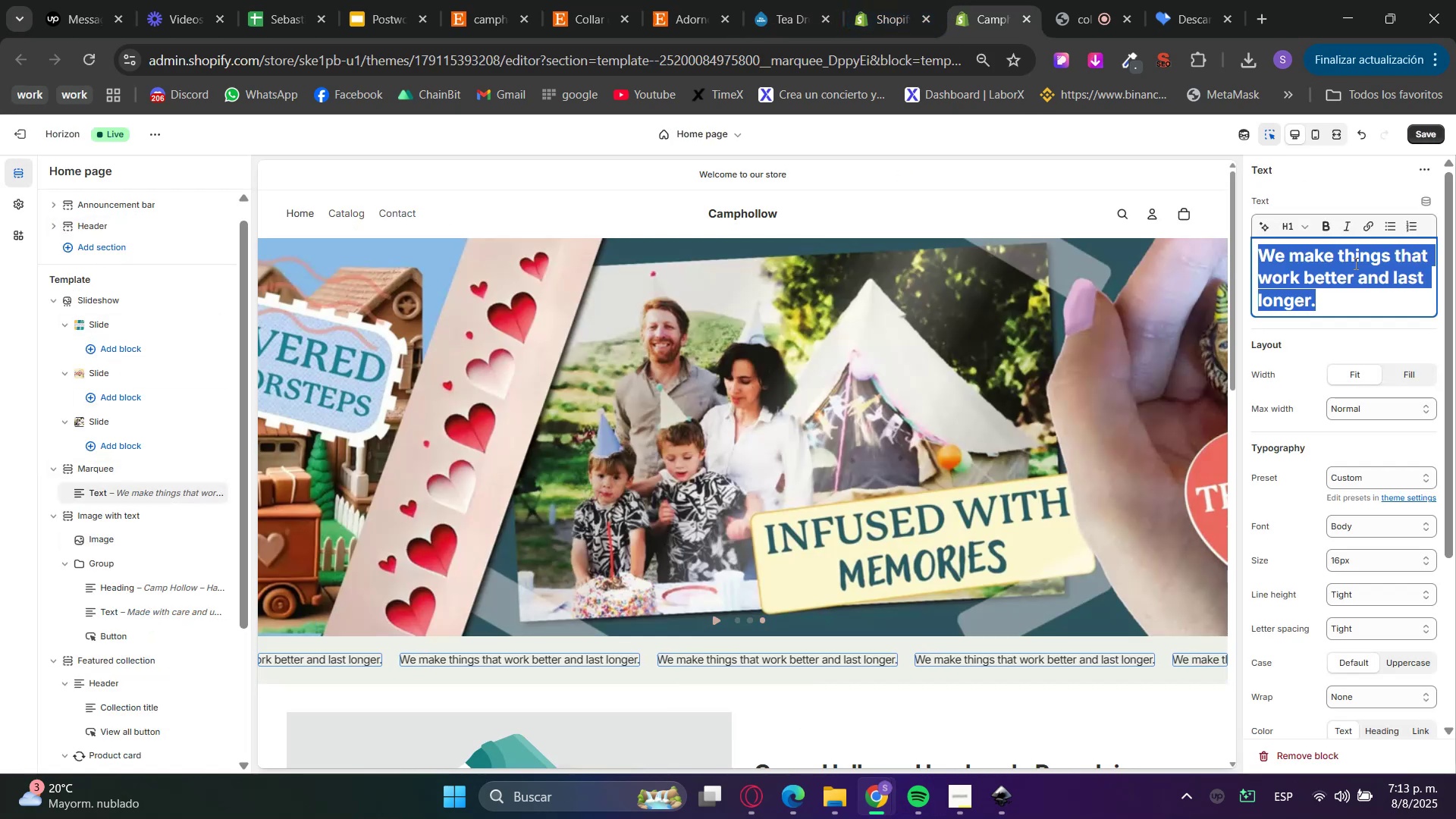 
triple_click([1354, 263])
 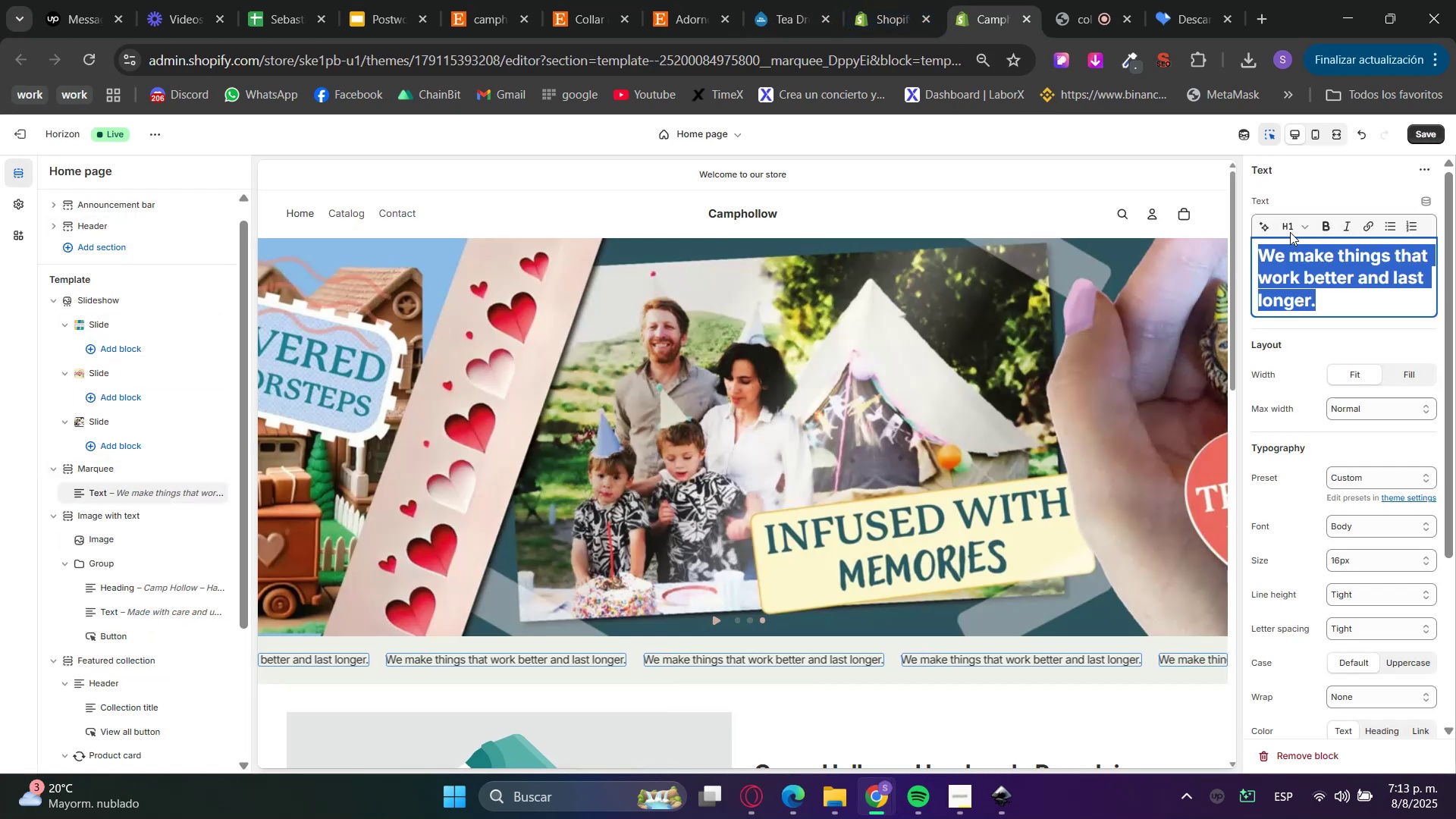 
triple_click([1274, 221])
 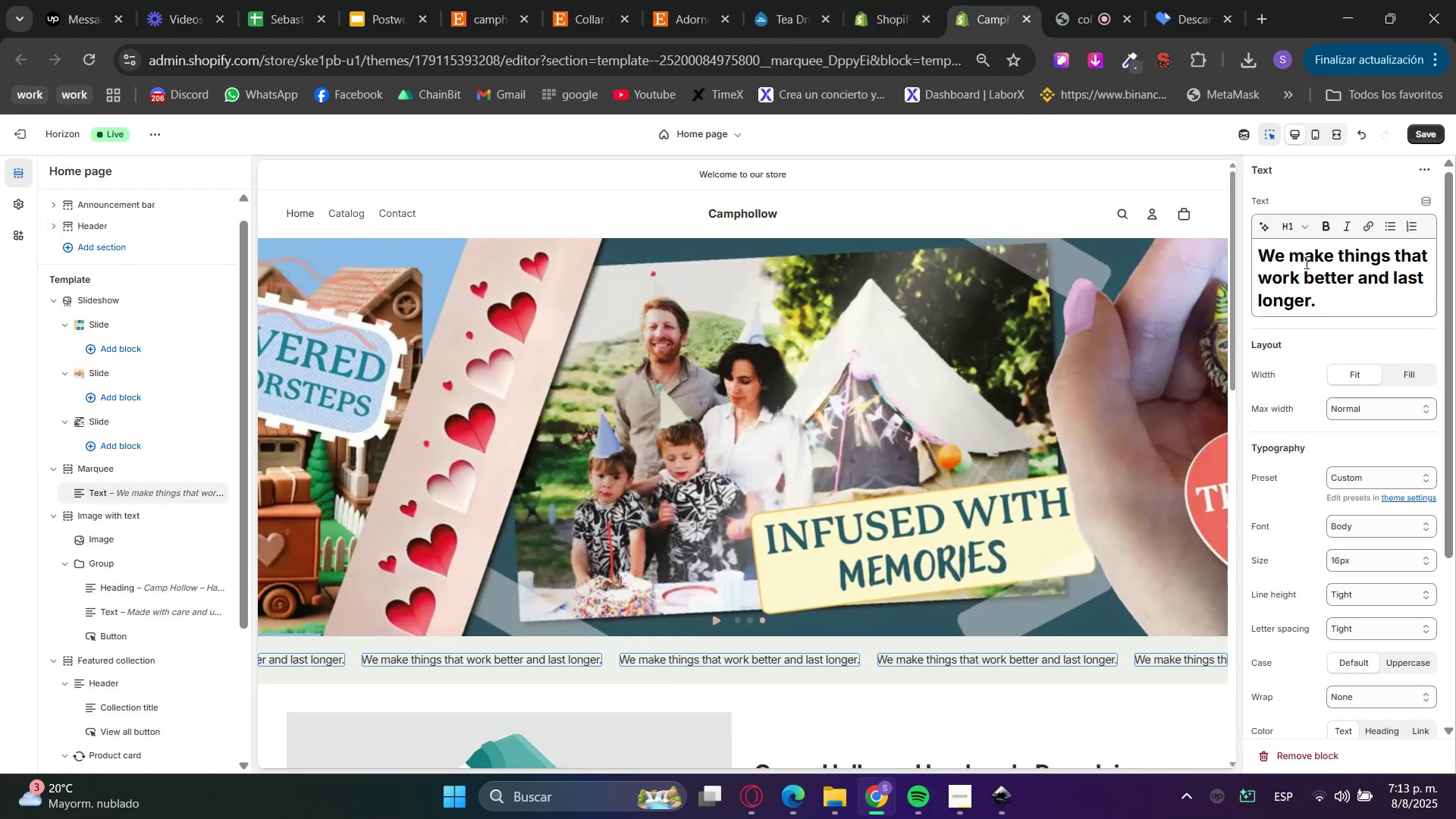 
triple_click([1297, 227])
 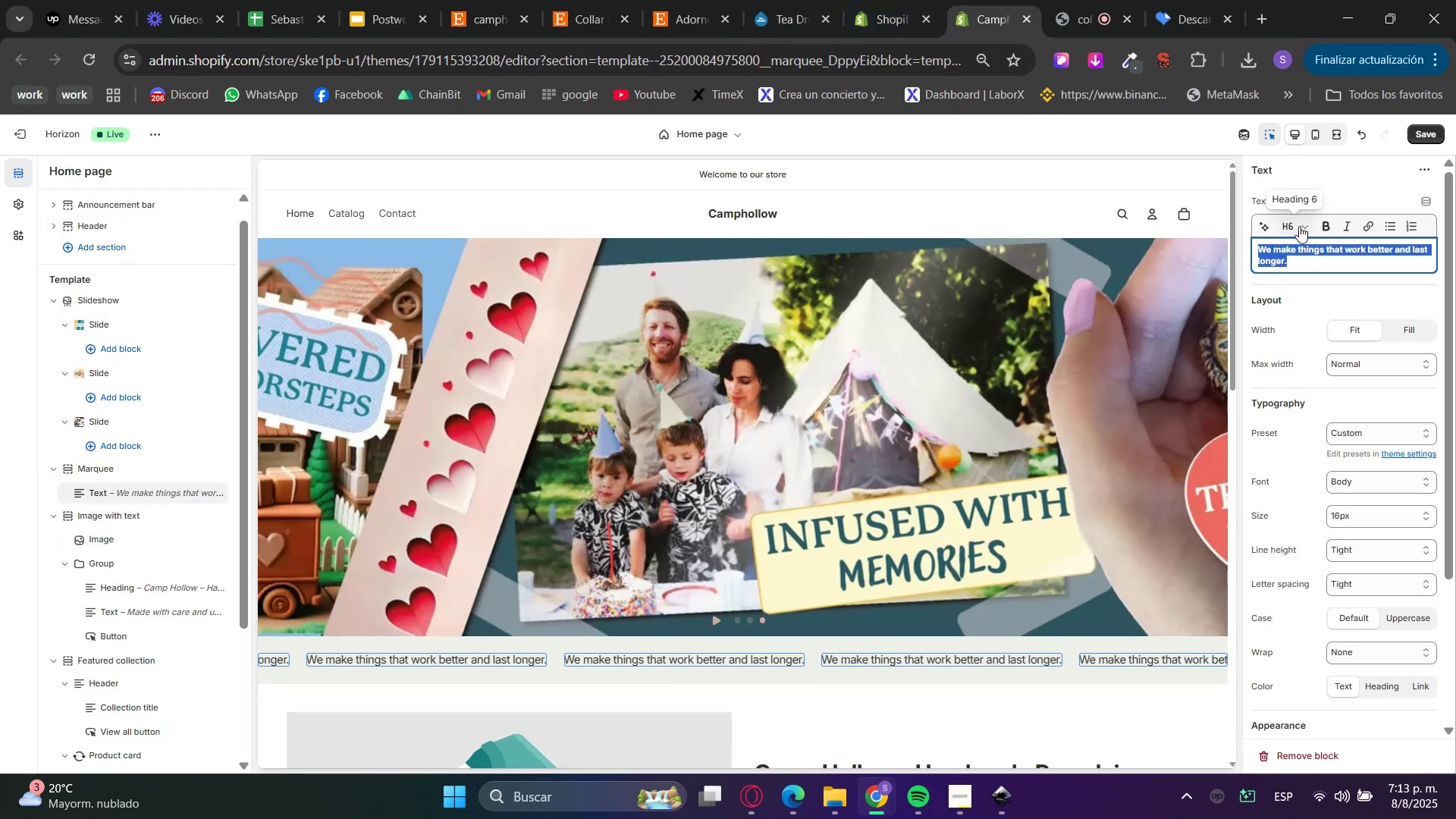 
double_click([1289, 253])
 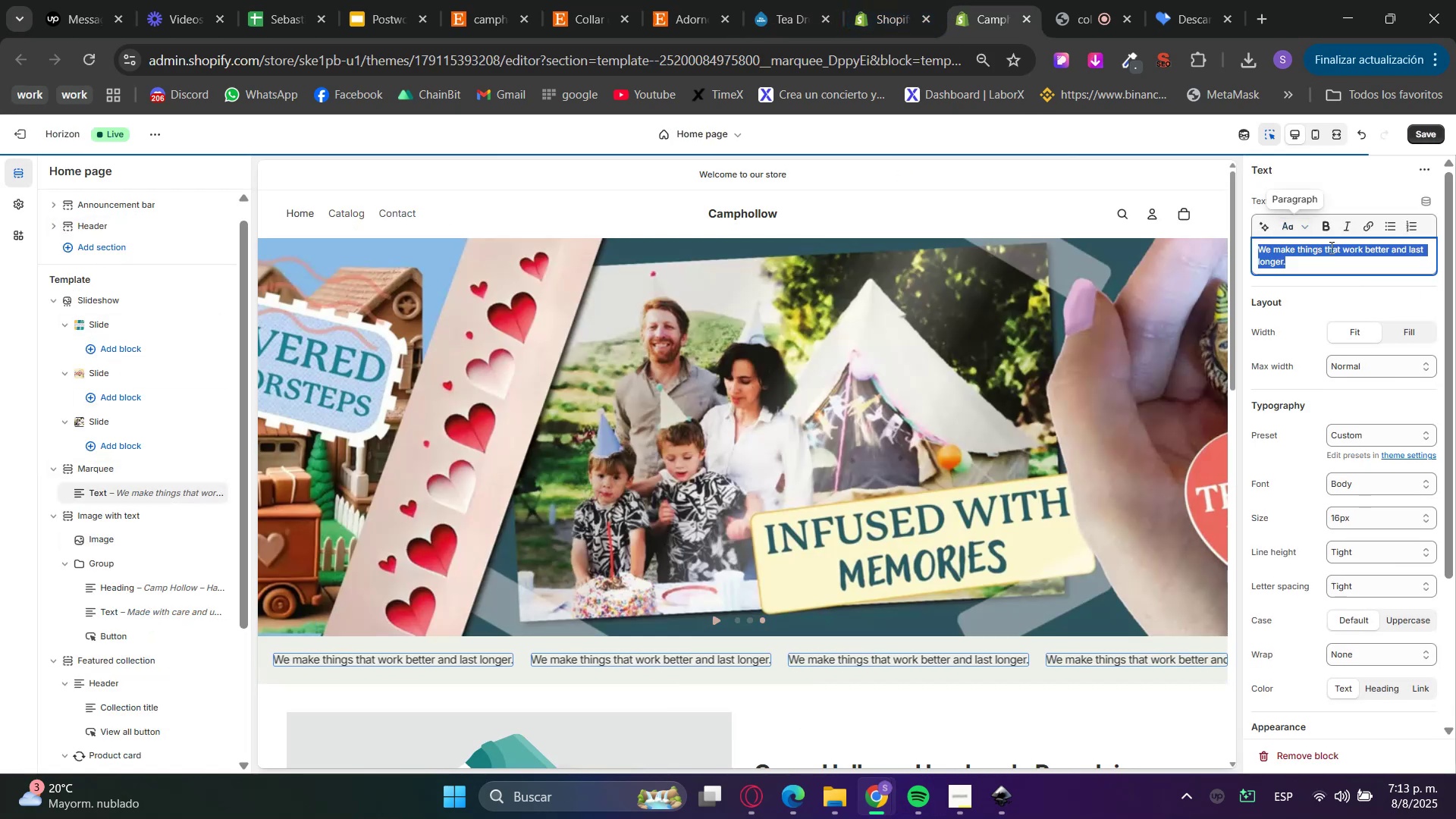 
triple_click([1333, 246])
 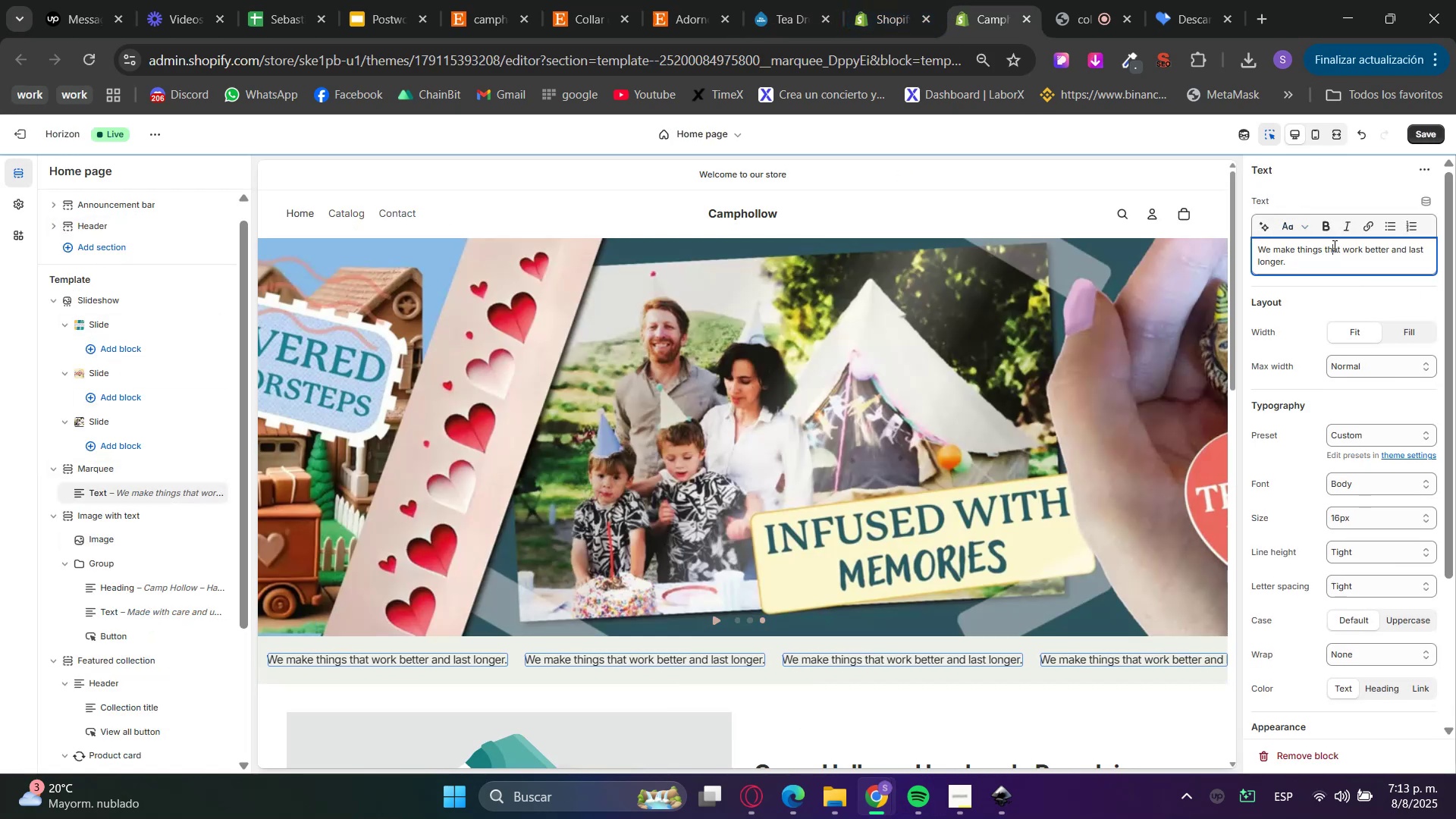 
triple_click([1333, 246])
 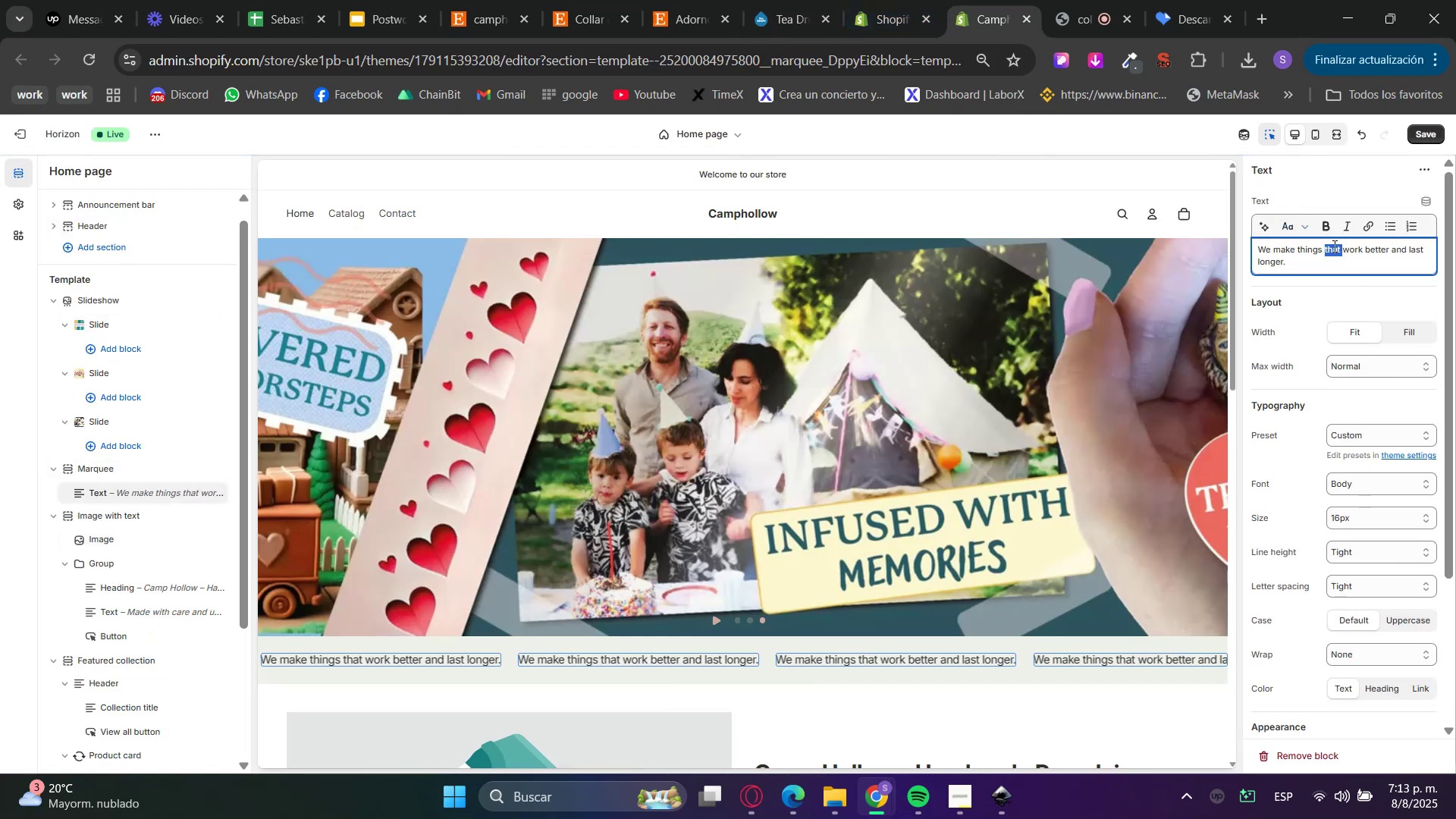 
triple_click([1333, 246])
 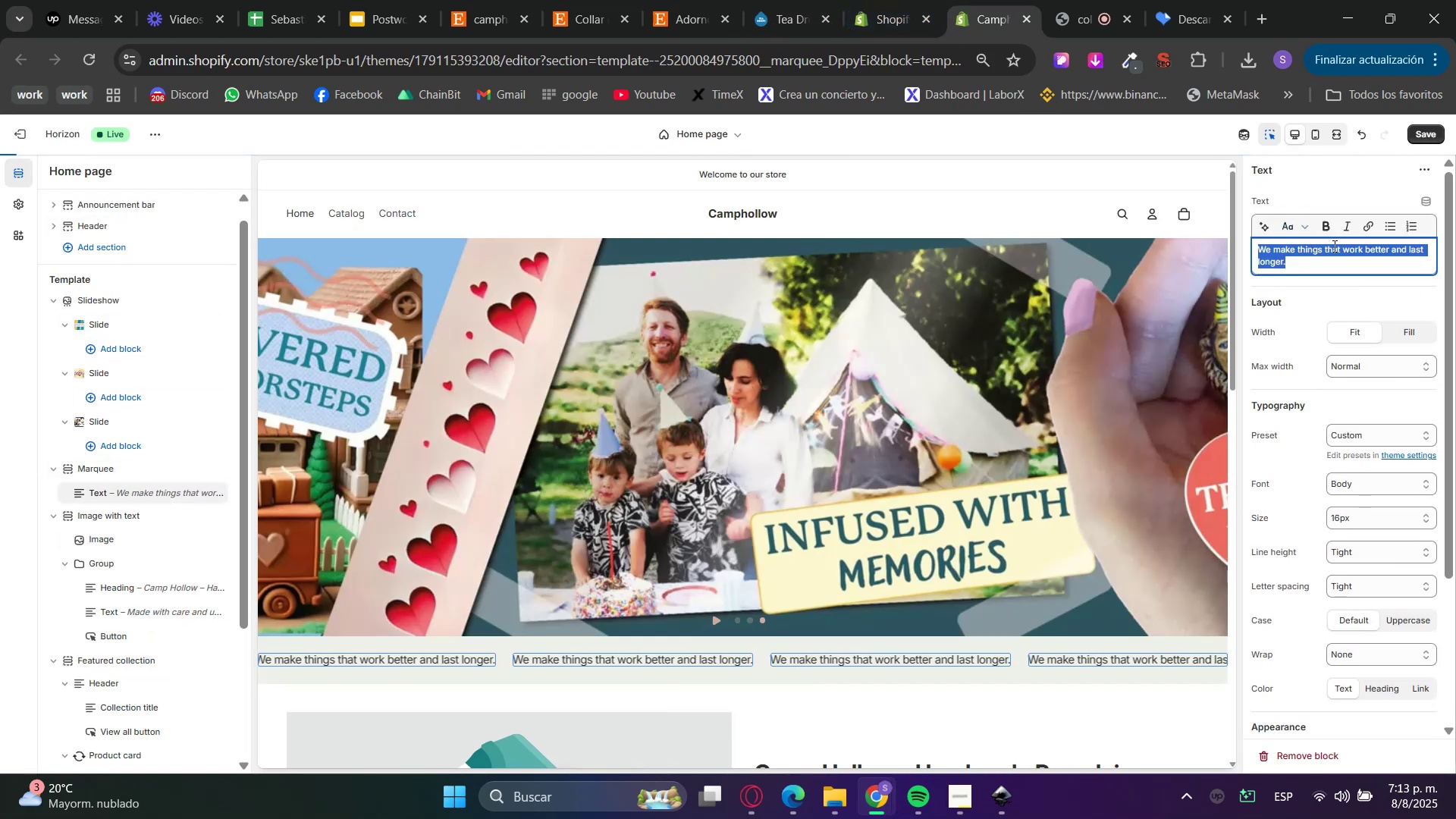 
triple_click([1333, 246])
 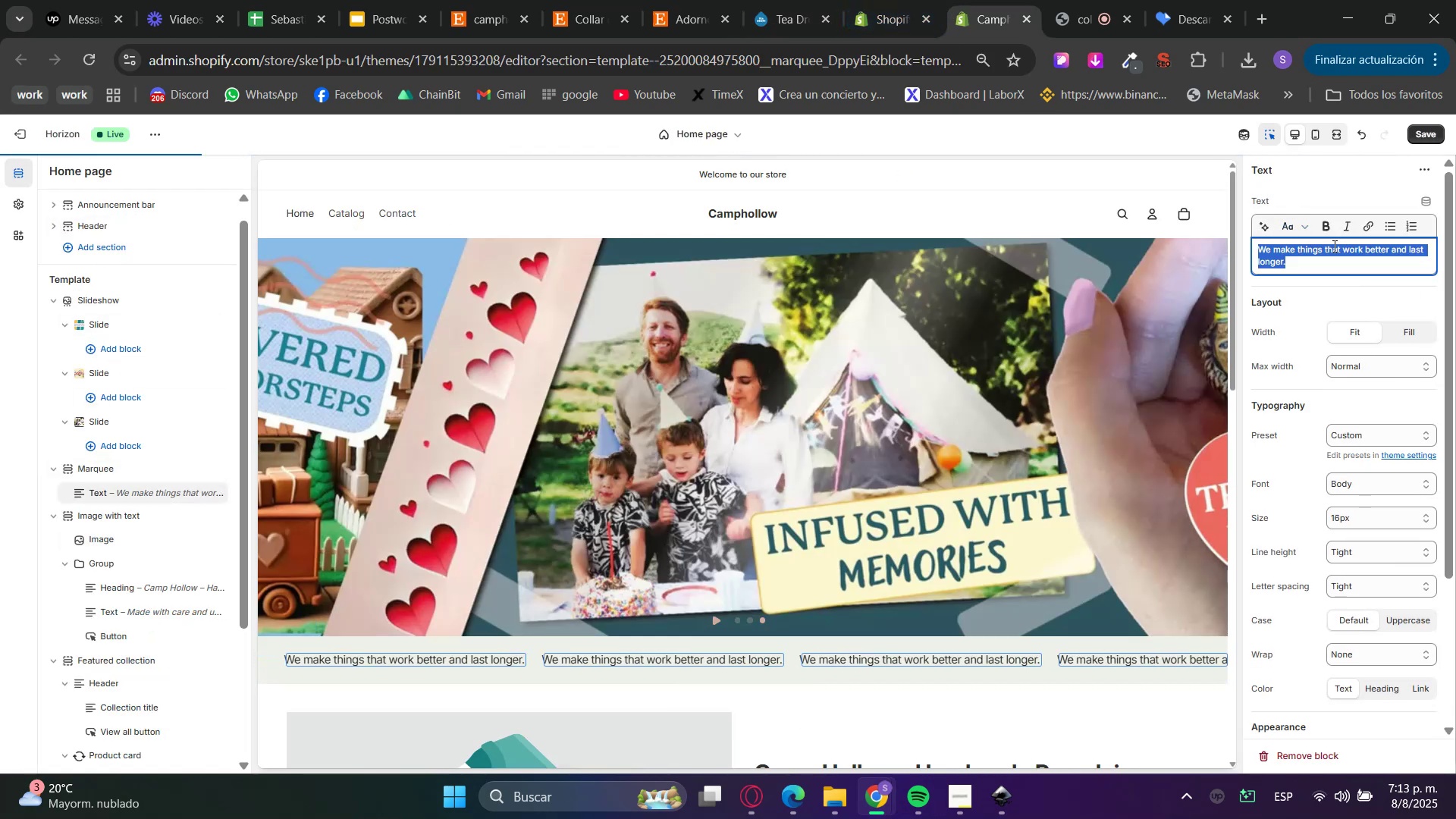 
type(Free shipping + )
 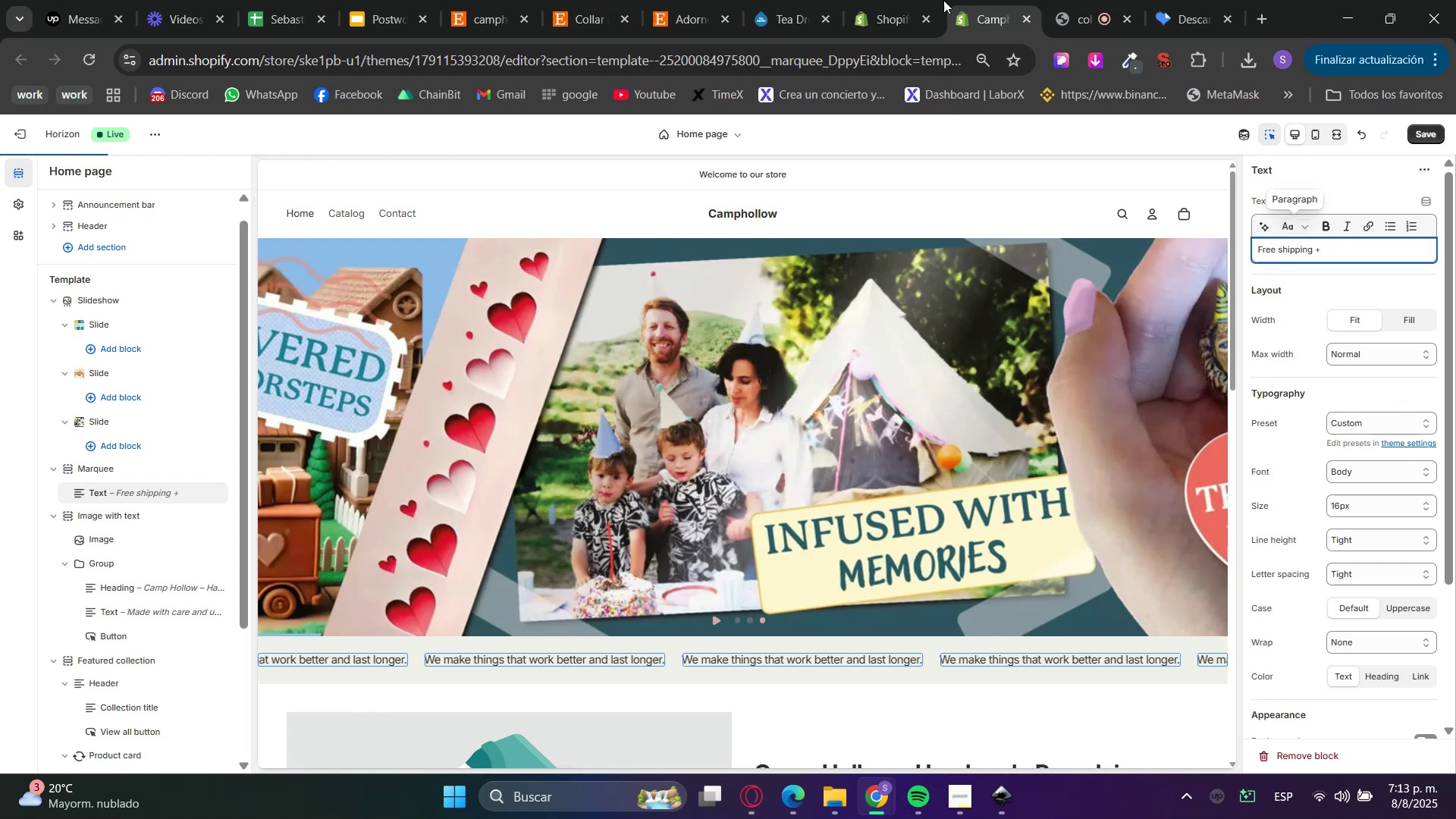 
left_click([795, 0])
 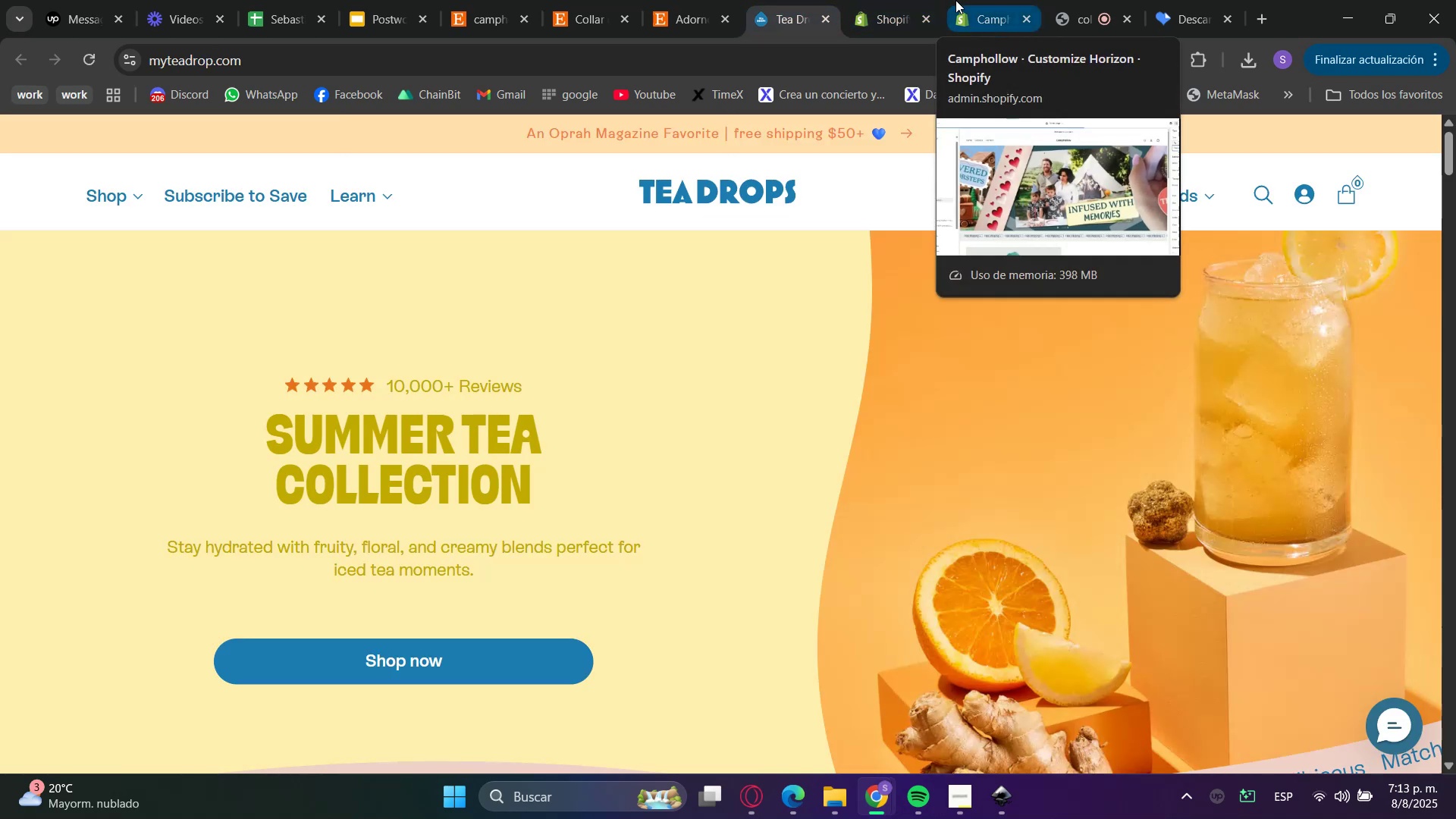 
left_click([956, 0])
 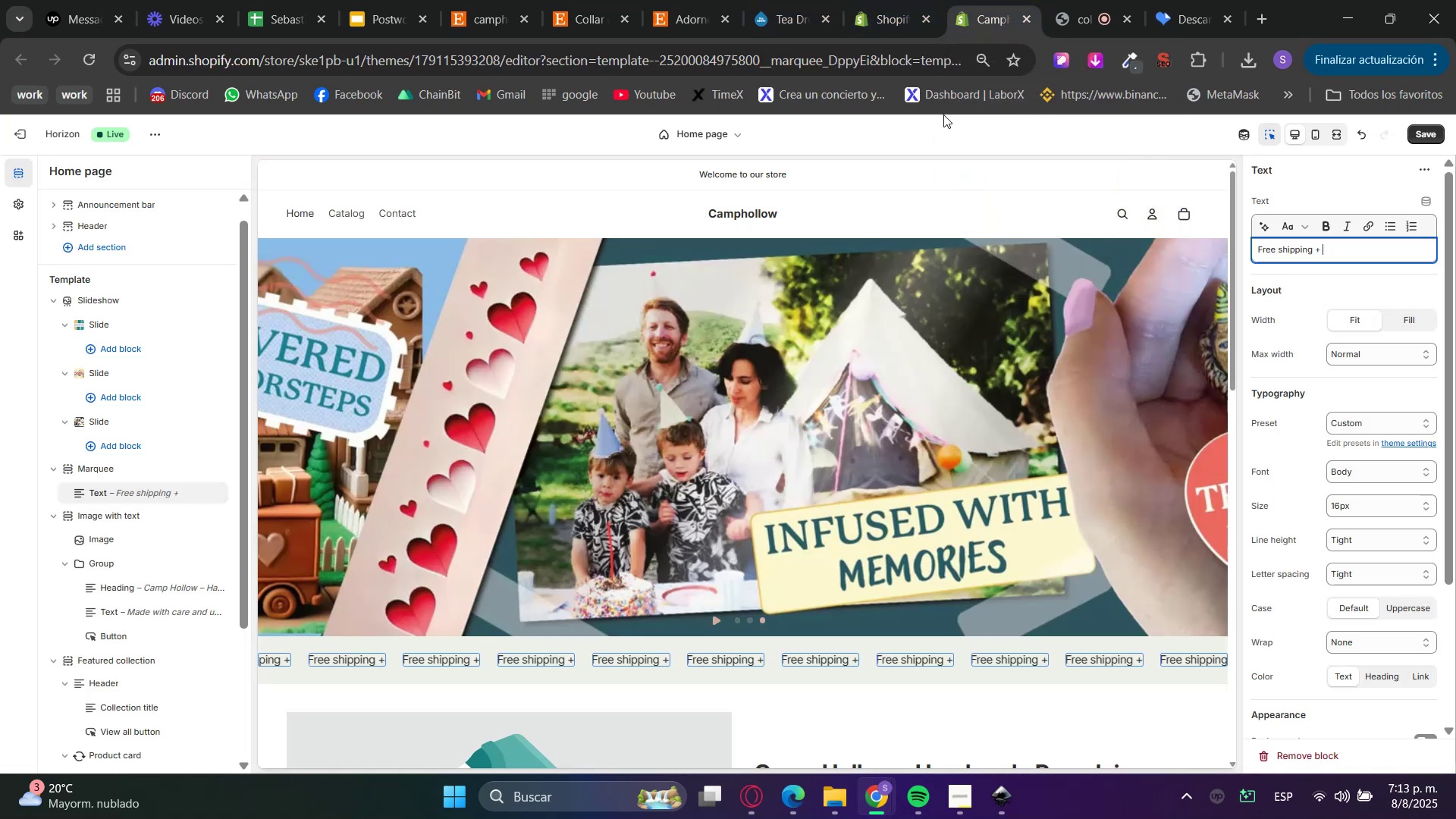 
key(Backspace)
 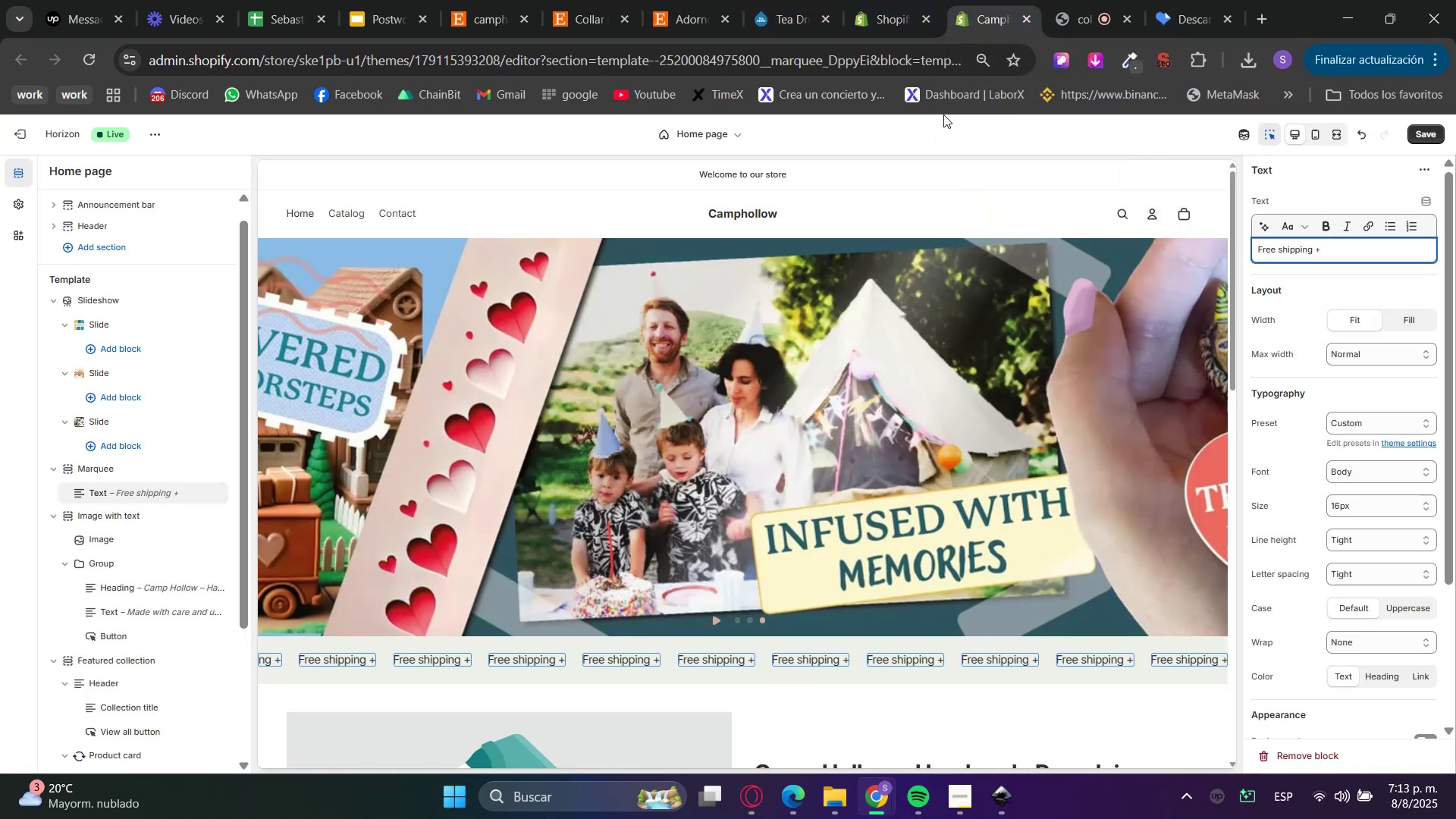 
key(Backspace)
 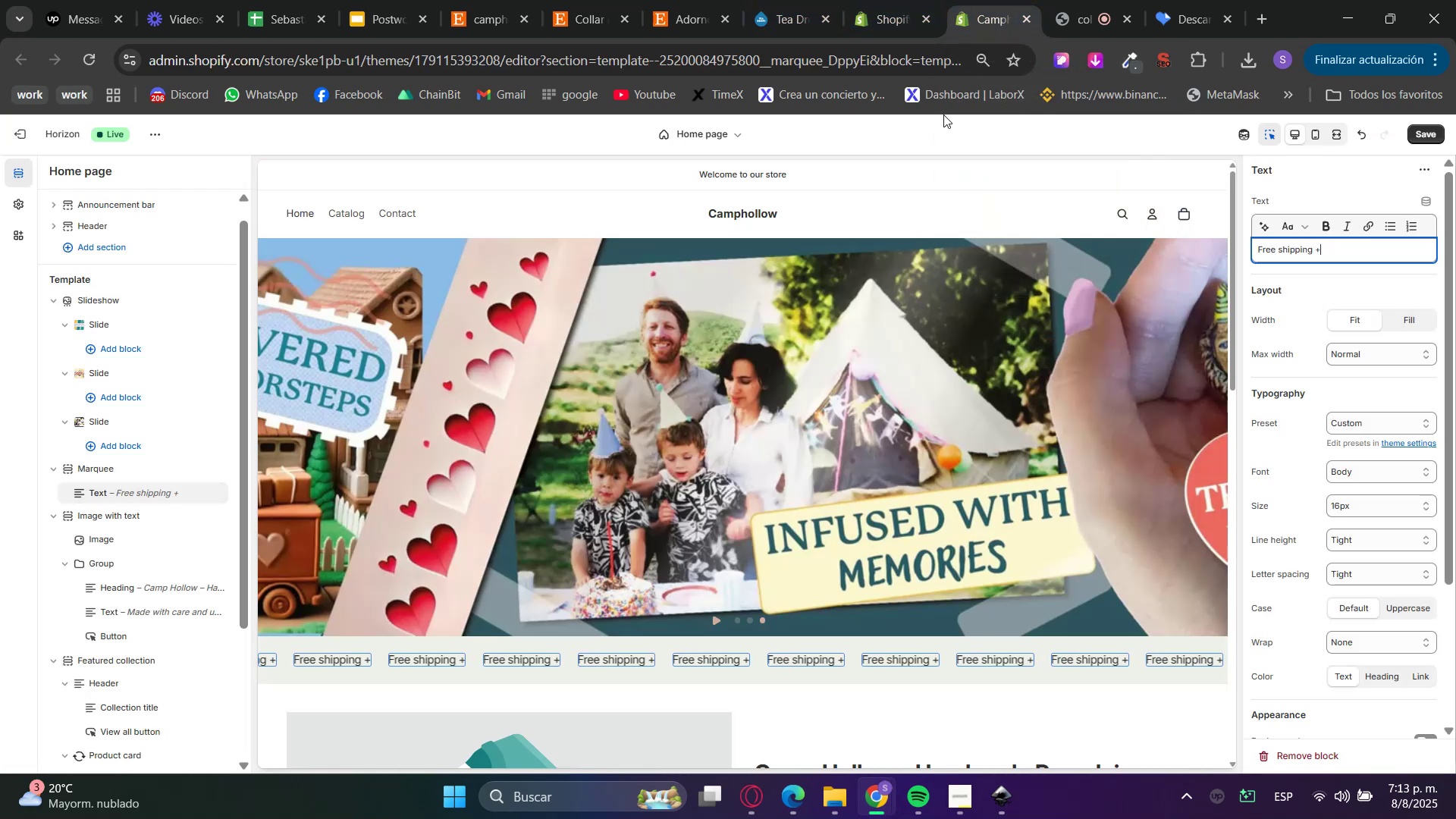 
key(Shift+4)
 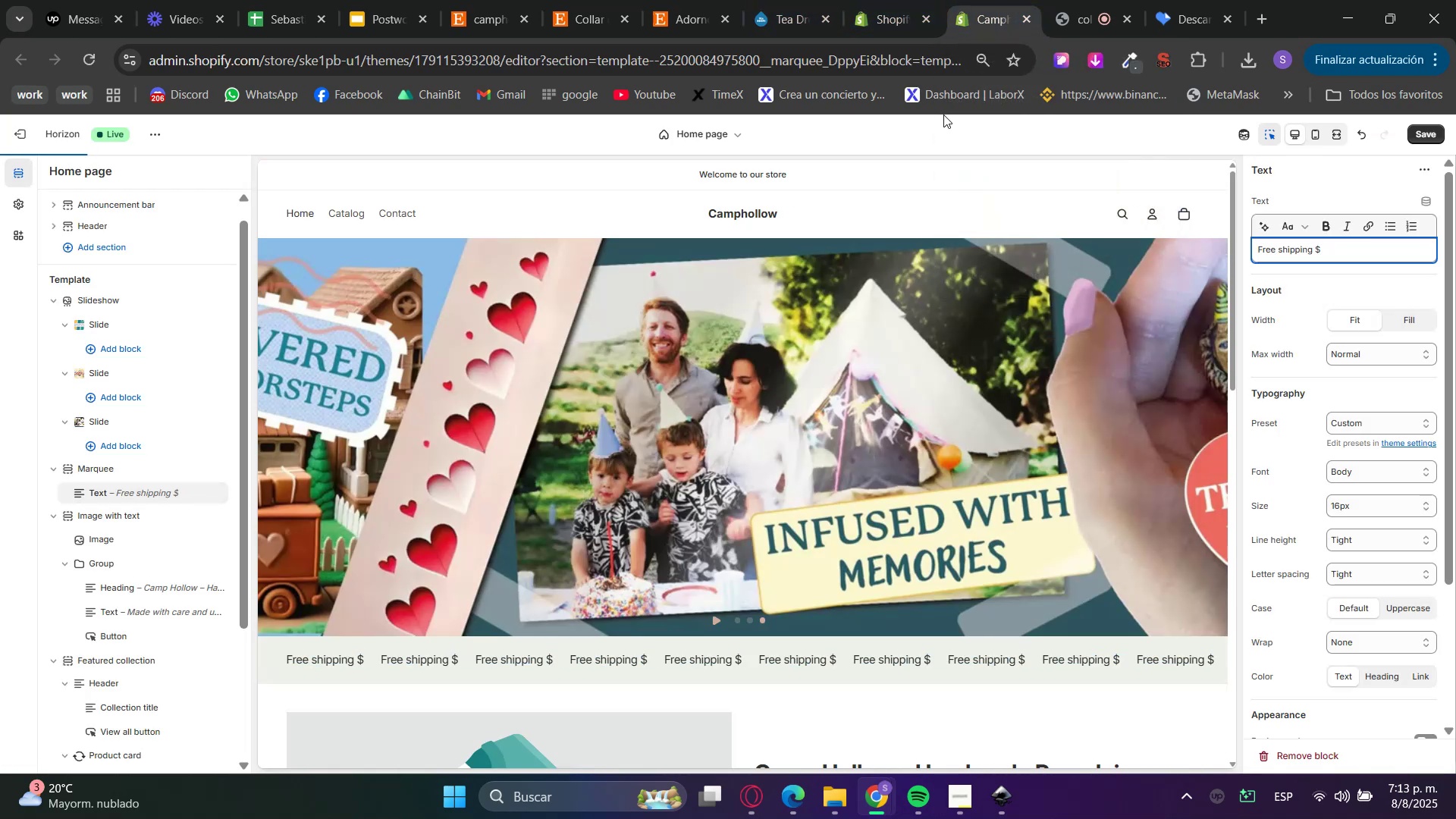 
key(BrightnessDown)
 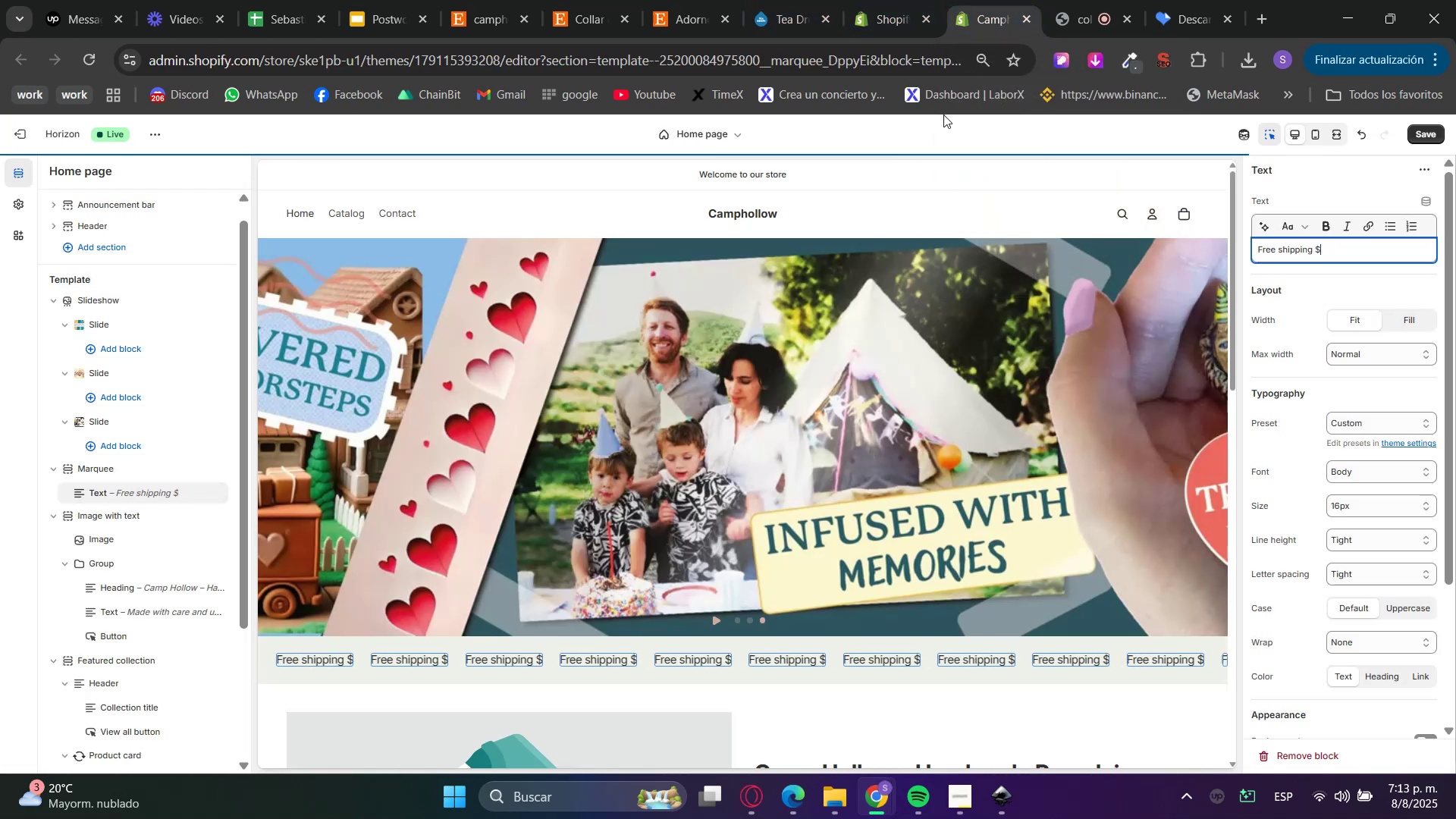 
key(Insert)
 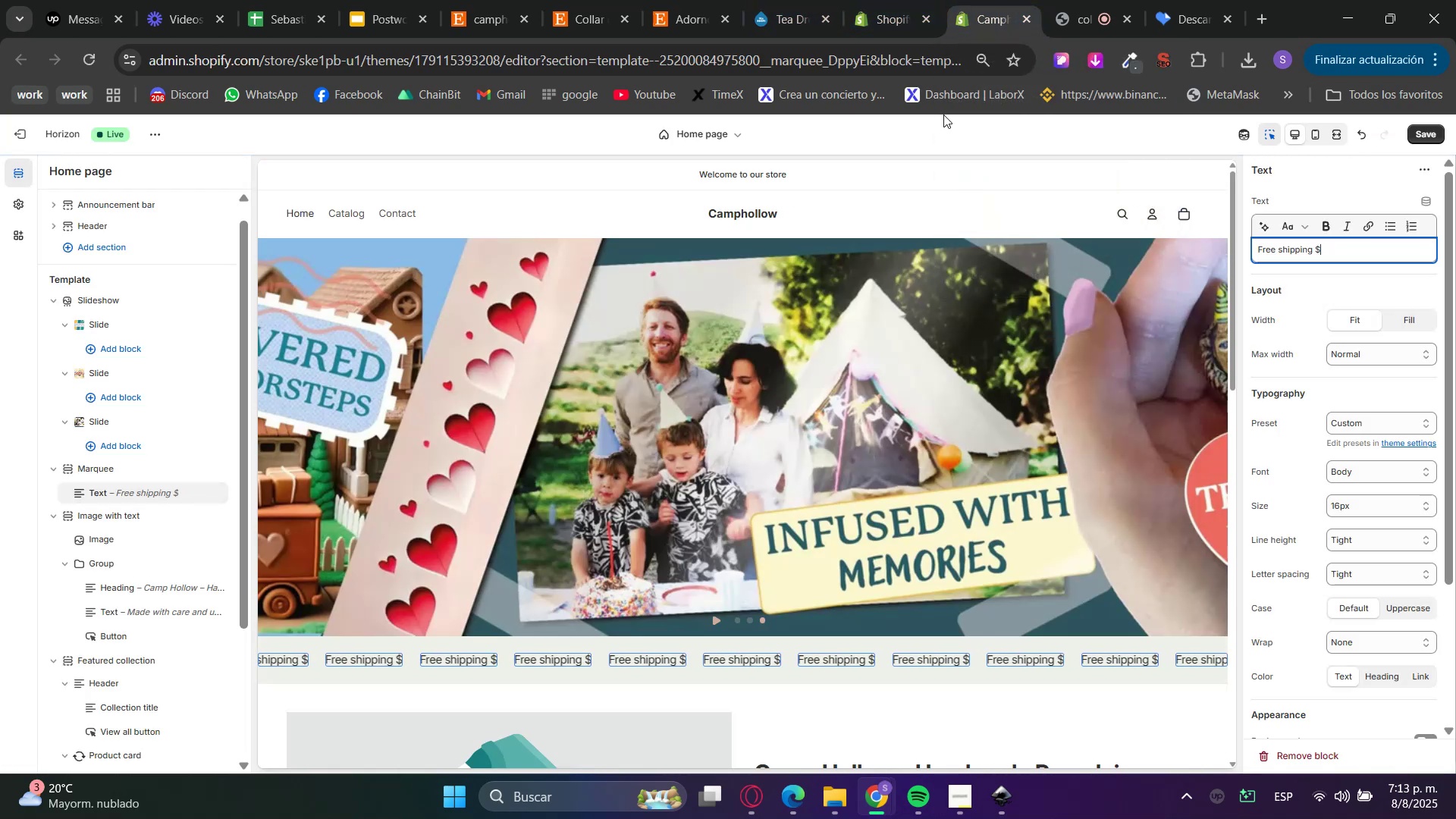 
key(NumLock)
 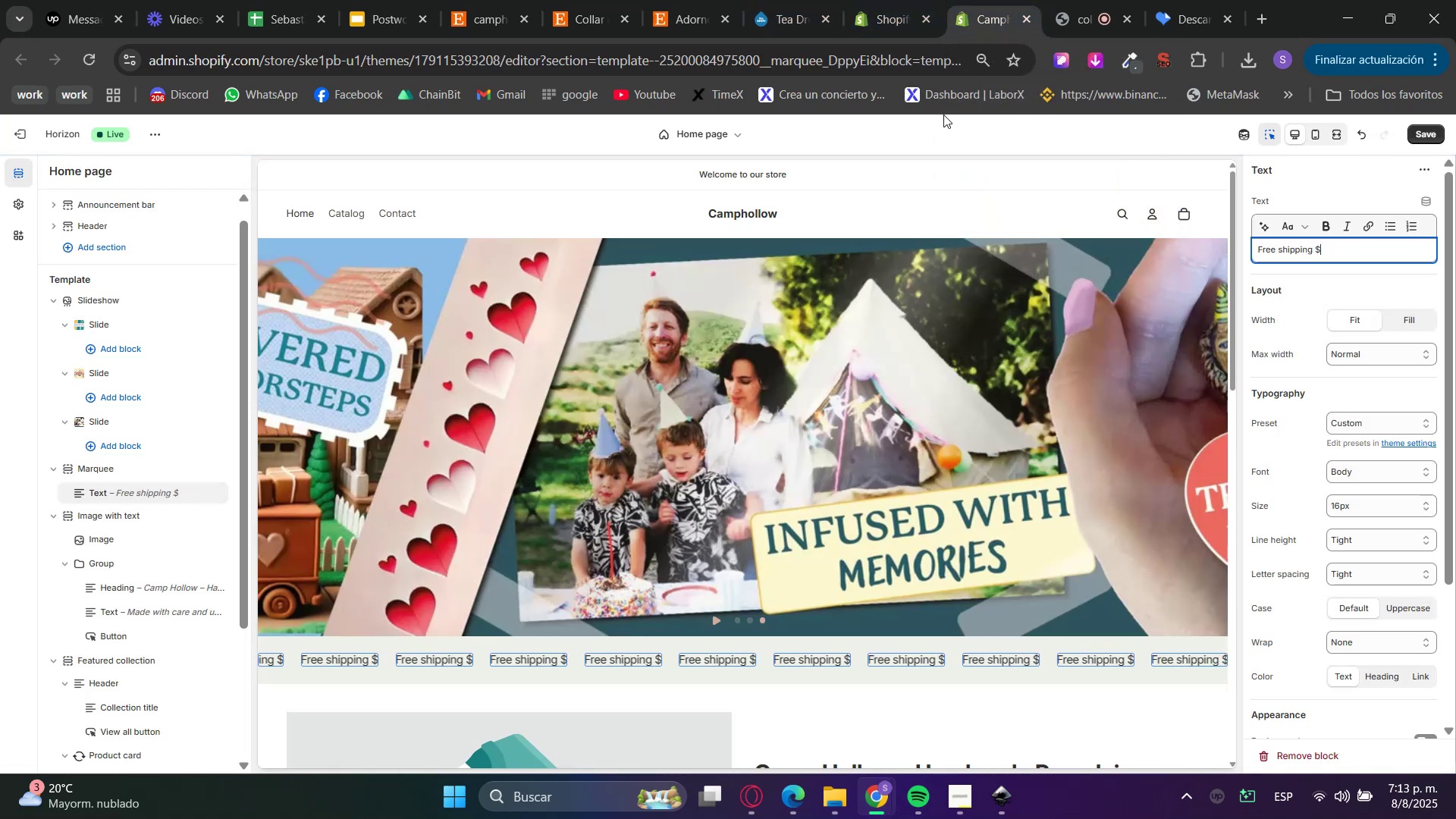 
key(Numpad5)
 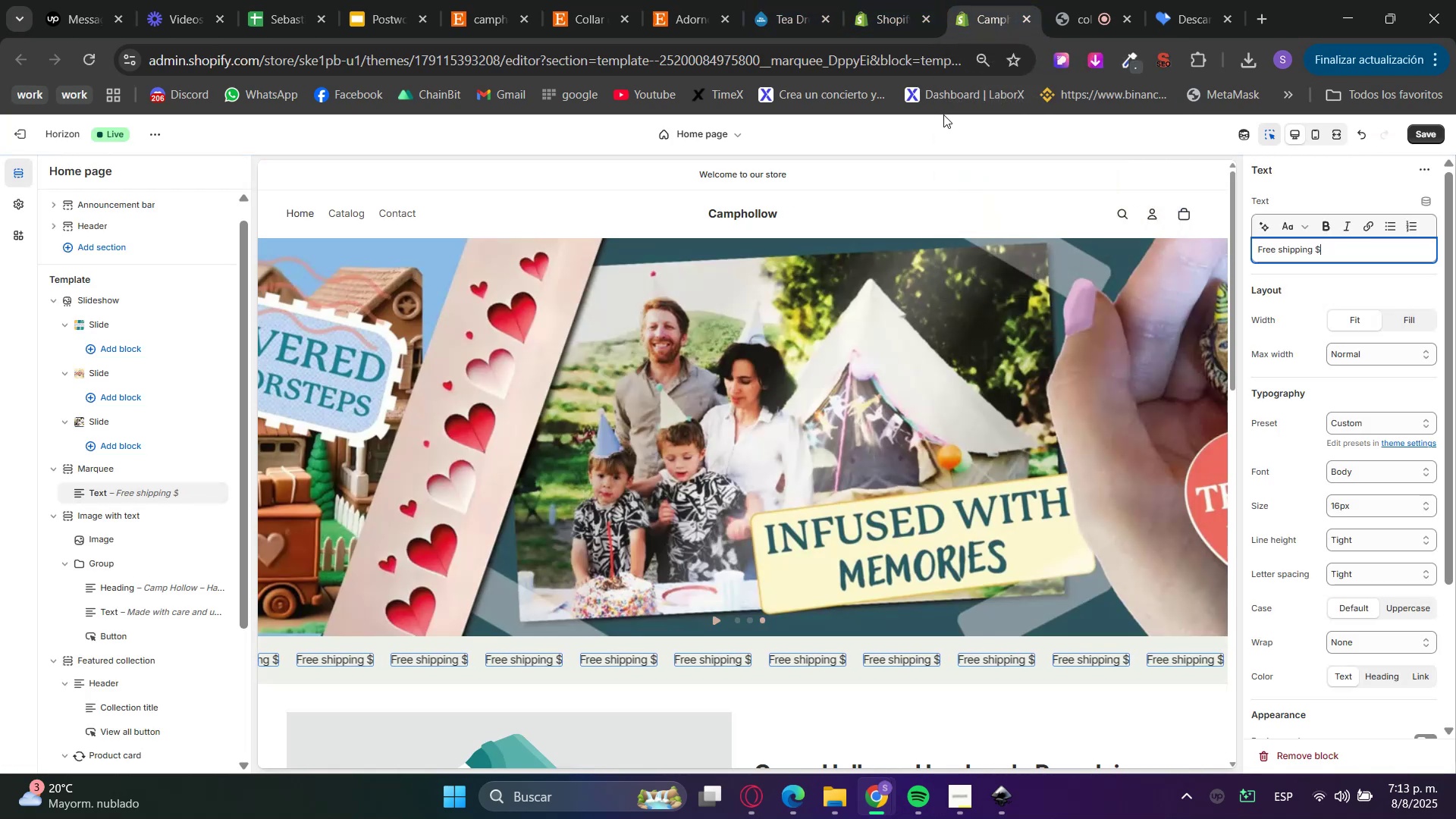 
key(Numpad0)
 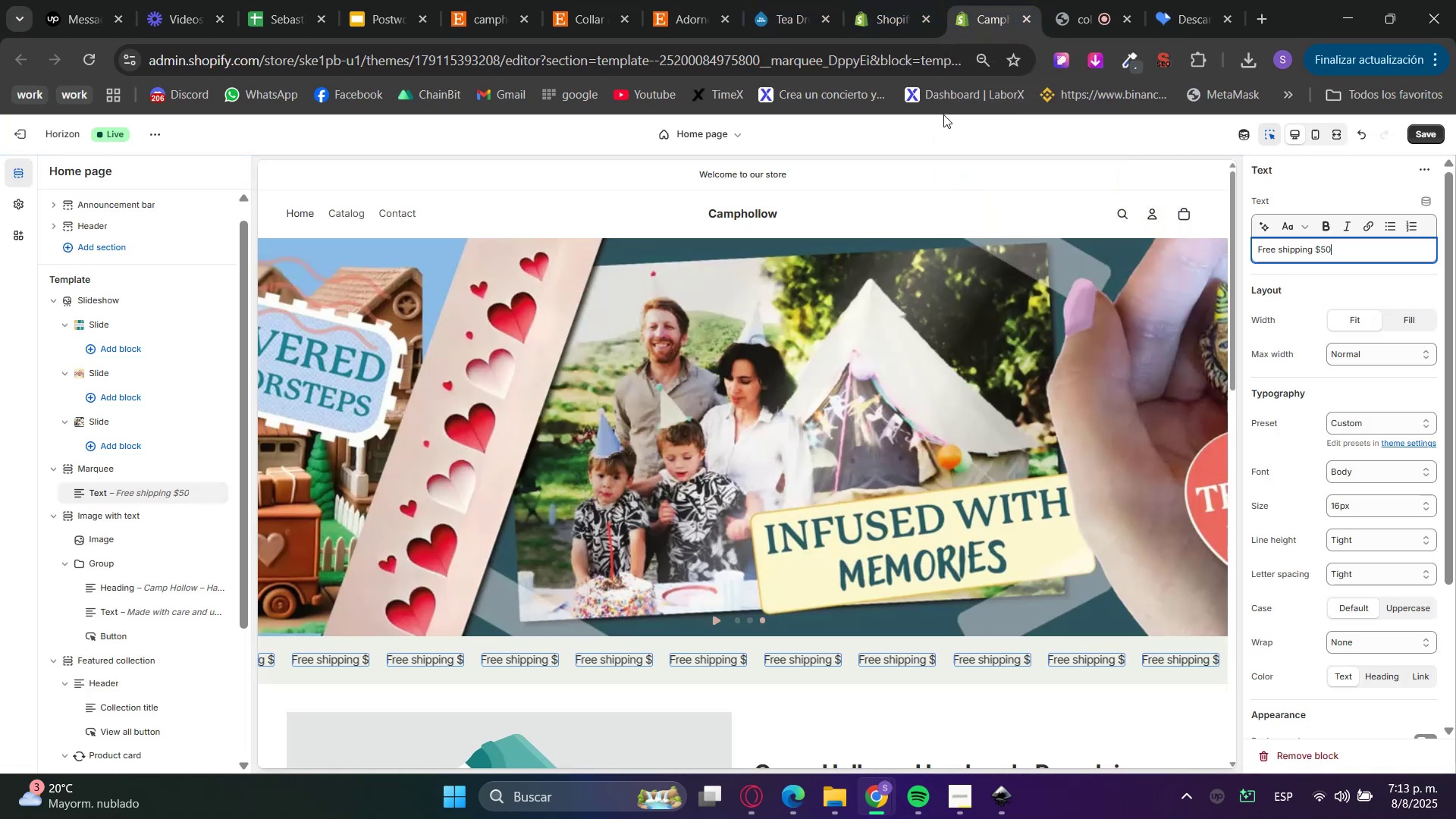 
key(NumpadAdd)
 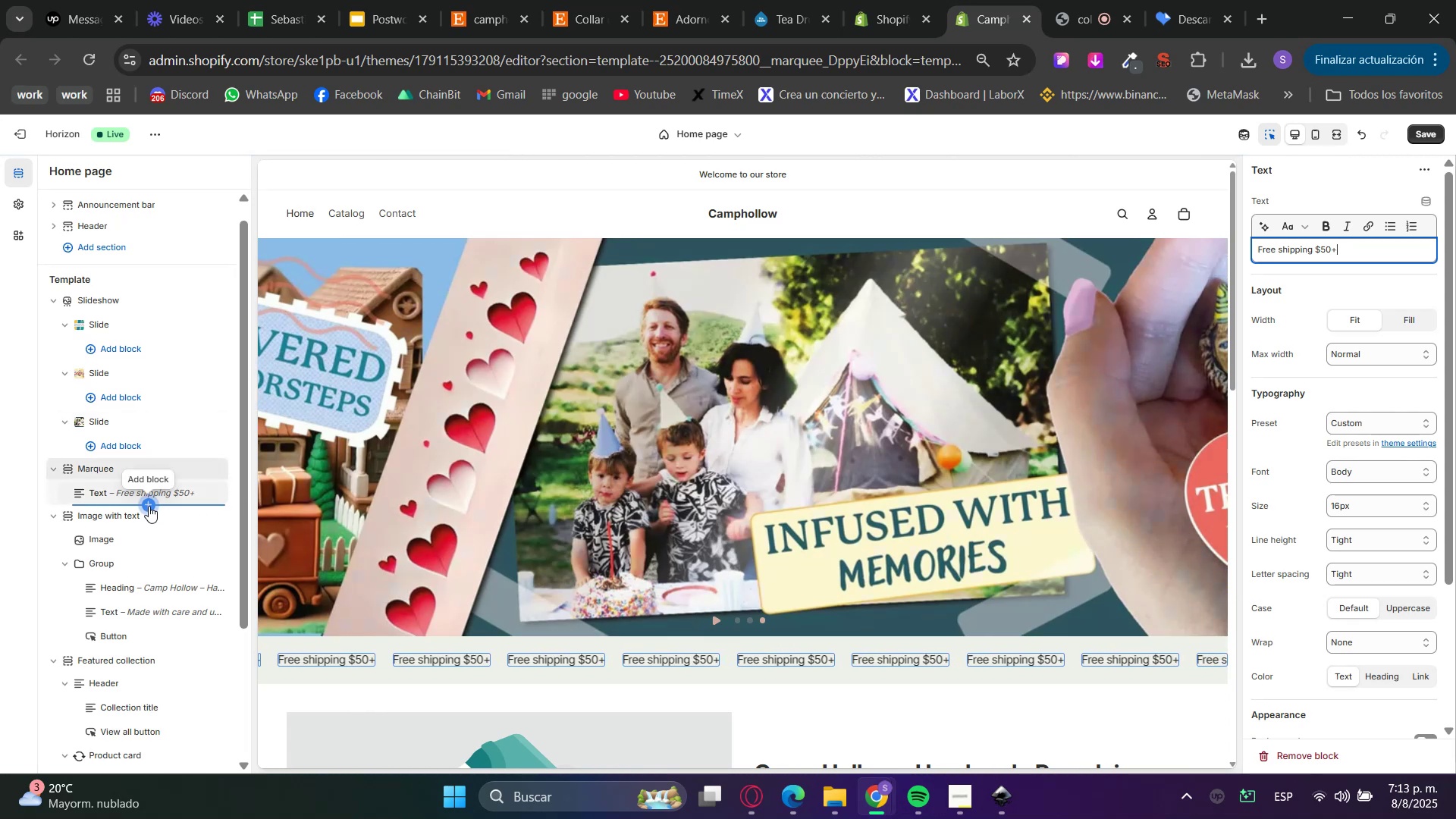 
wait(6.11)
 